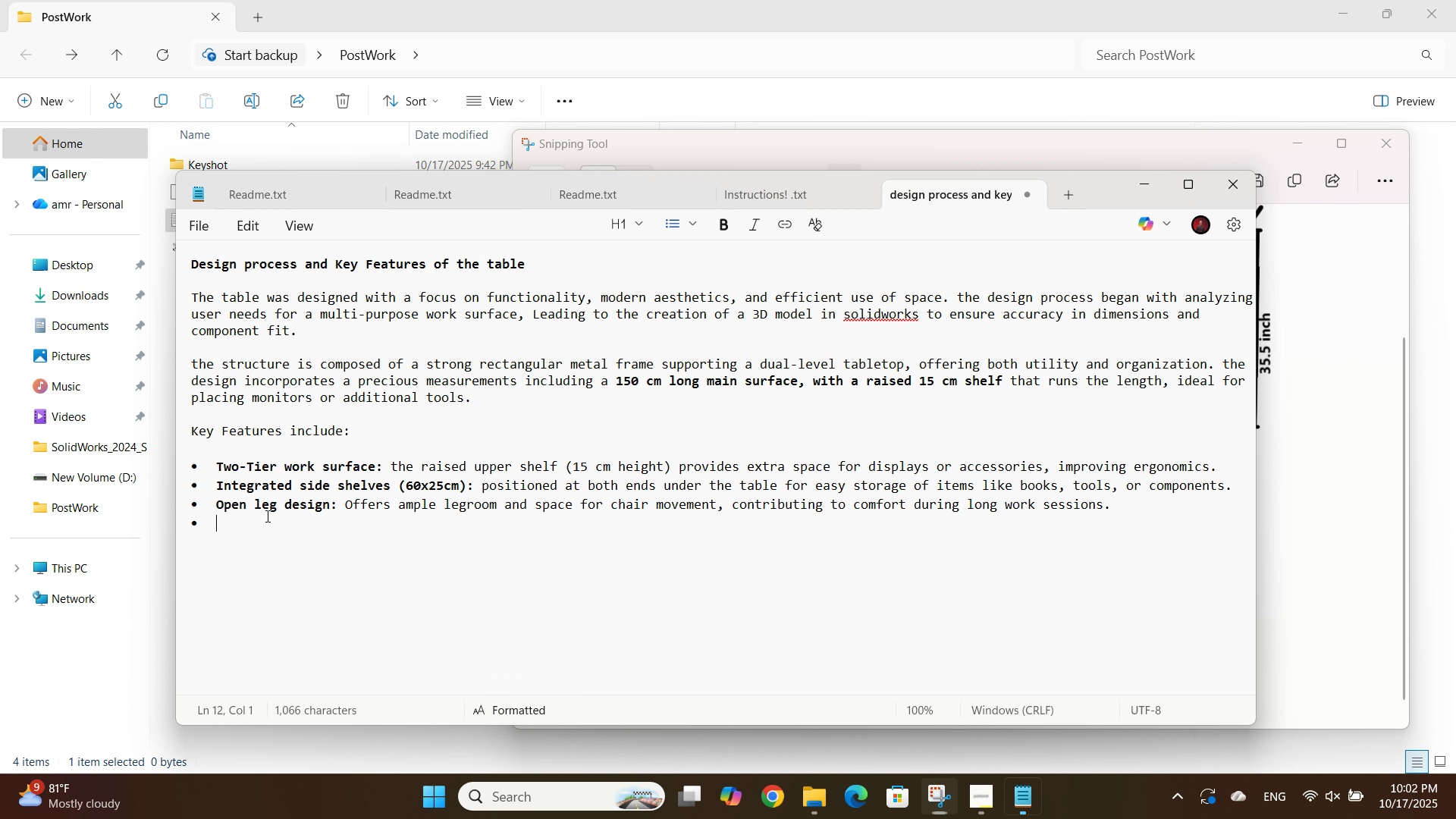 
left_click([266, 516])
 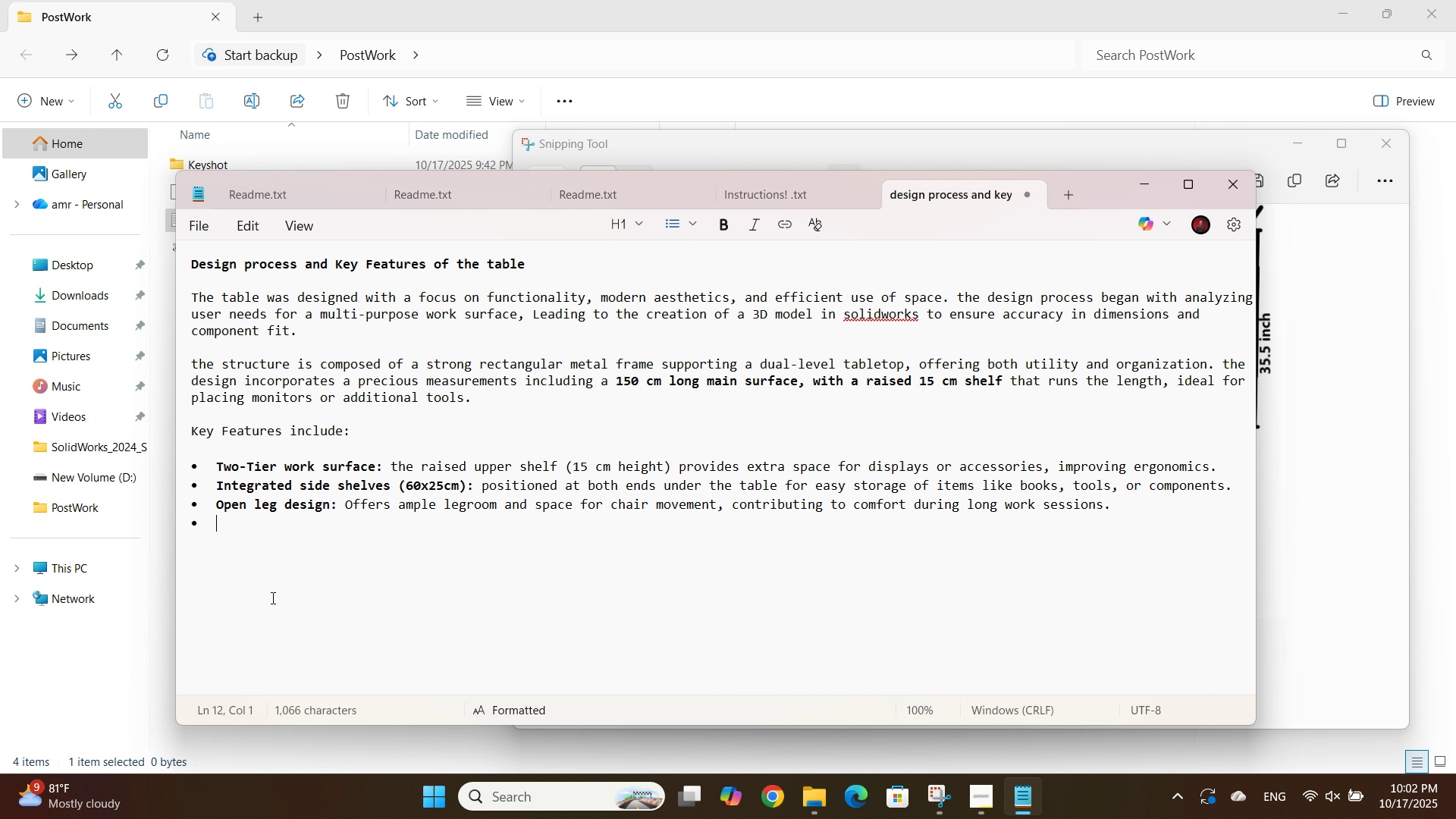 
type(M)
key(Backspace)
type(Material Planning:)
 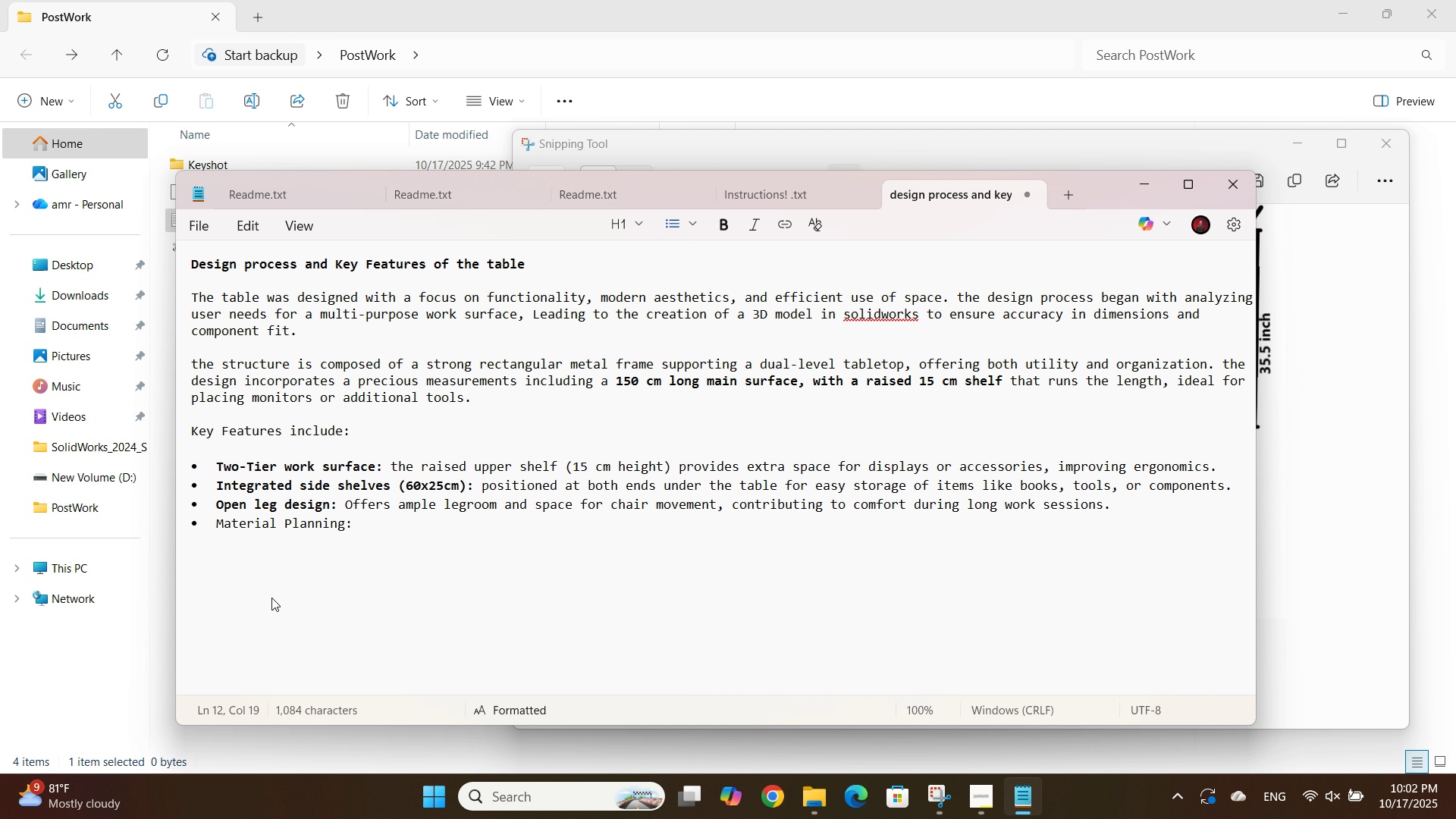 
key(Control+Shift+ArrowLeft)
 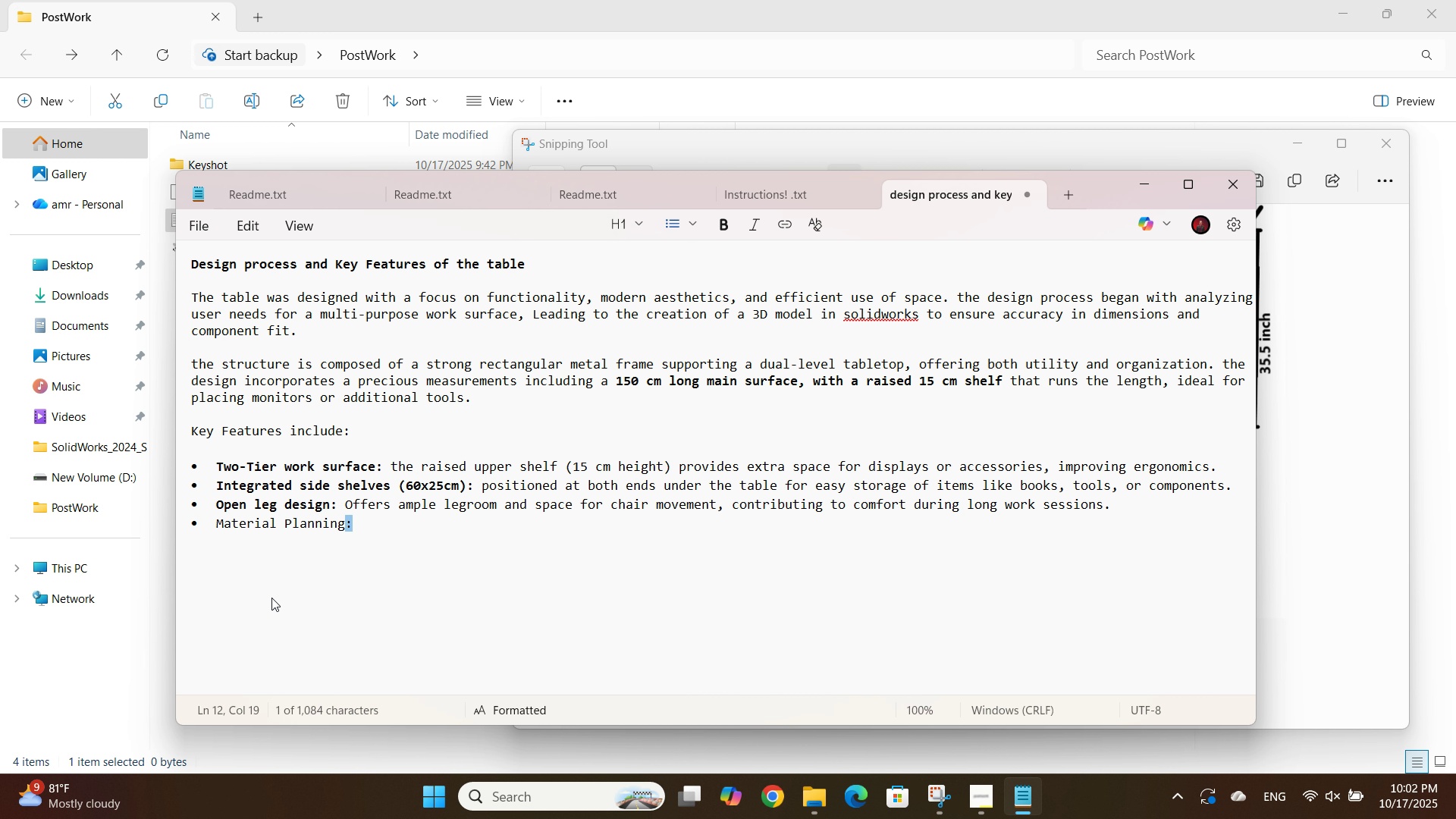 
key(Control+Shift+ArrowLeft)
 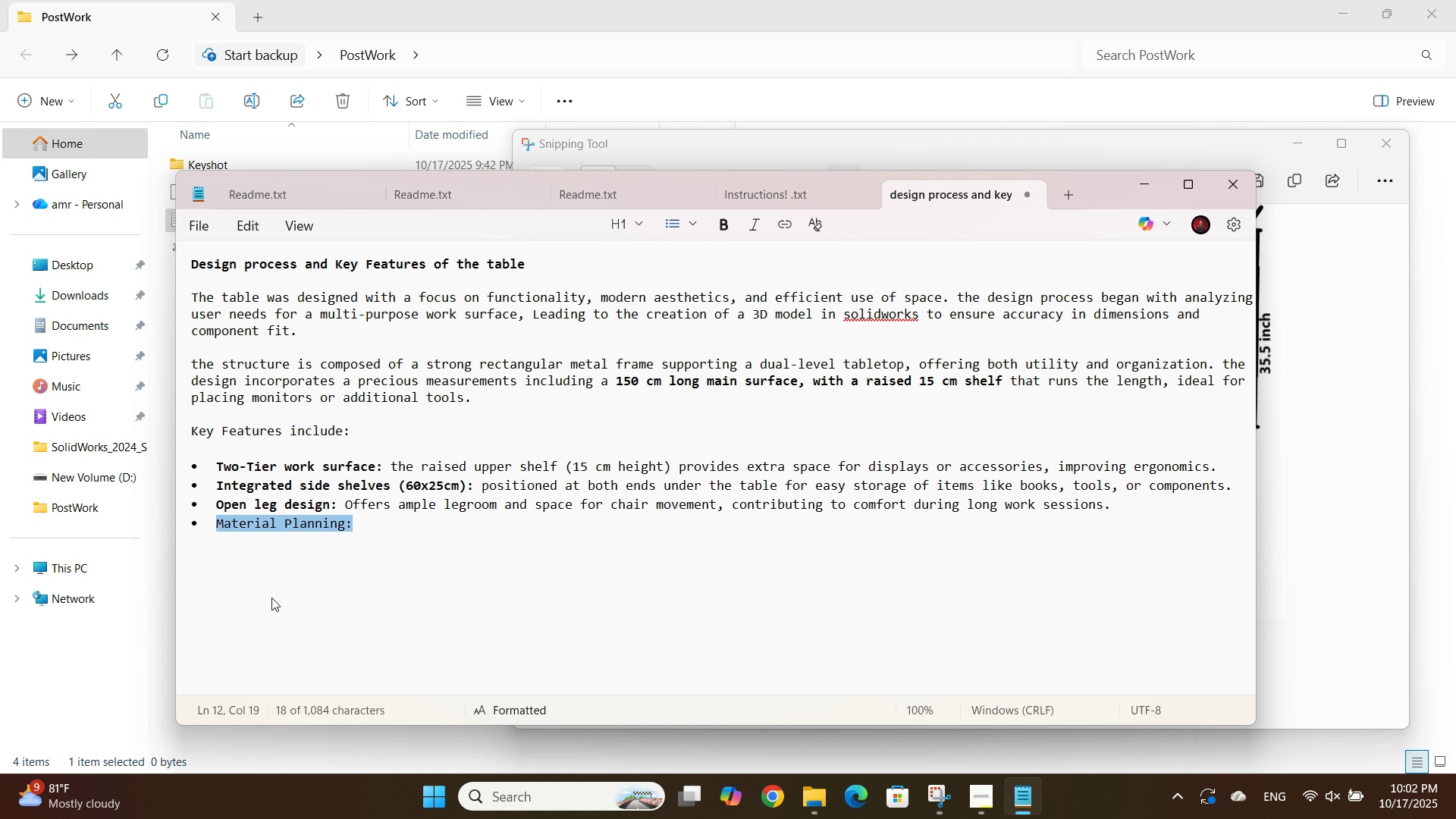 
key(Control+Shift+ArrowLeft)
 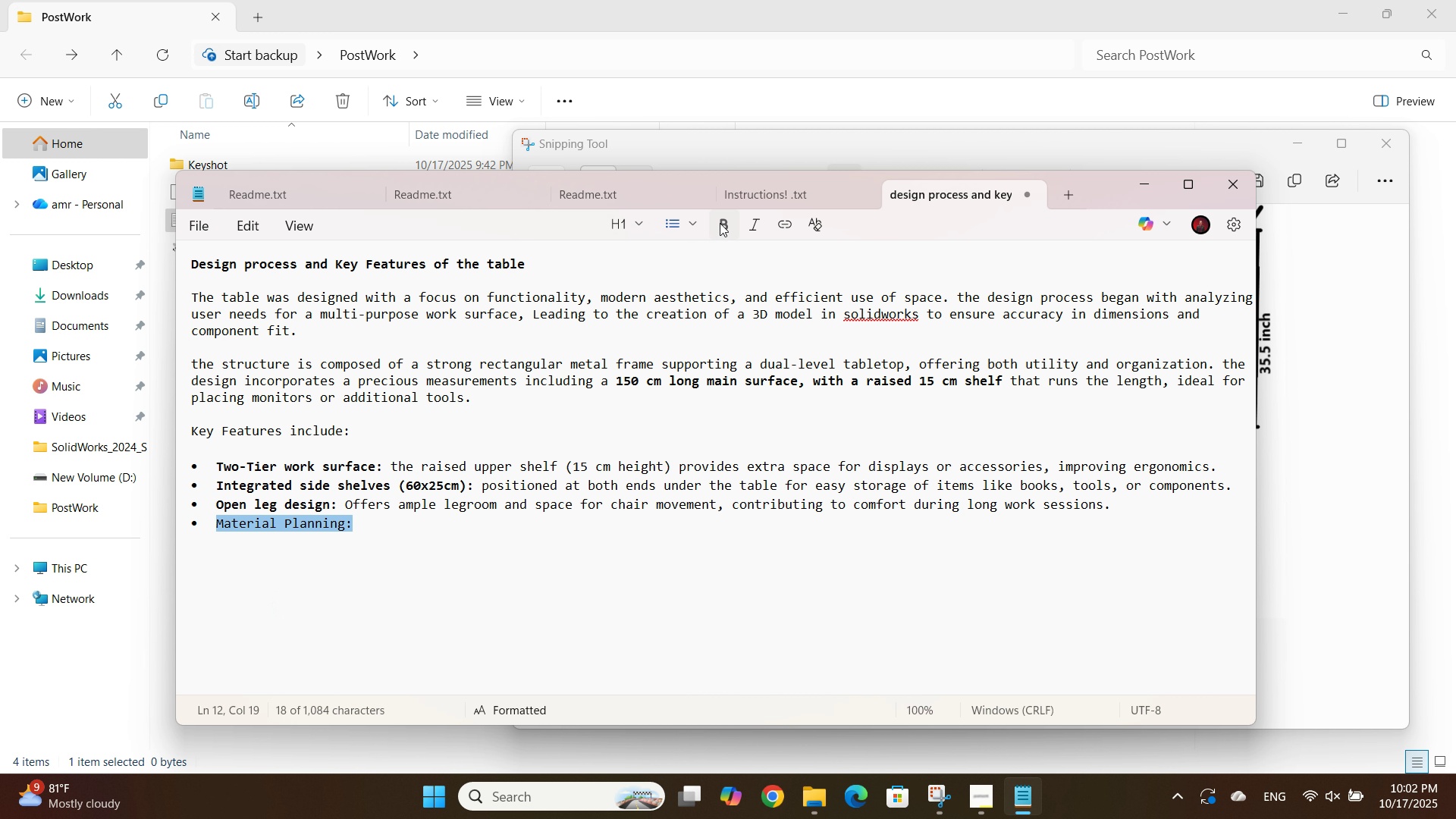 
left_click([423, 541])
 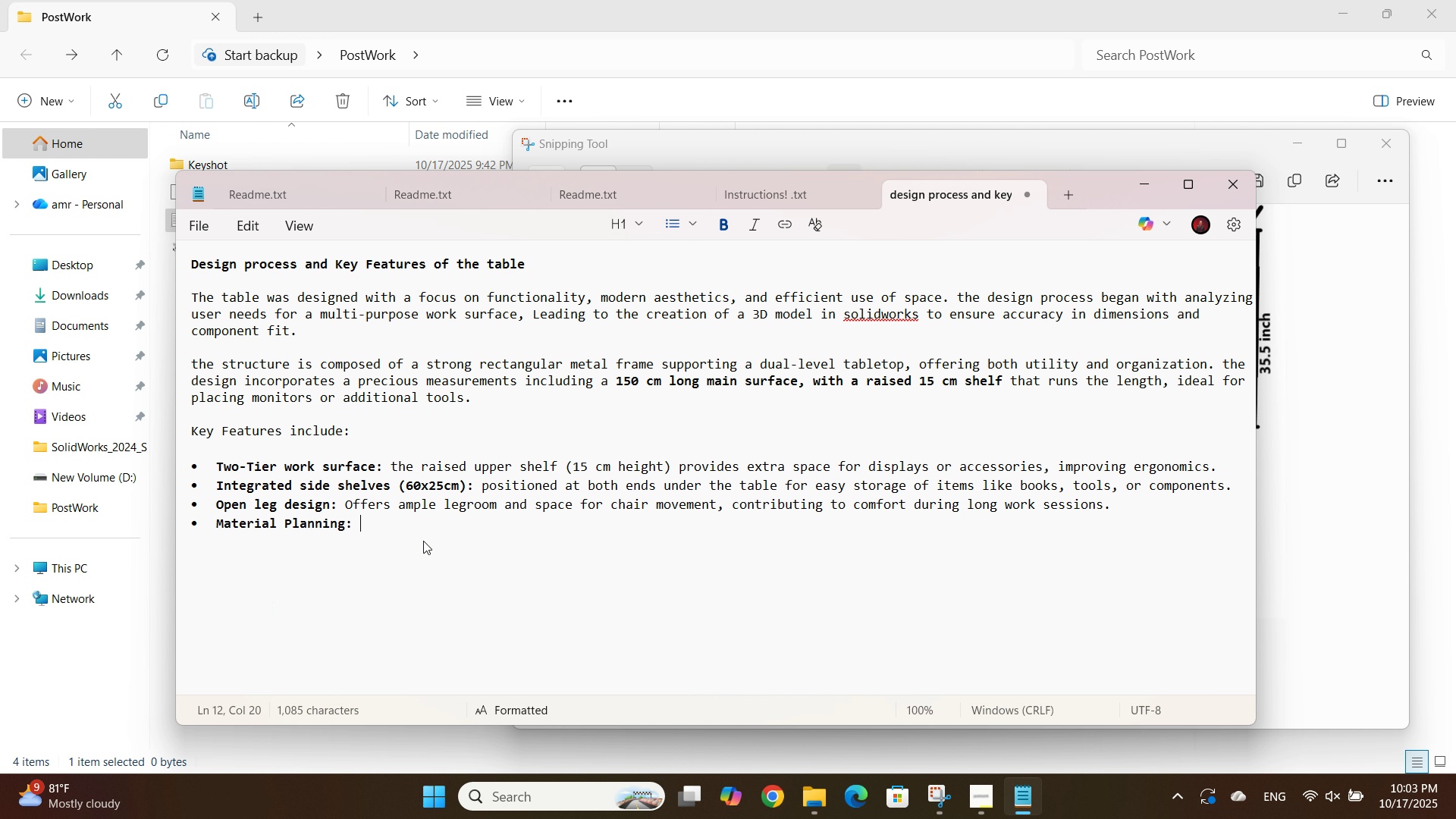 
key(Space)
 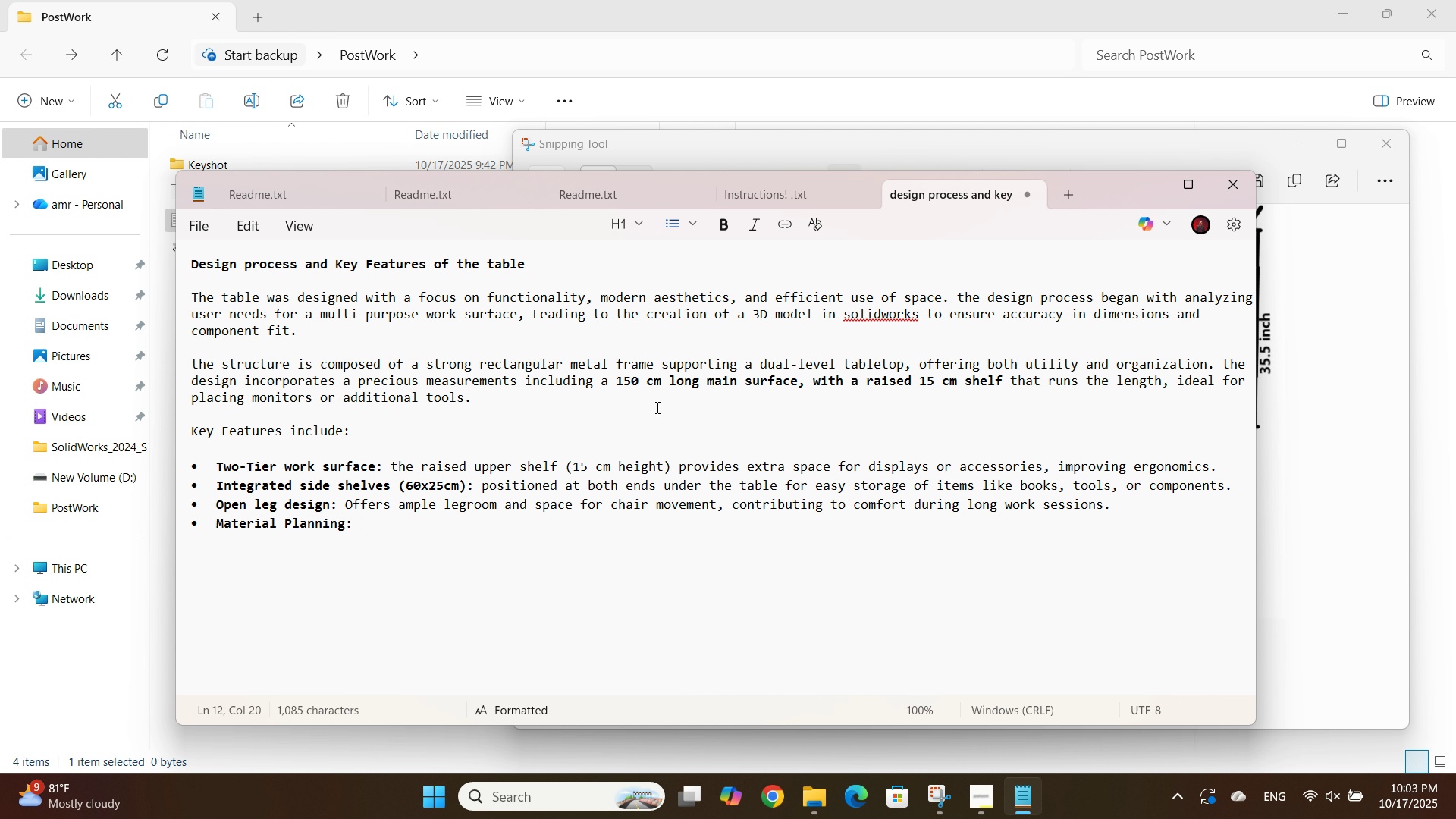 
wait(5.88)
 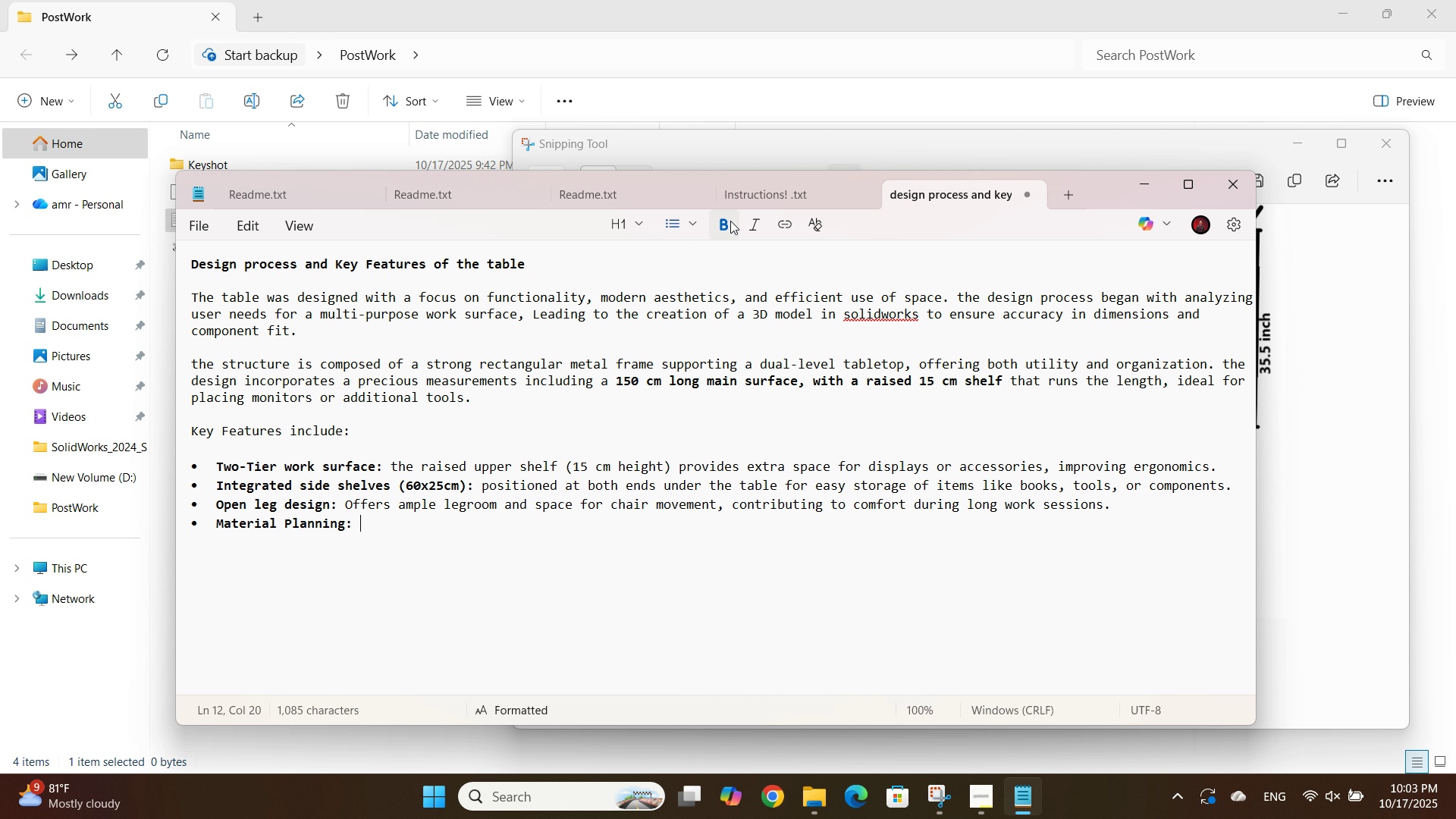 
type(the frame is Likely to be made of metal for durability, )
 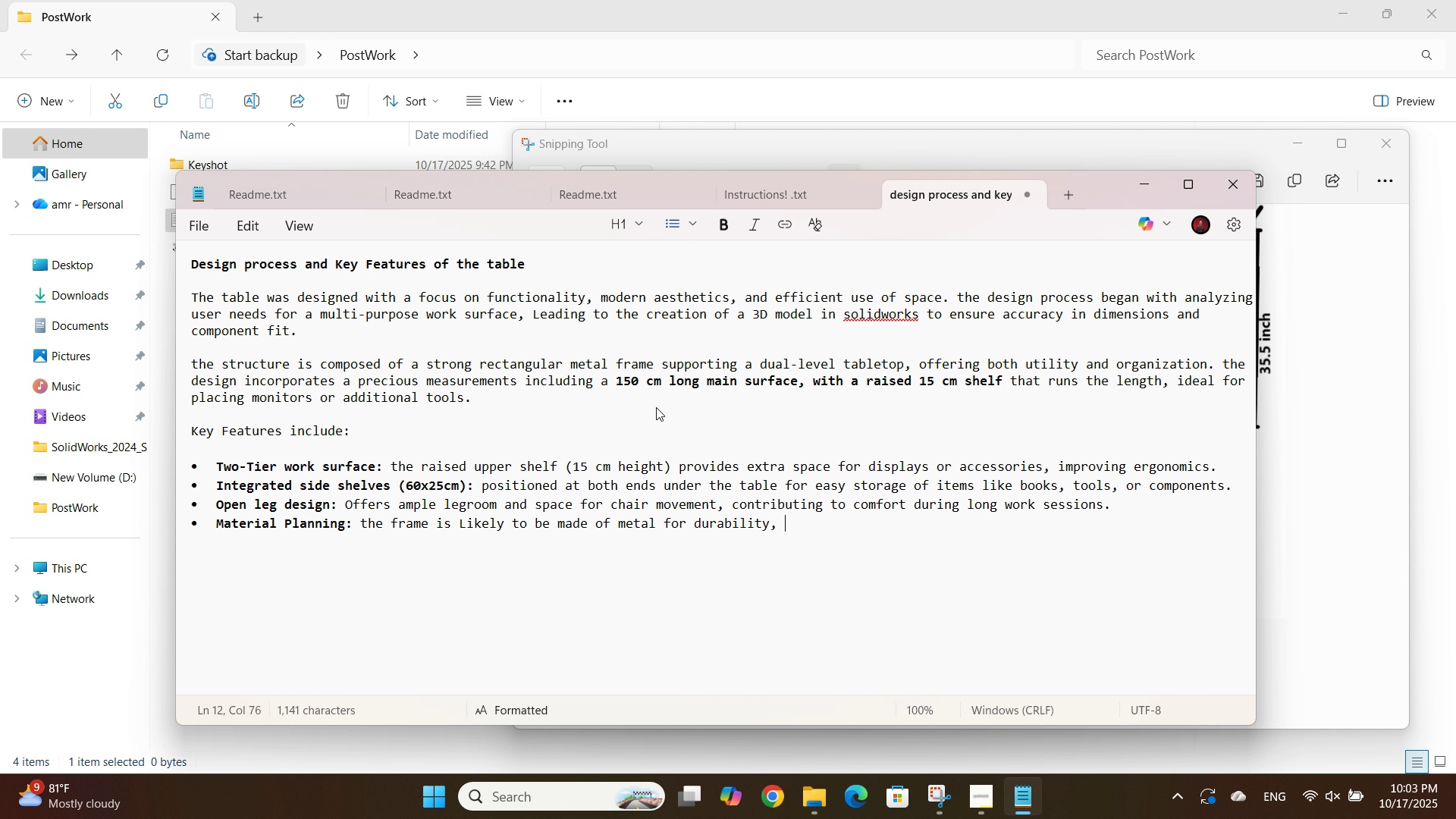 
wait(5.64)
 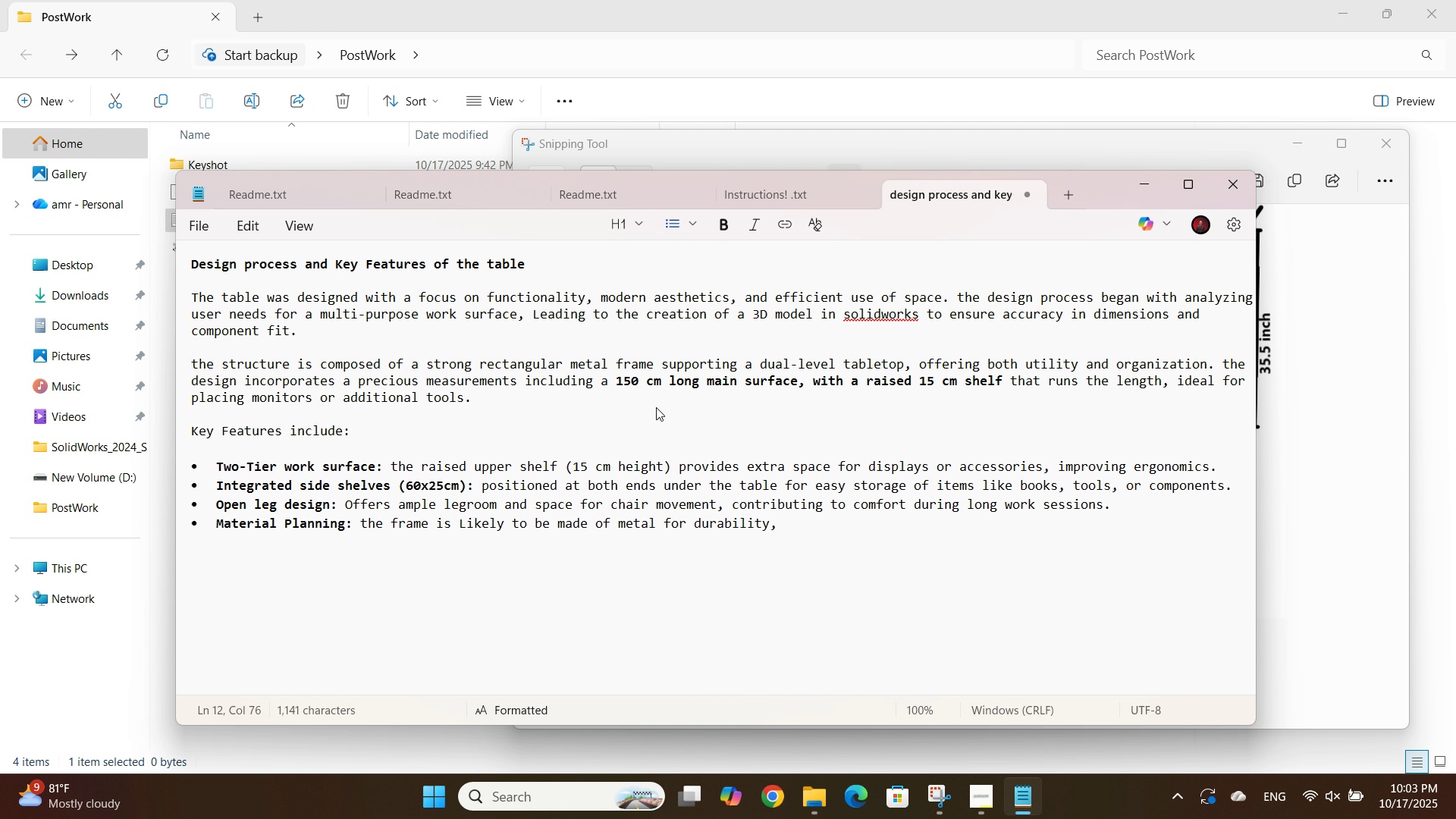 
key(Backspace)
key(Backspace)
type( prefers)
key(Backspace)
type(able ())
 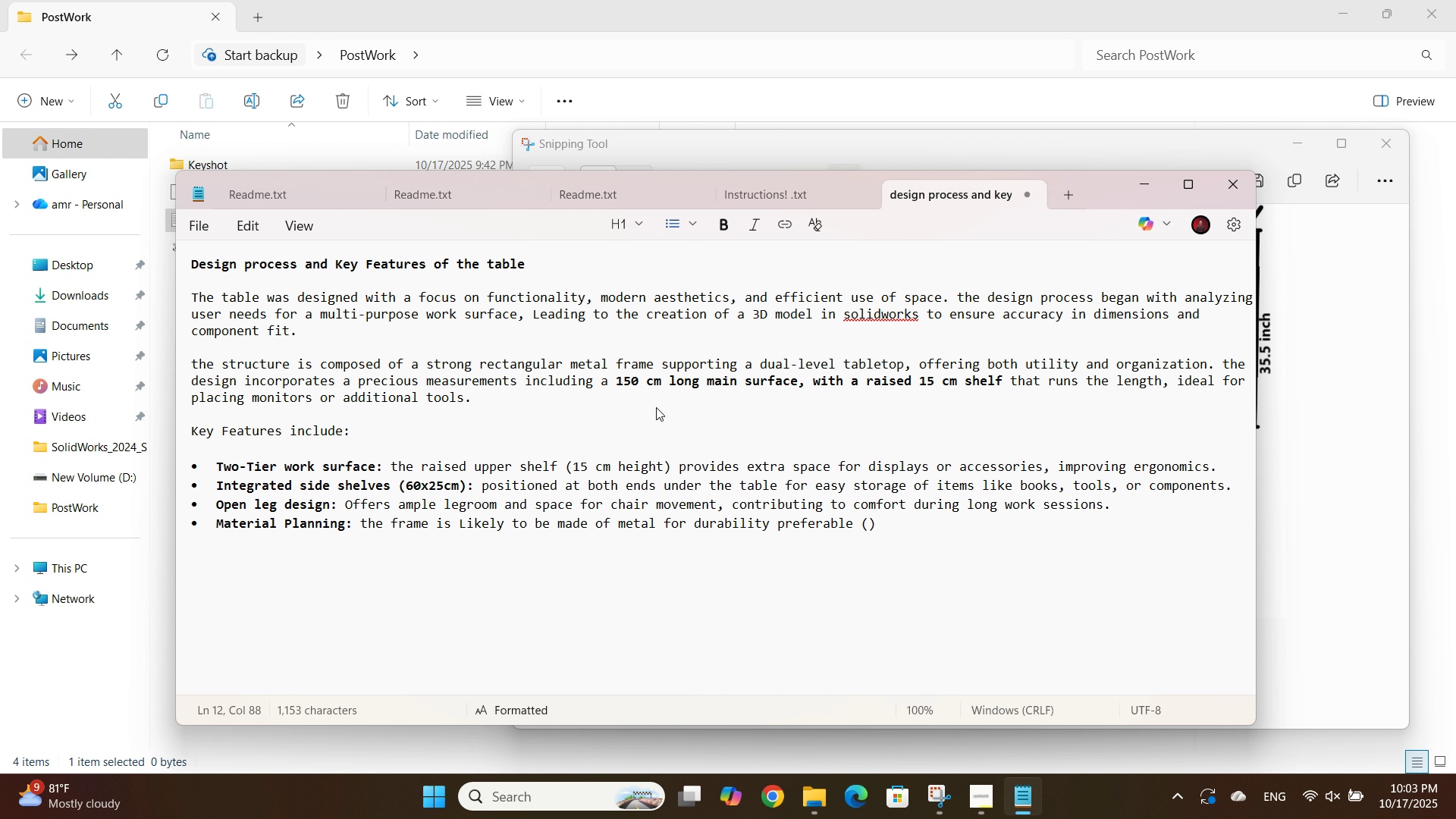 
key(Control+S)
 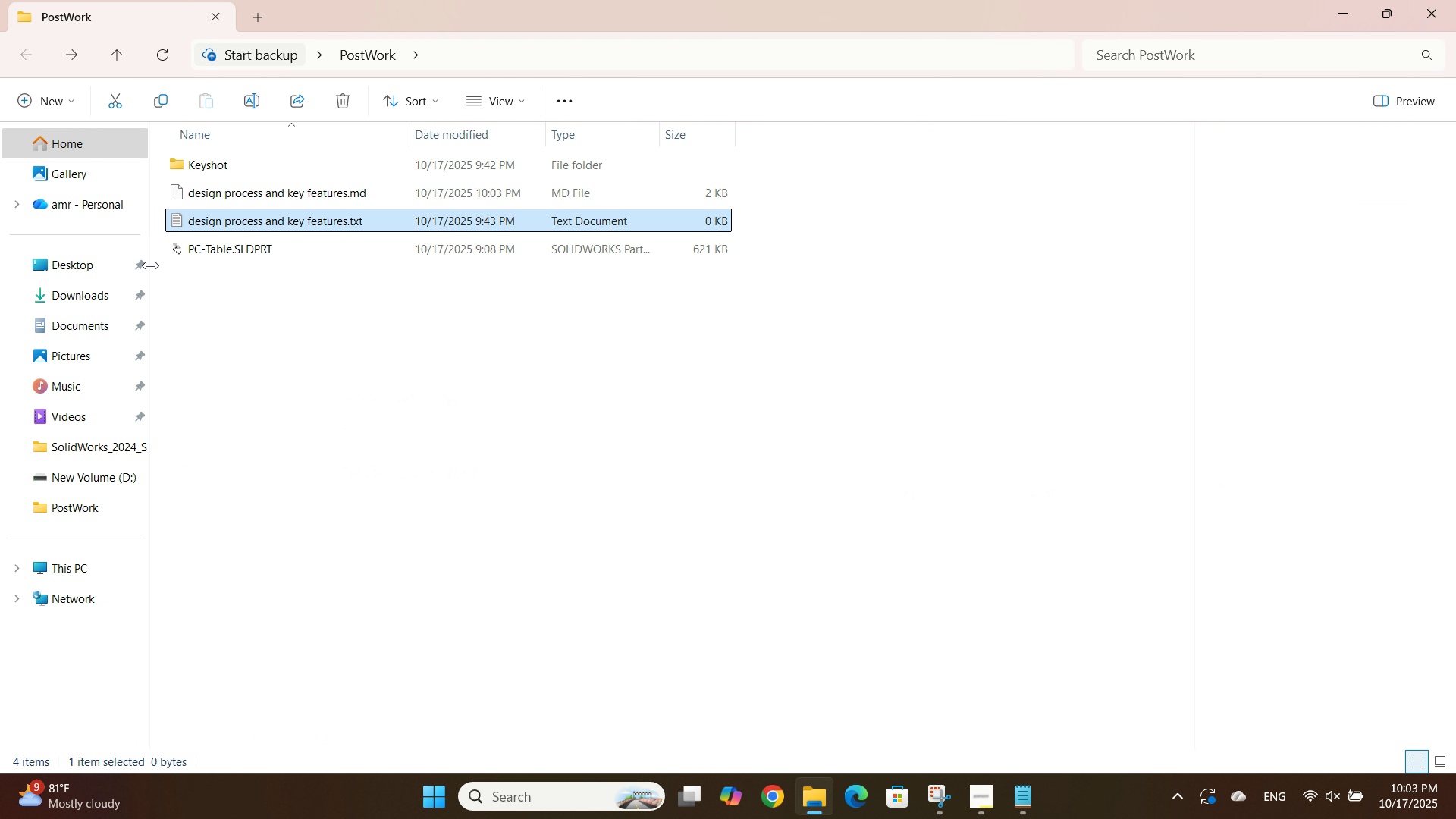 
left_click([355, 48])
 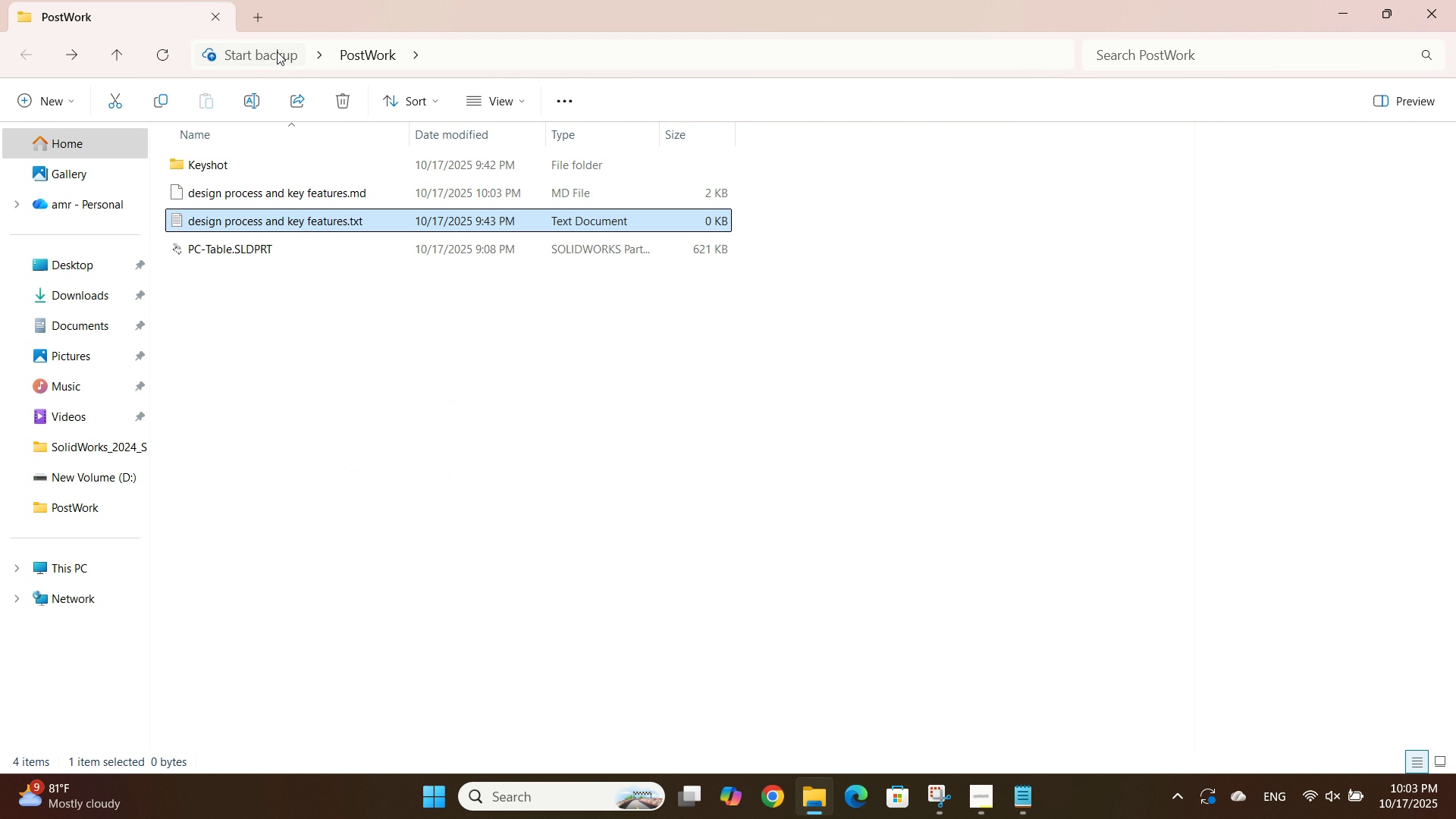 
left_click([277, 52])
 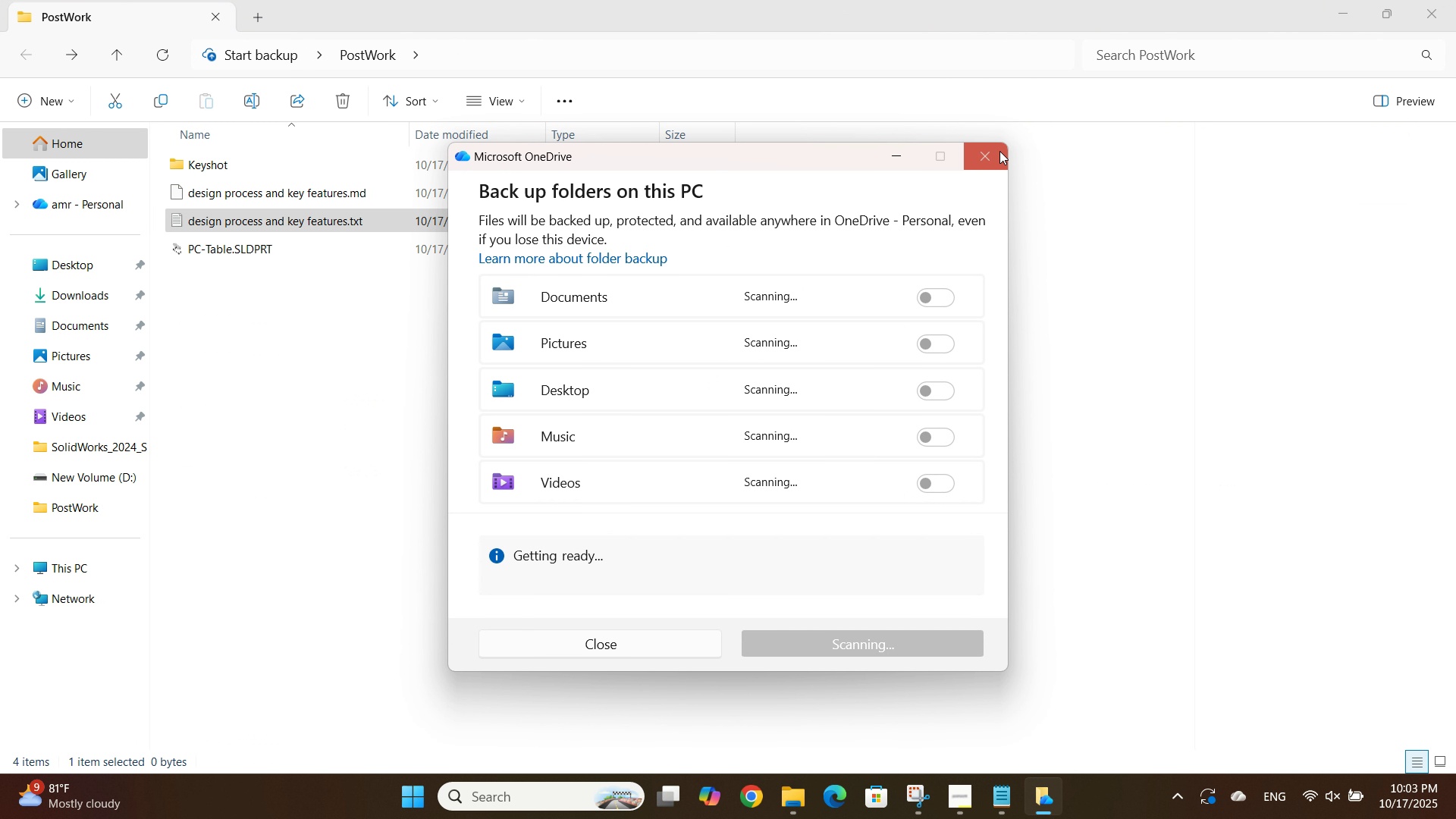 
left_click([983, 147])
 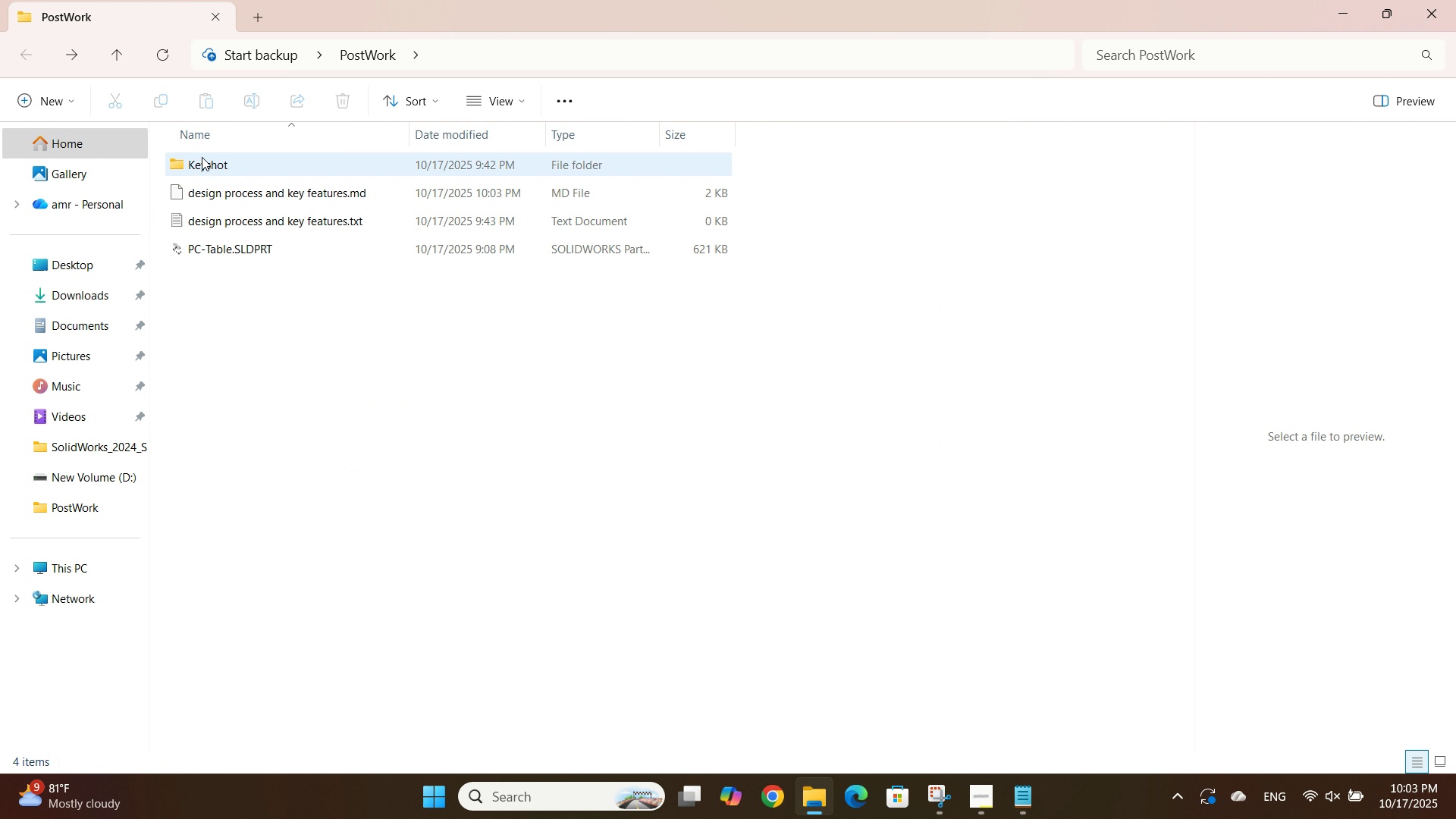 
double_click([201, 156])
 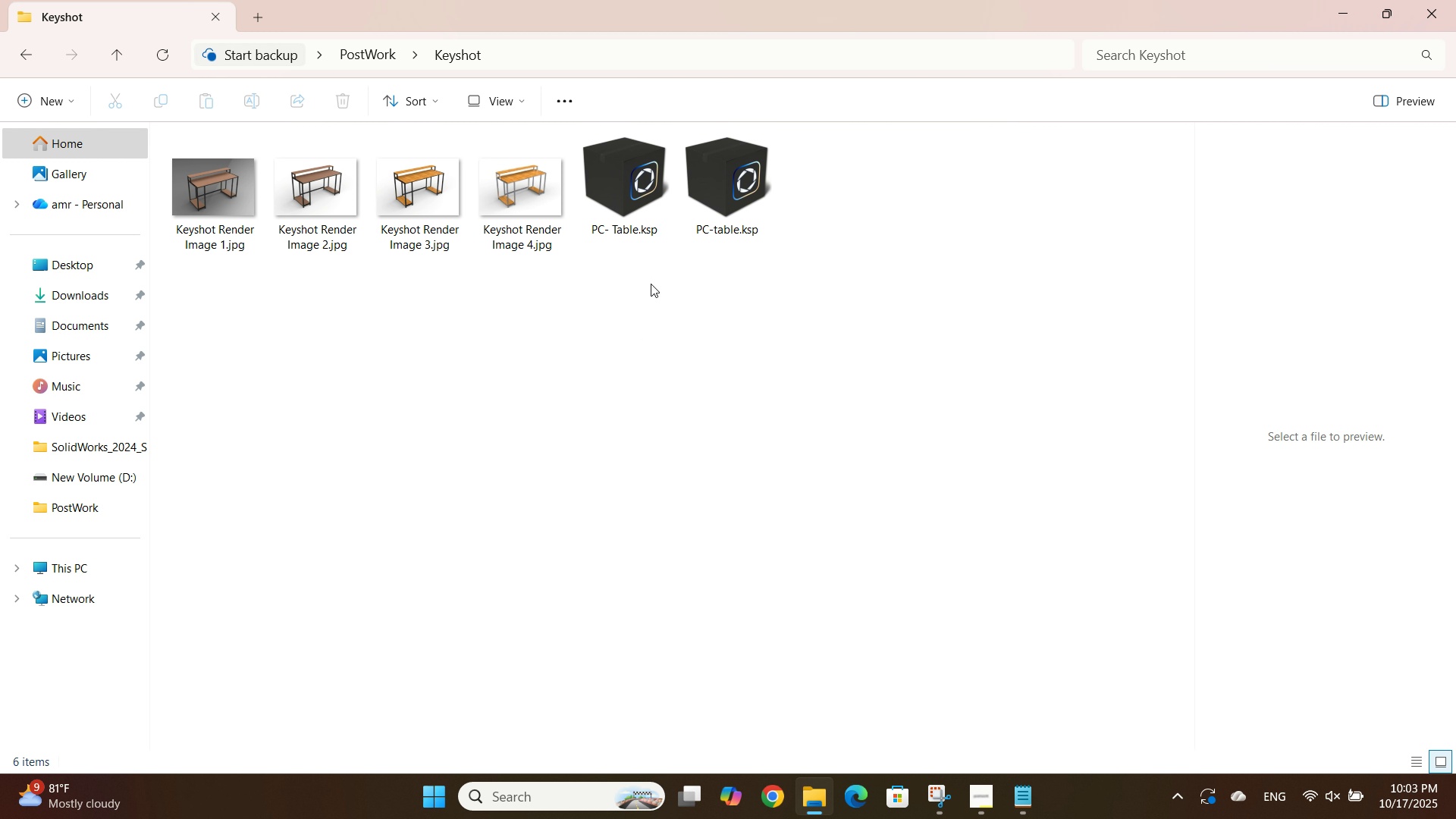 
left_click([651, 280])
 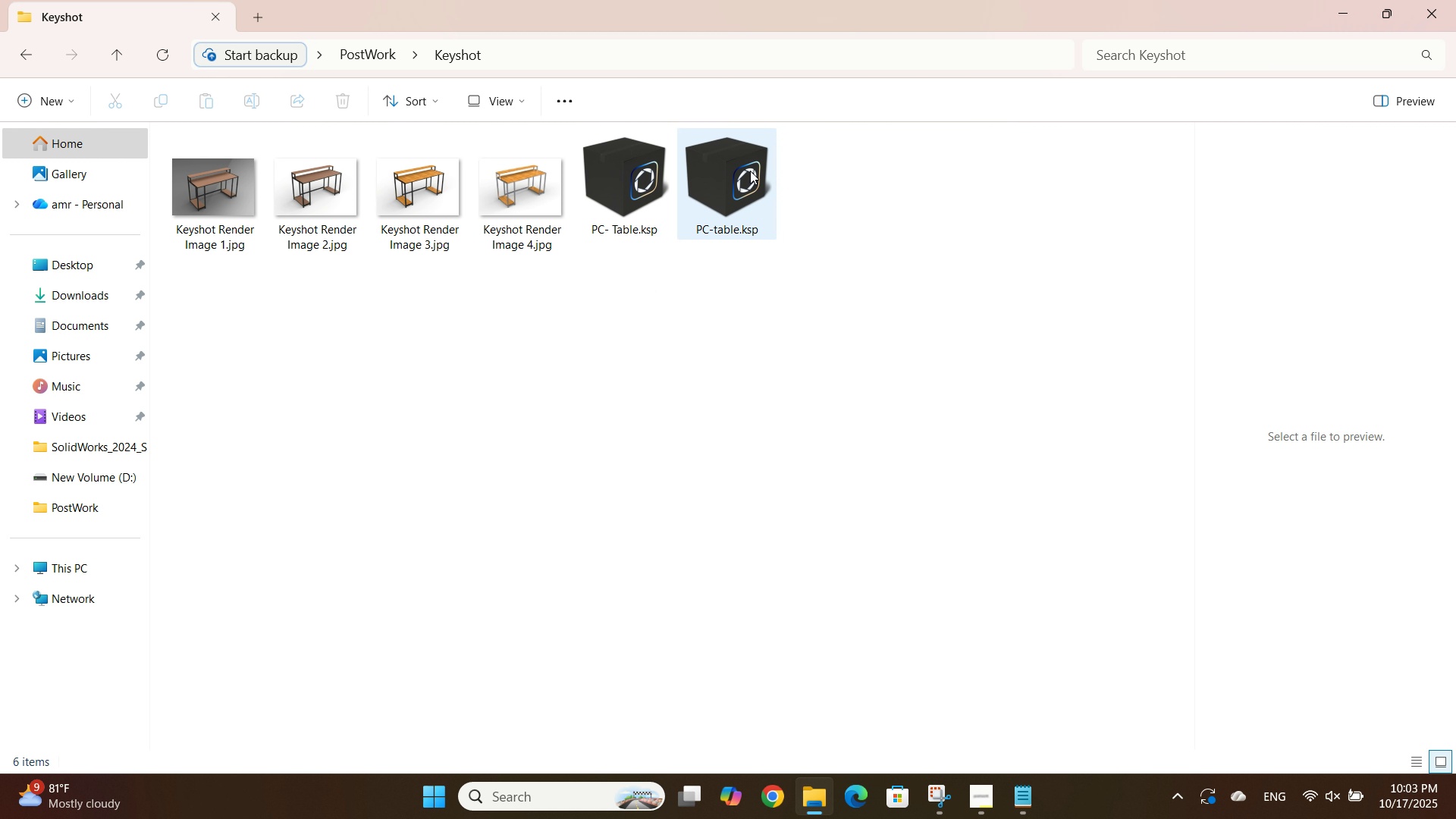 
left_click([750, 171])
 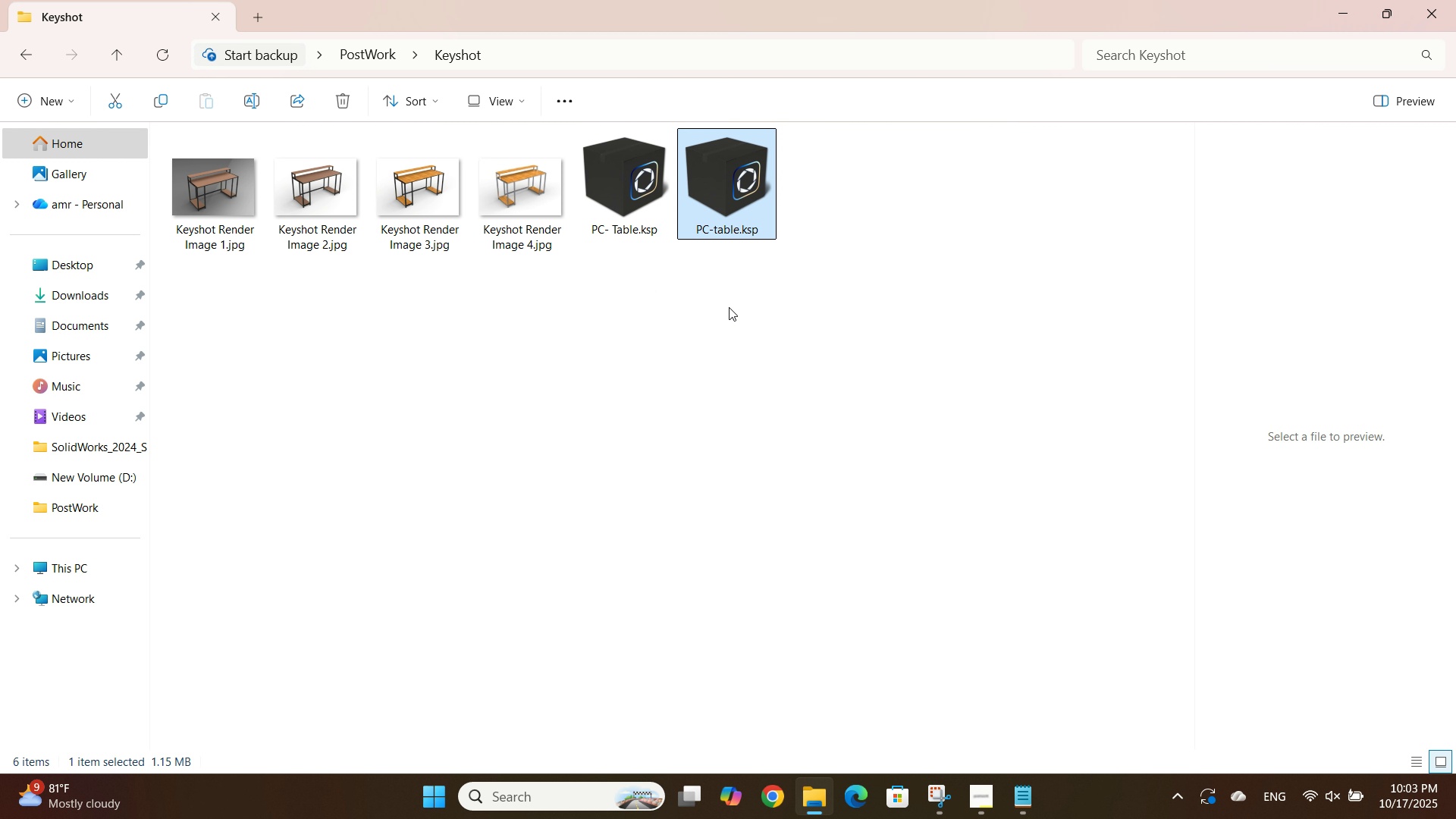 
left_click([729, 307])
 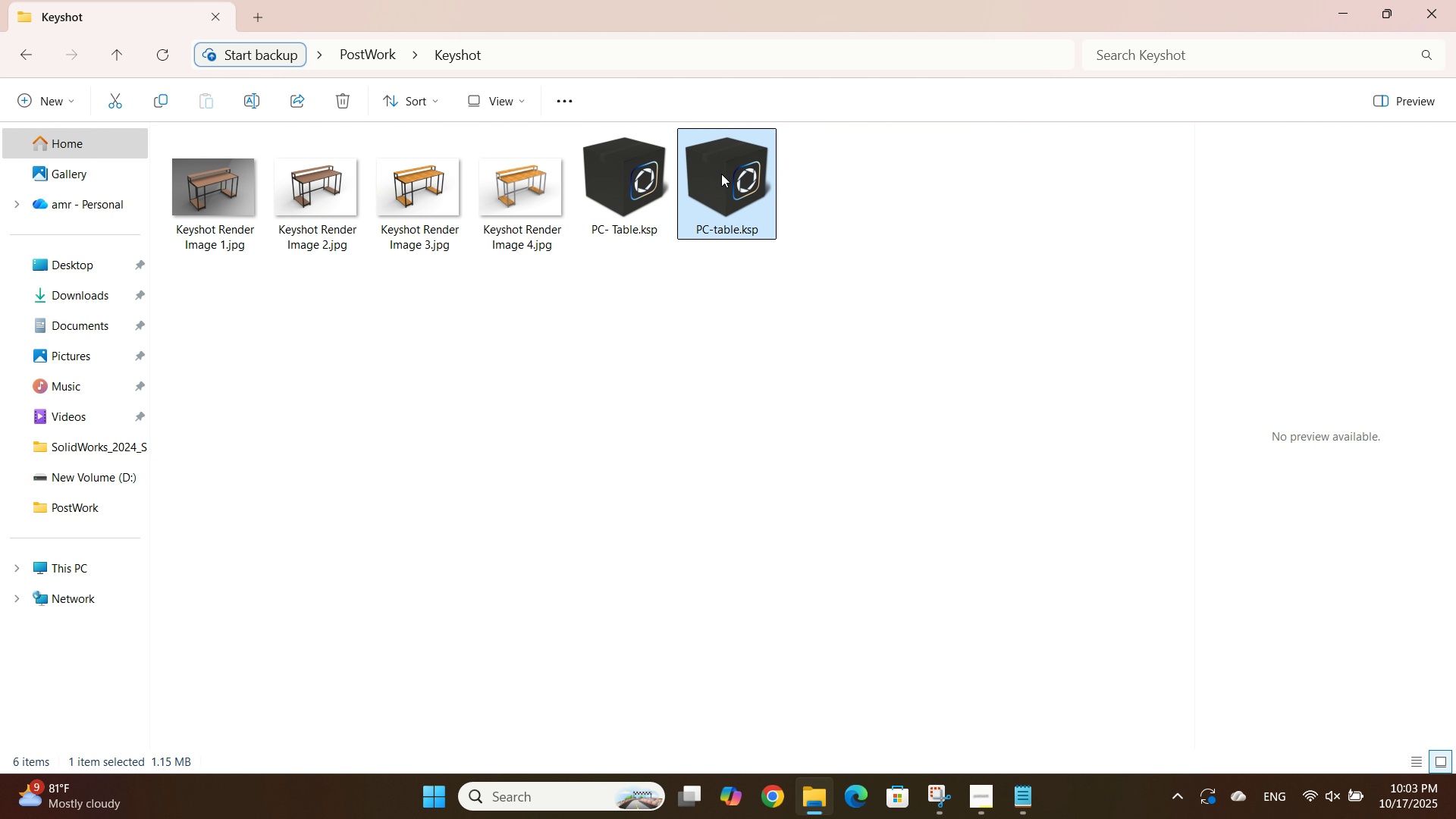 
double_click([721, 174])
 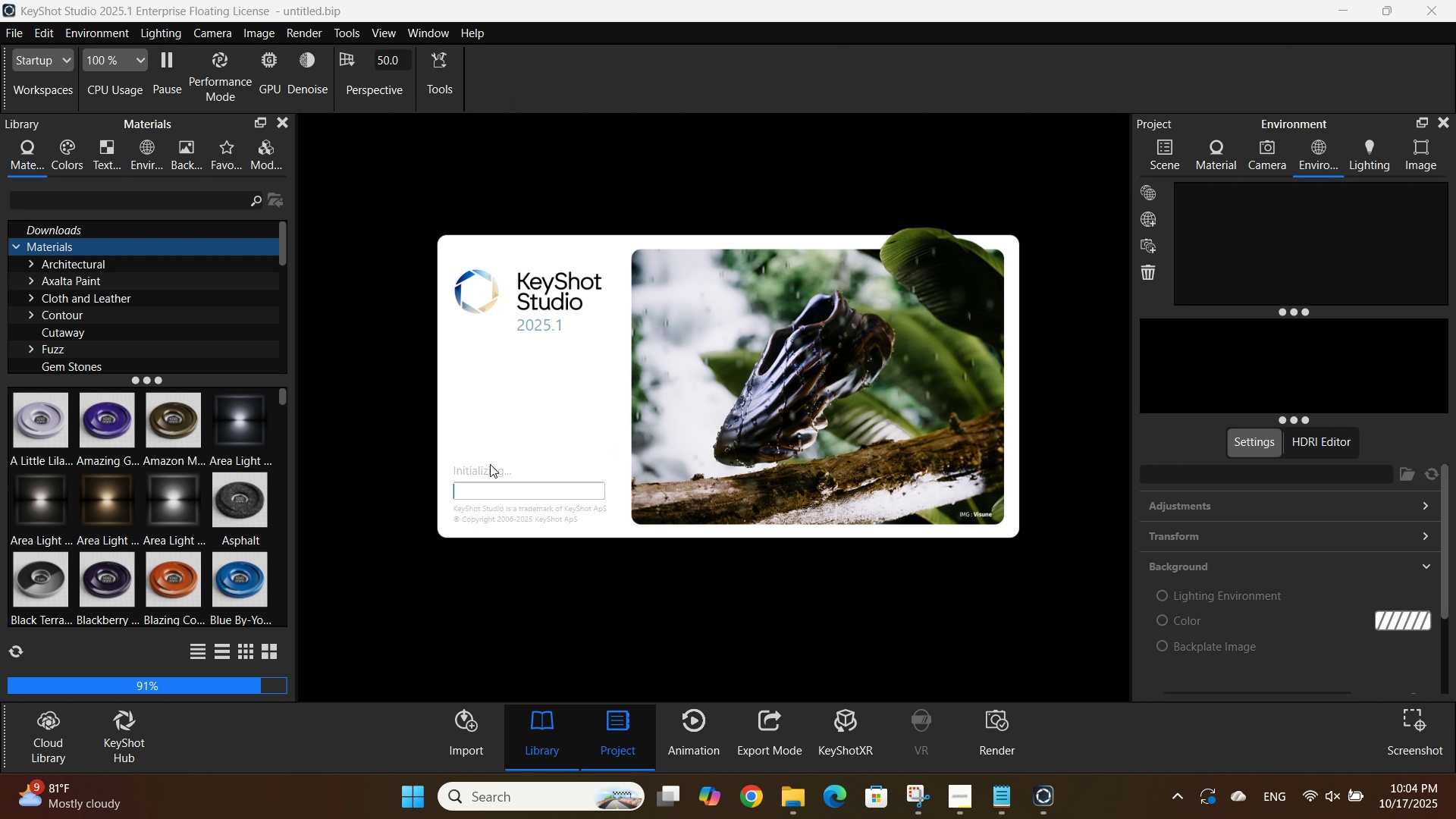 
wait(5.8)
 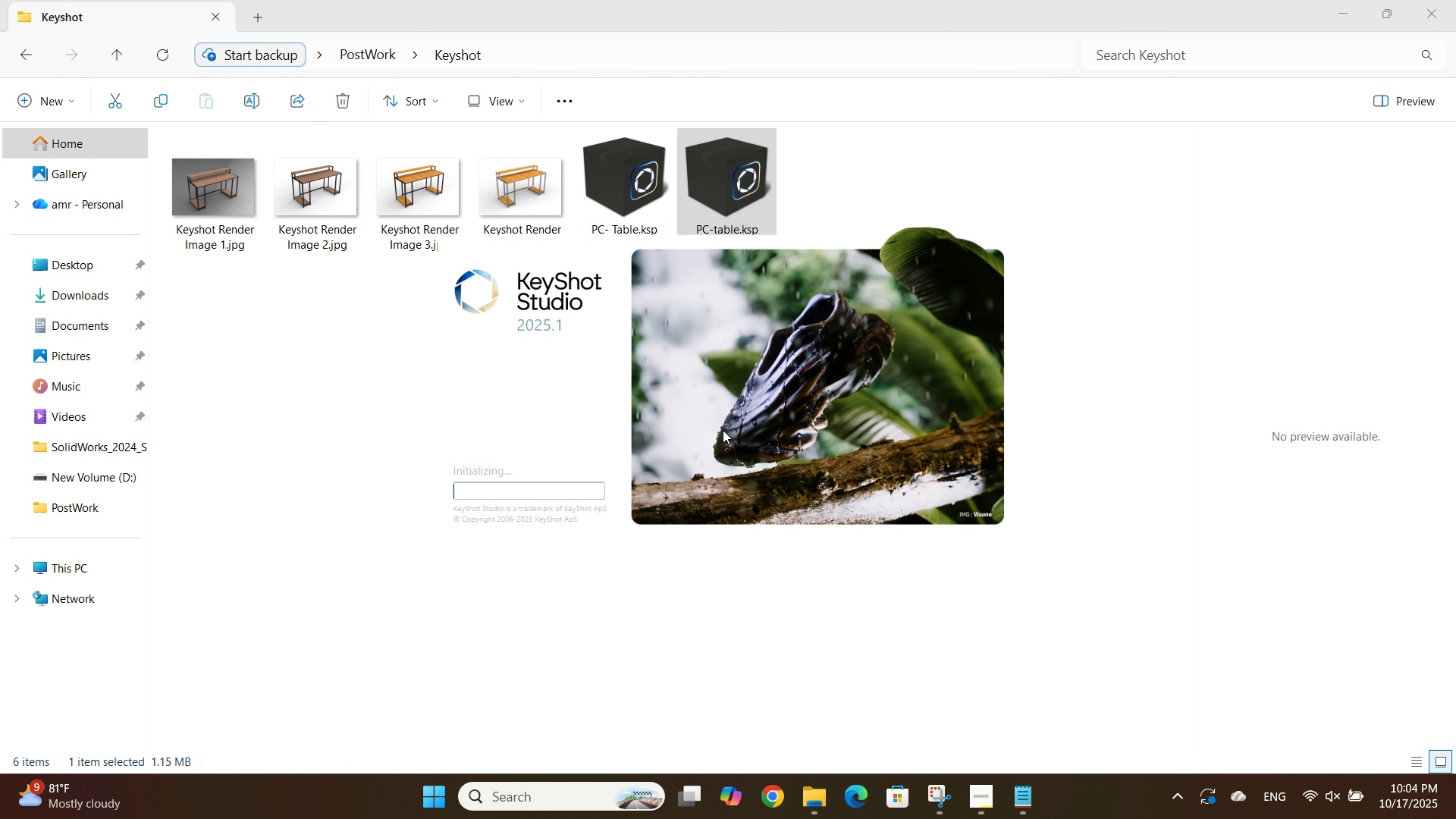 
left_click([694, 408])
 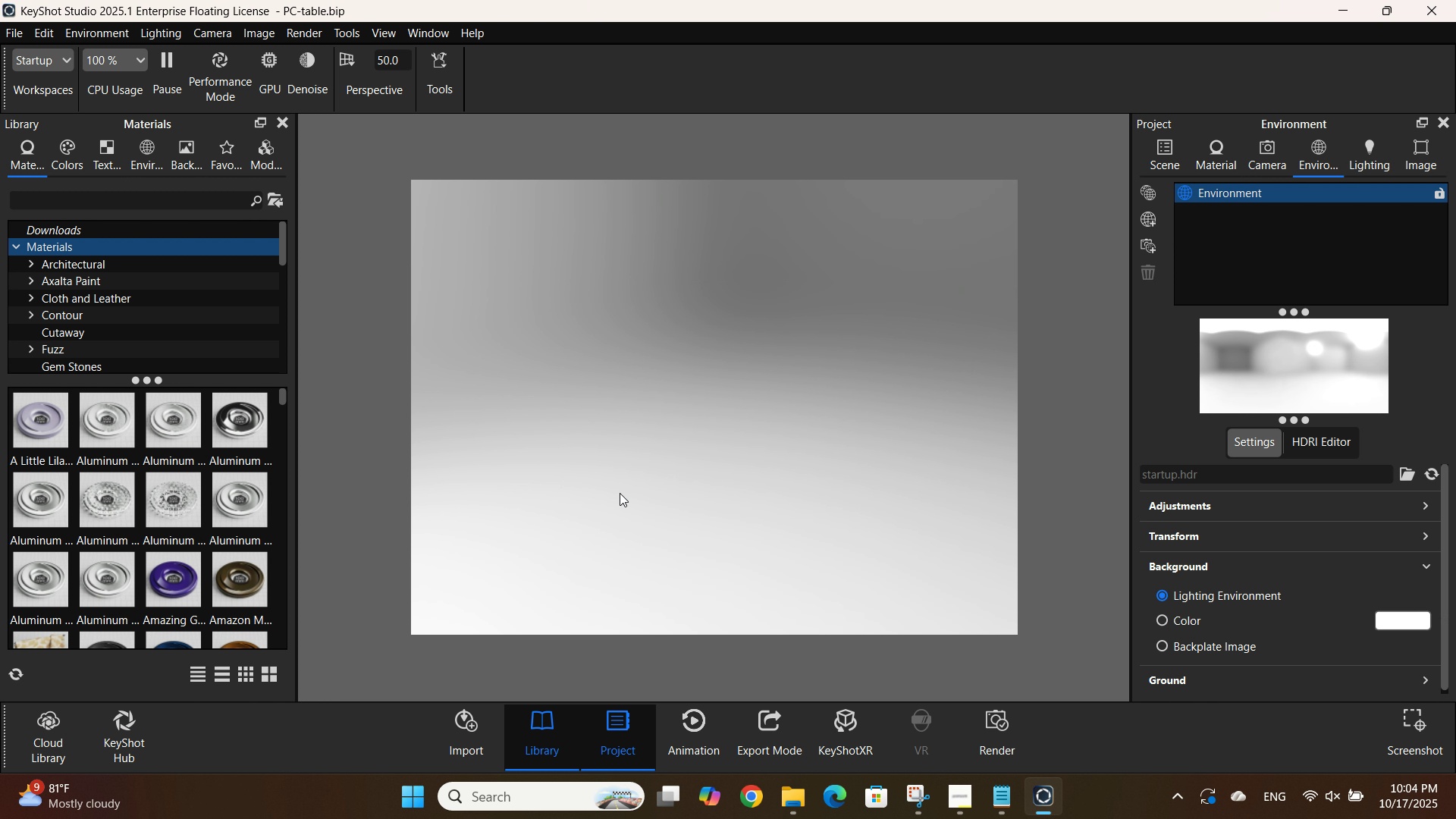 
scroll: coordinate [123, 447], scroll_direction: down, amount: 3.0
 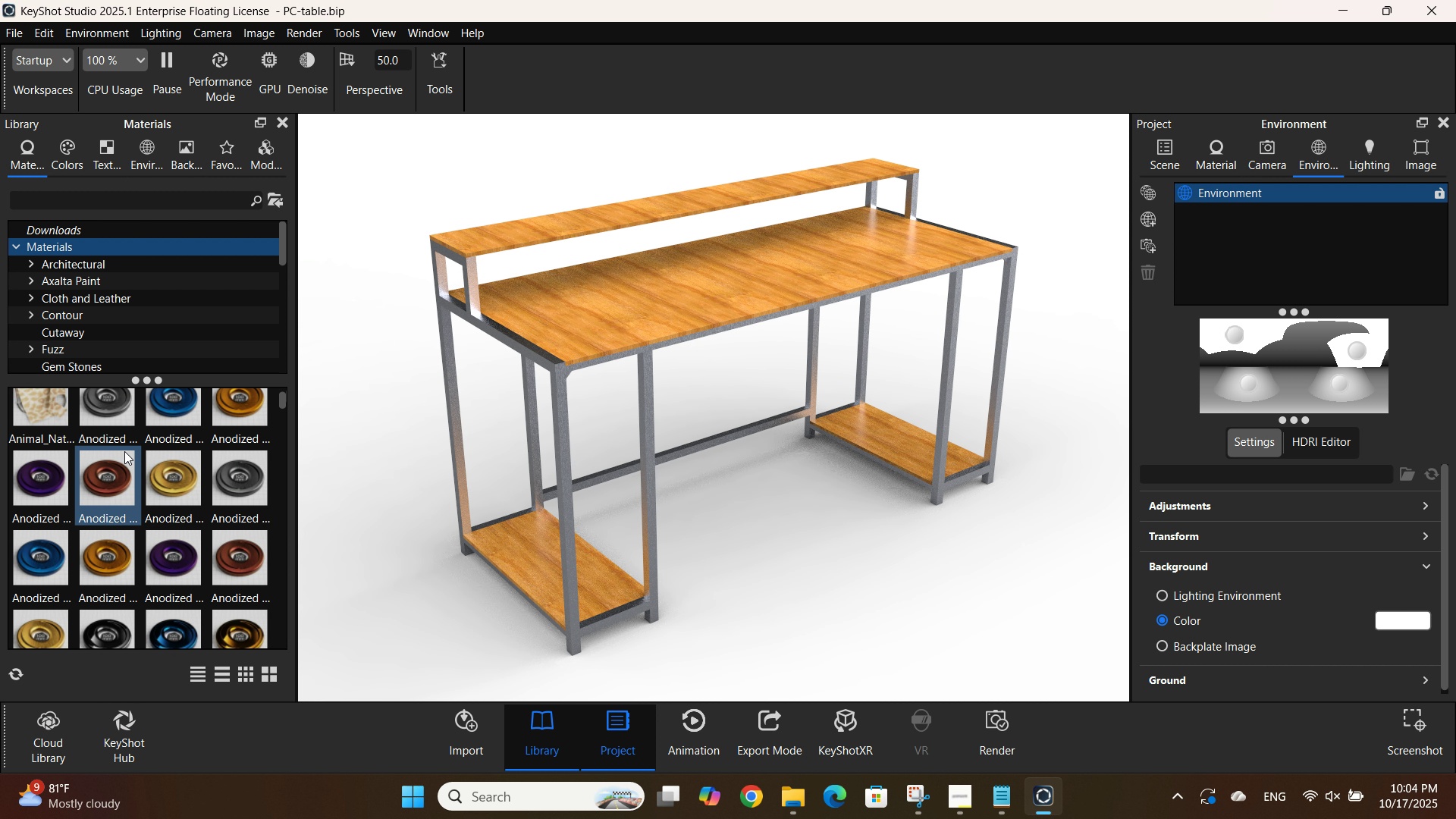 
scroll: coordinate [132, 457], scroll_direction: up, amount: 2.0
 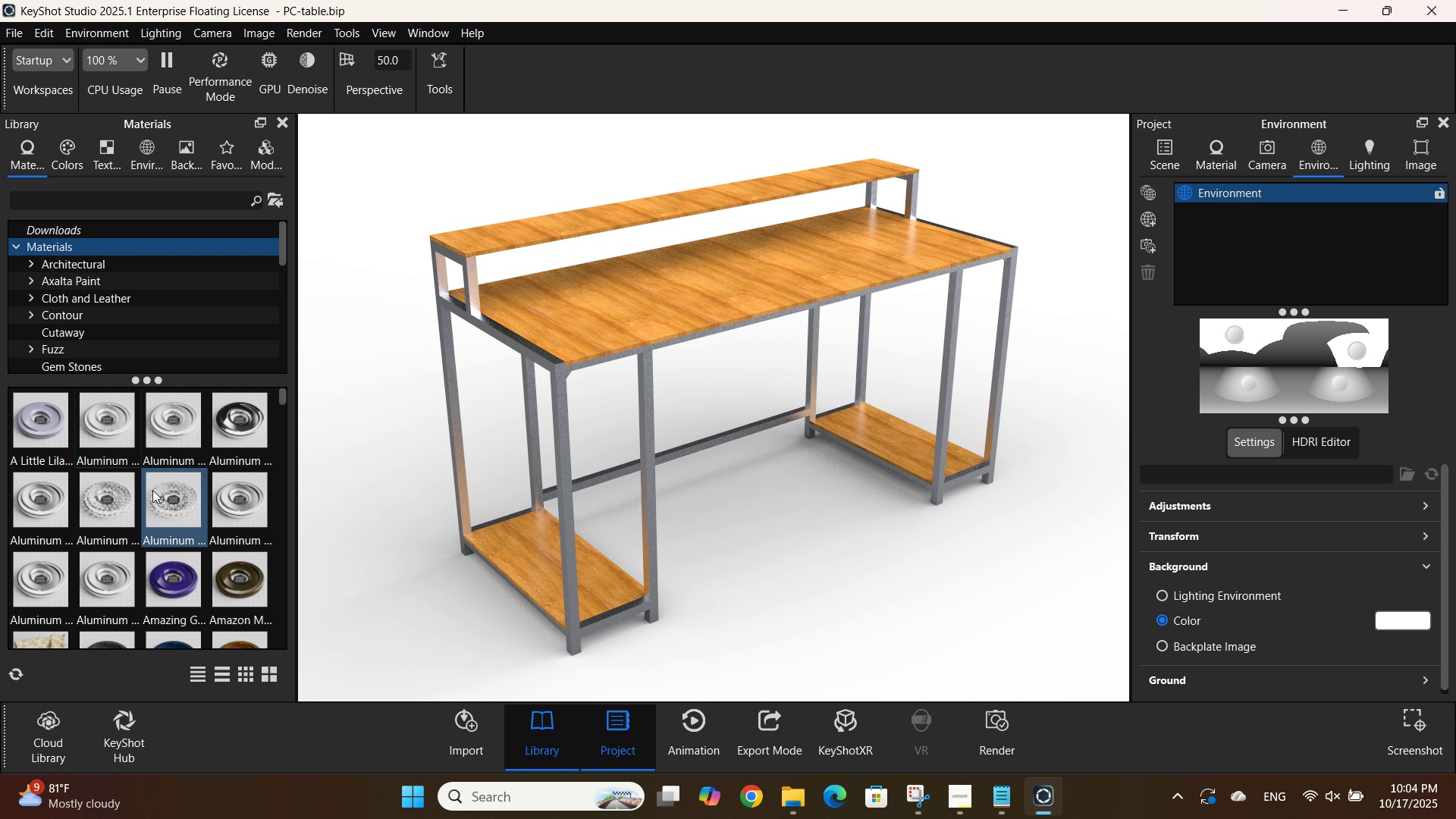 
scroll: coordinate [155, 493], scroll_direction: down, amount: 2.0
 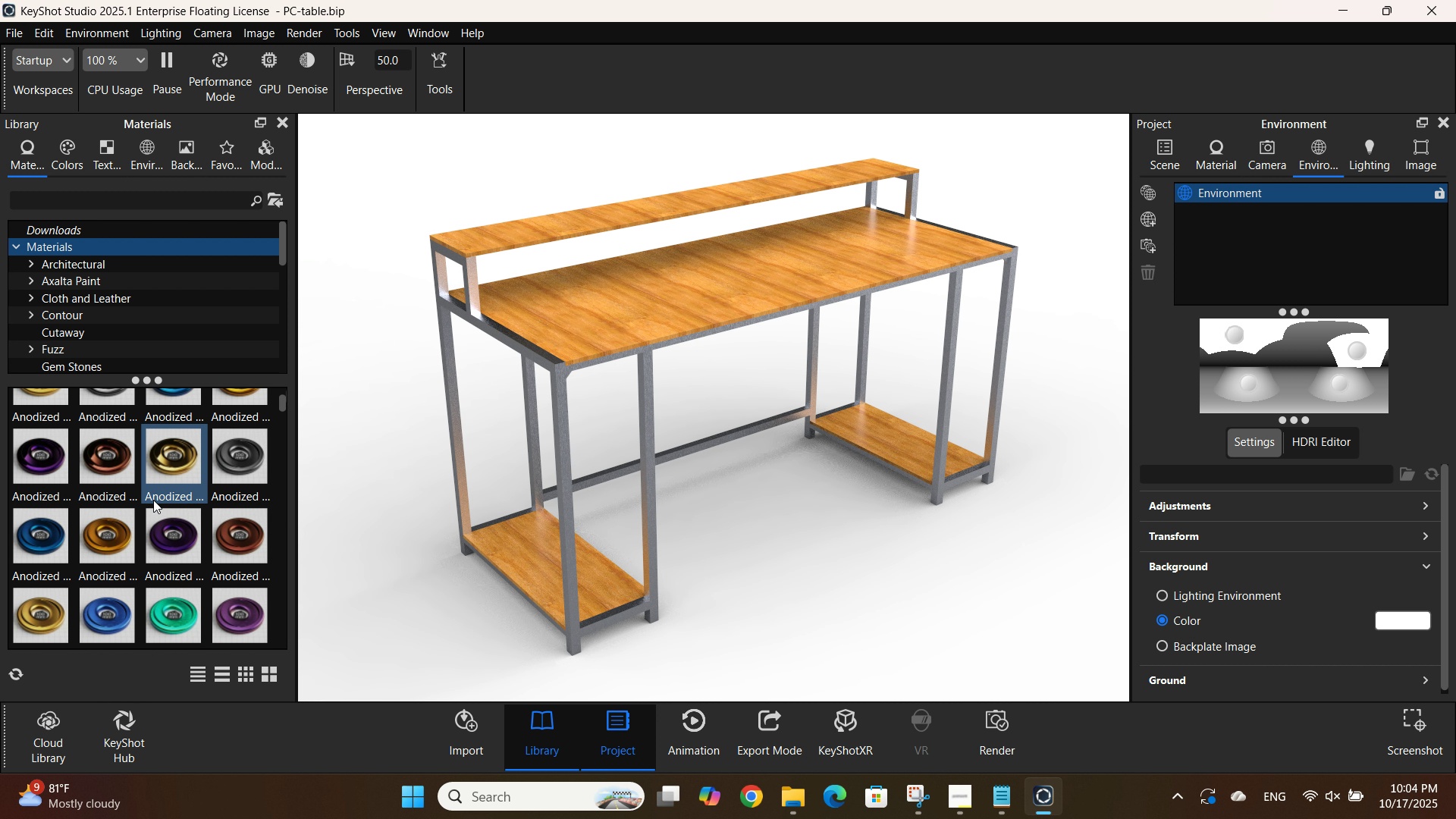 
mouse_move([134, 532])
 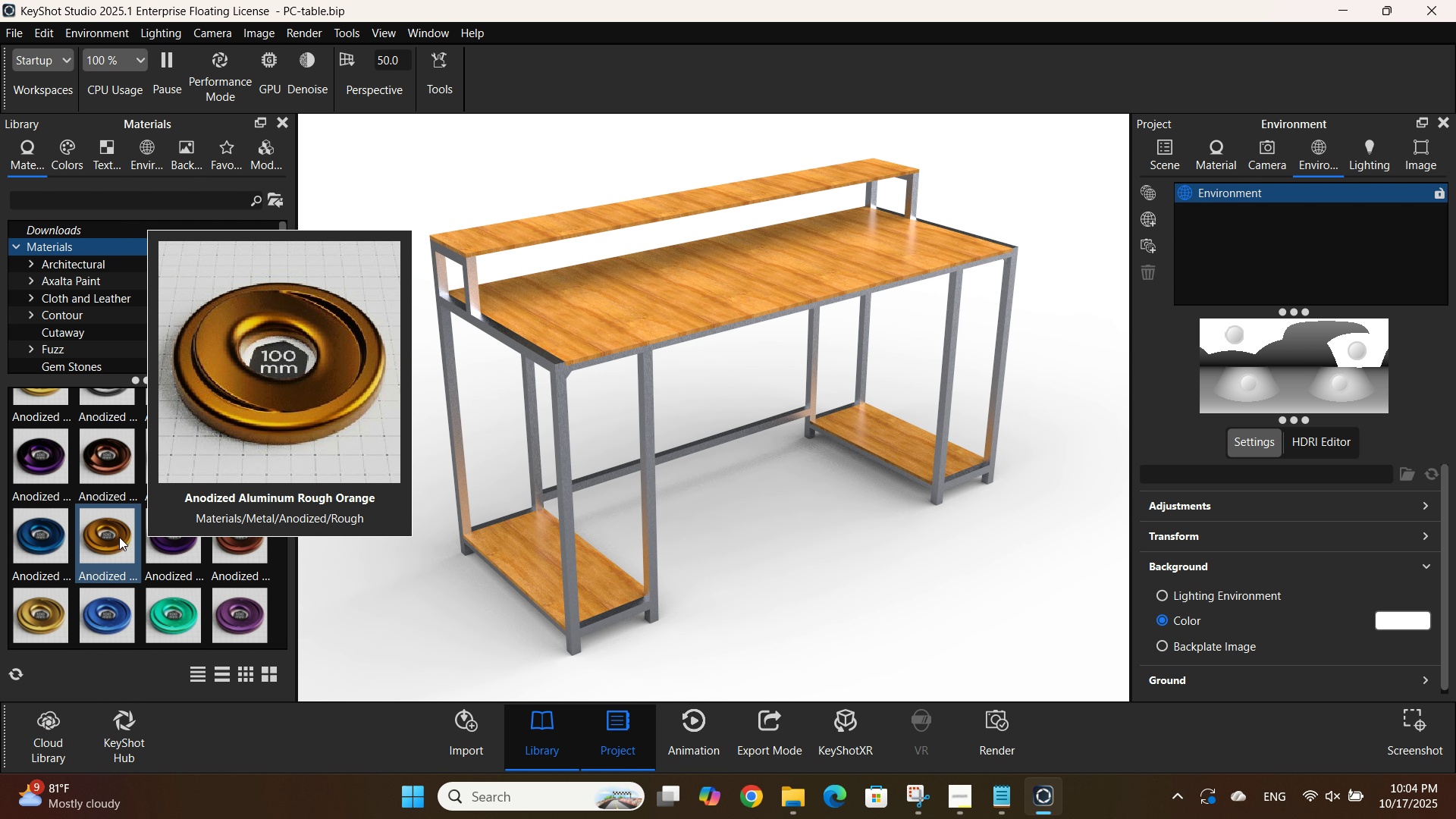 
mouse_move([118, 537])
 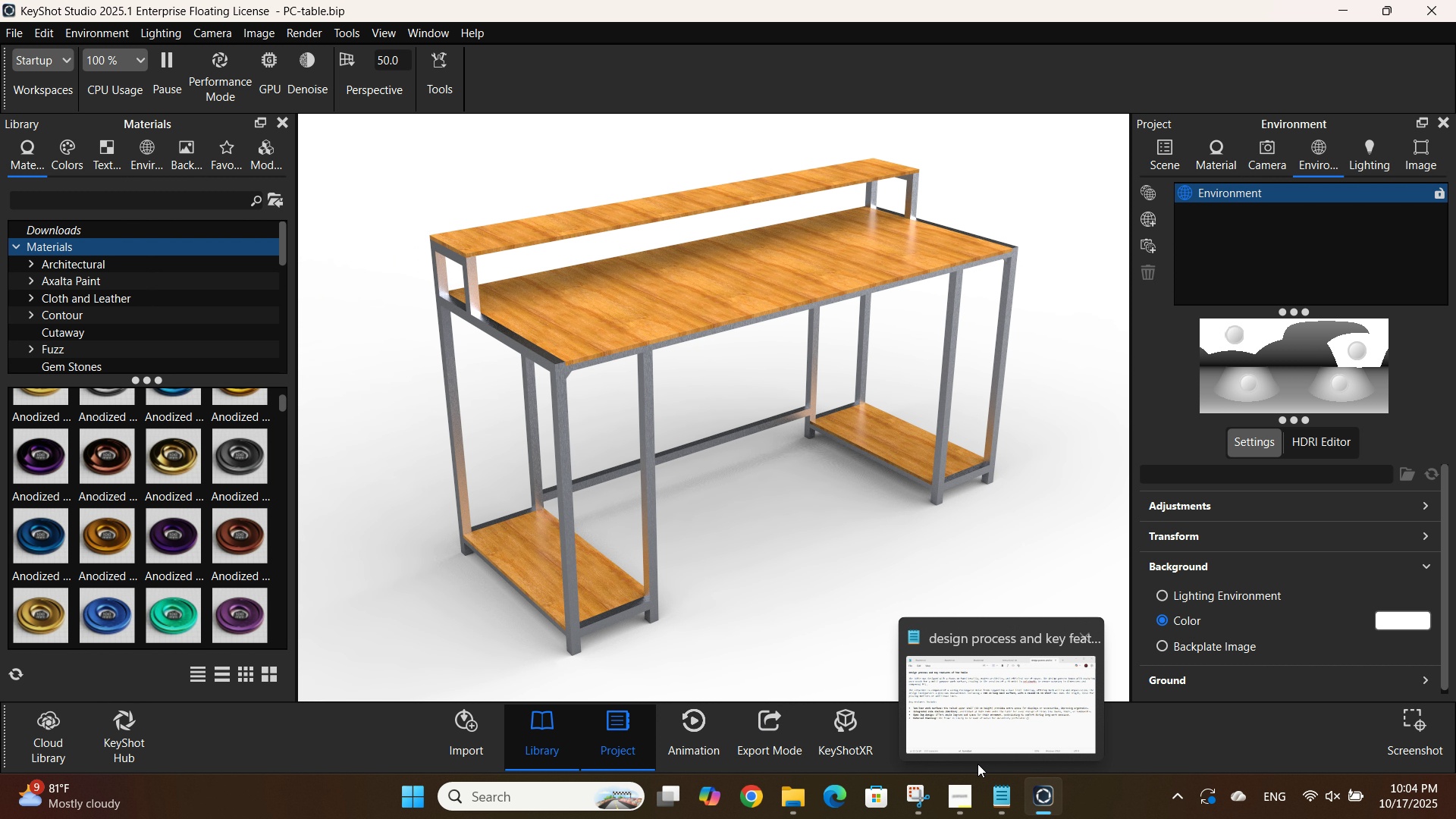 
left_click([991, 721])
 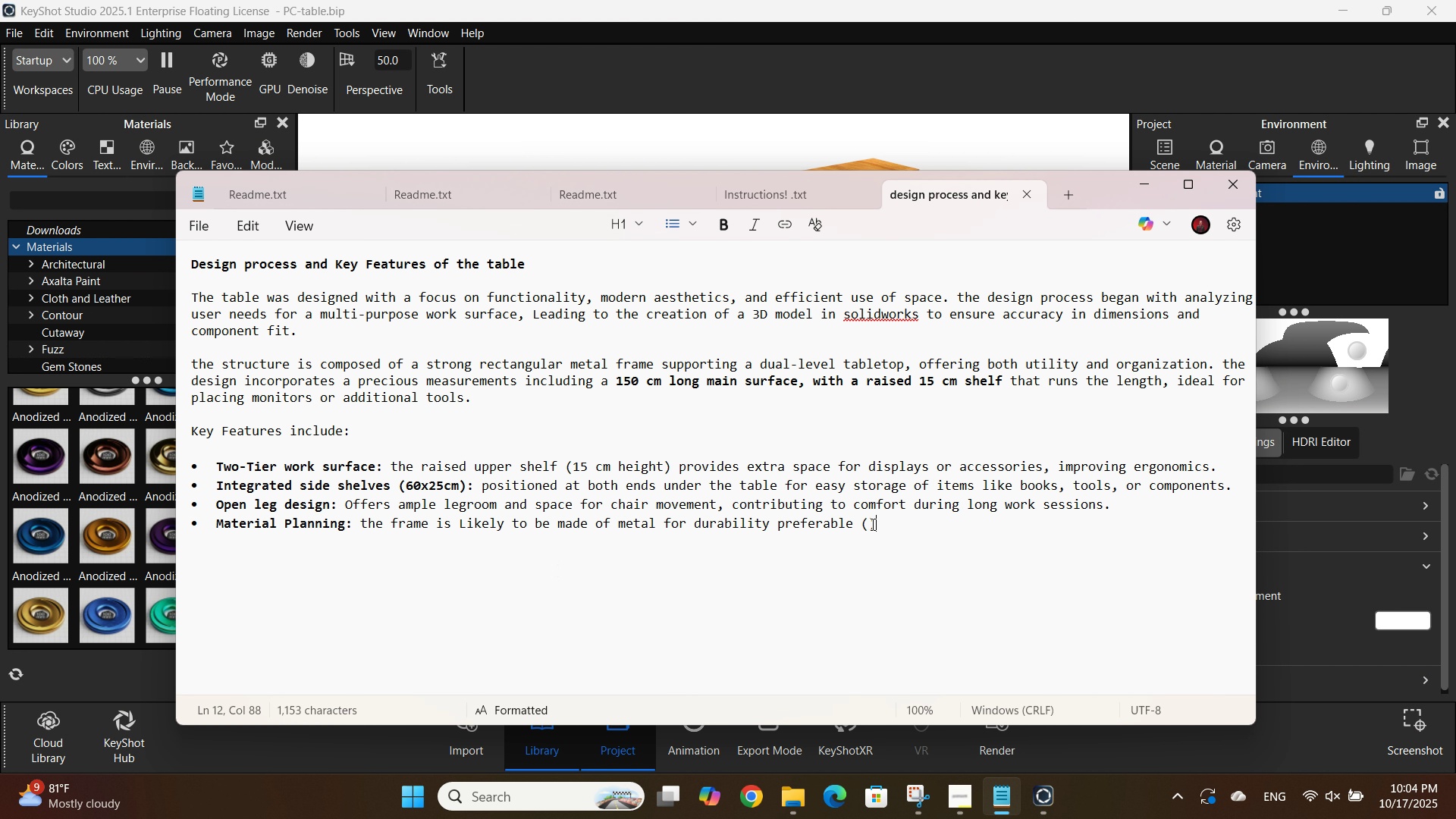 
left_click([865, 524])
 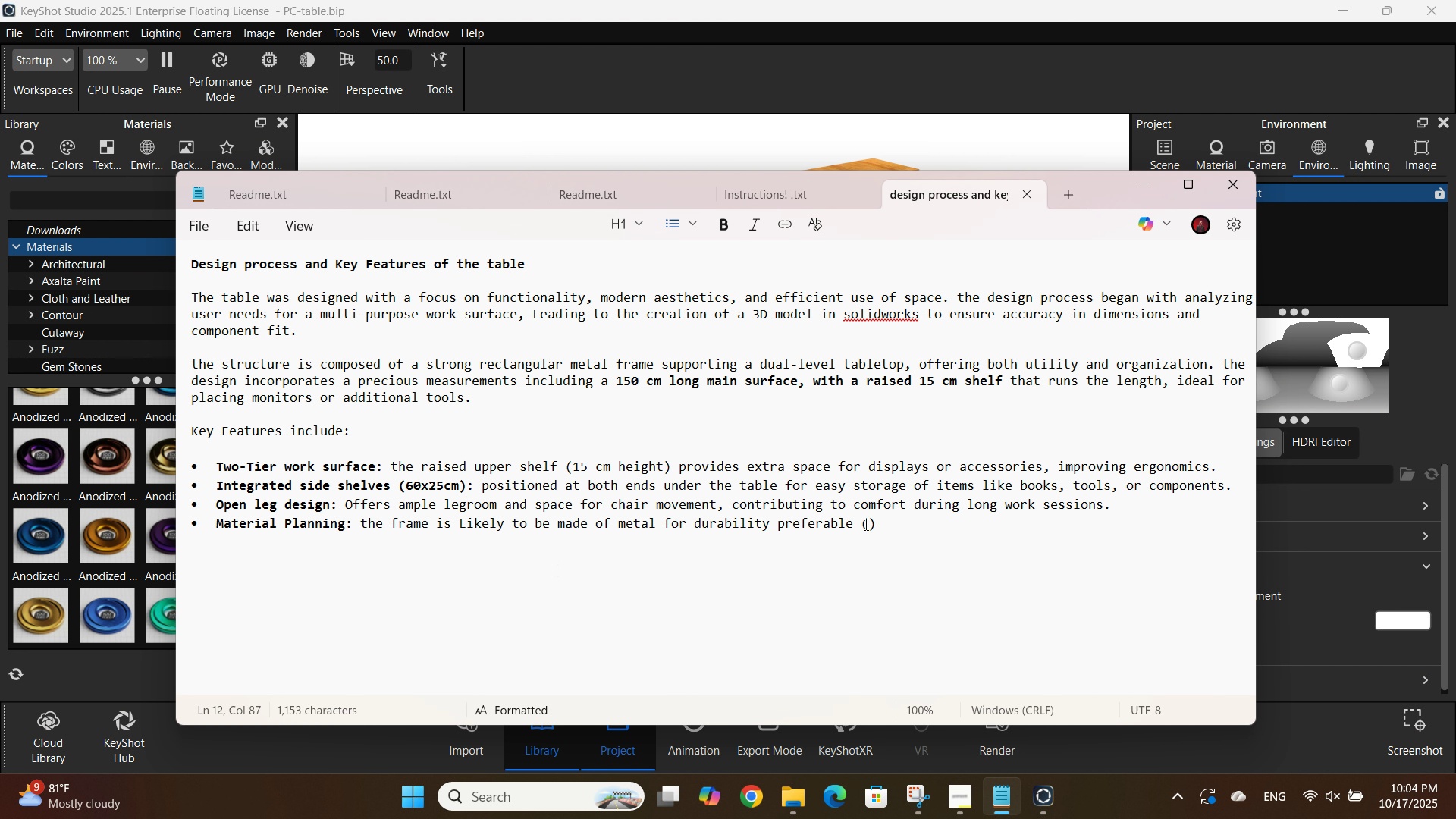 
type(Anodized Aluminum, Pure Aluminum)
 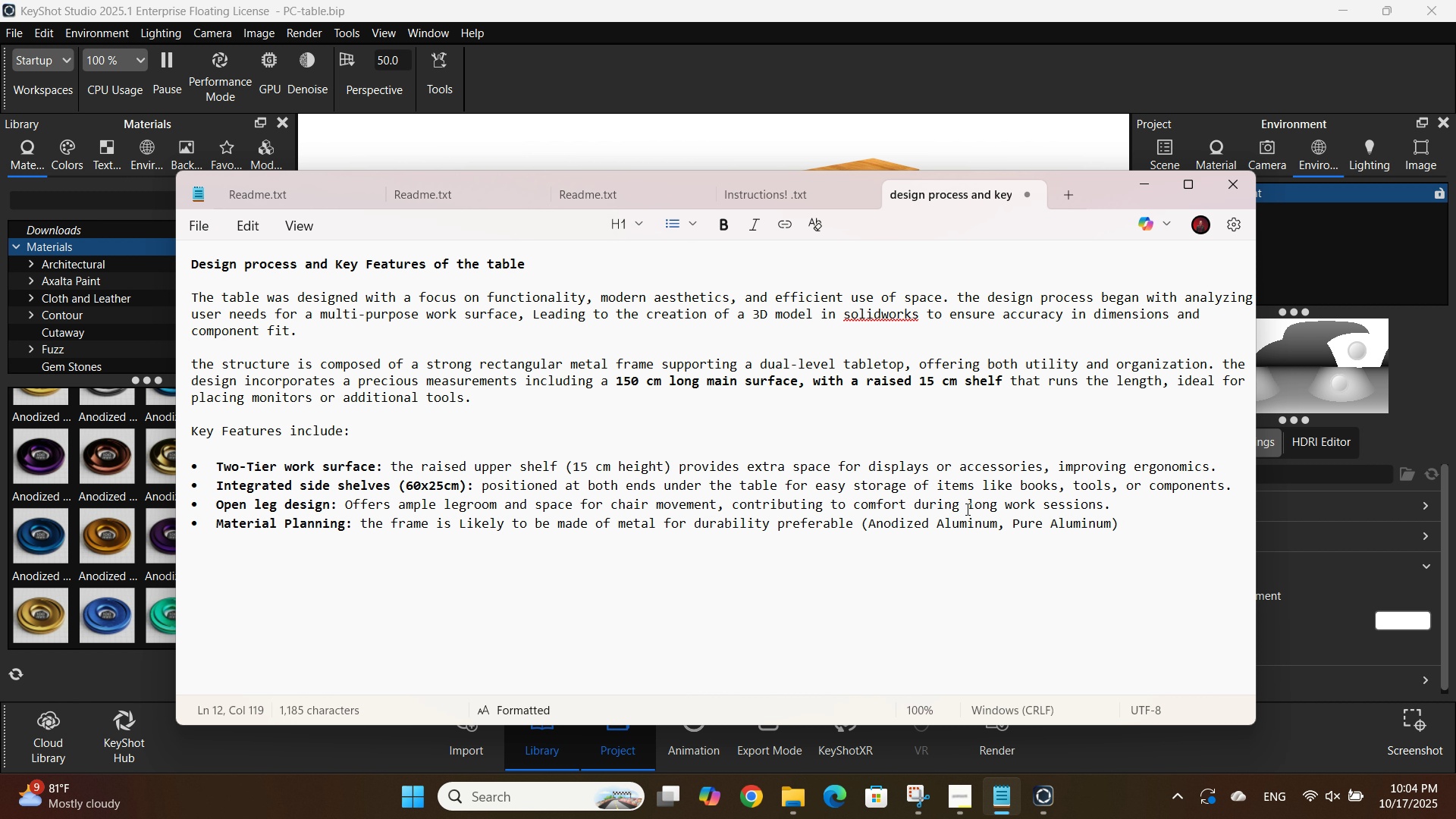 
double_click([964, 516])
 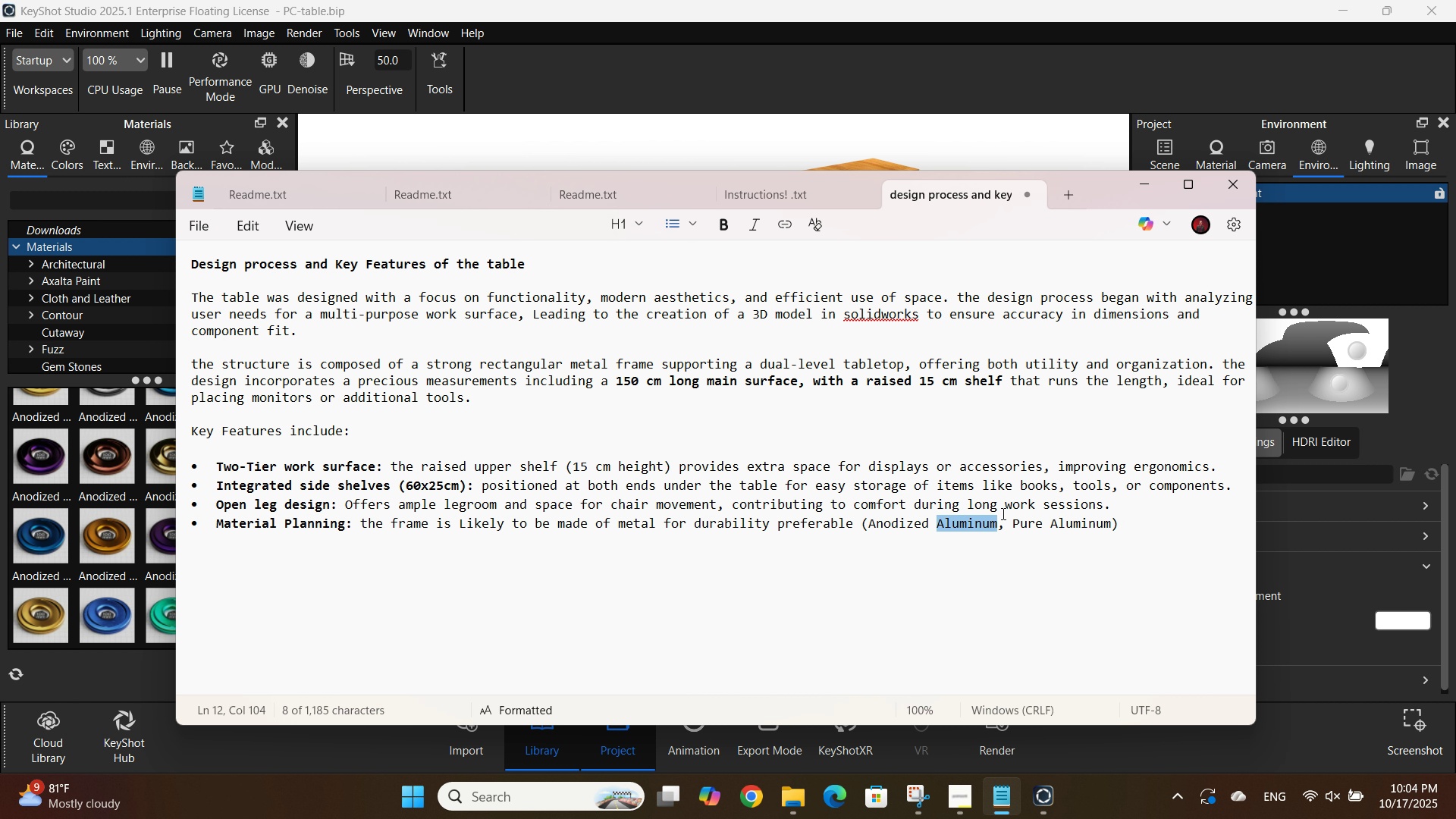 
key(Control+C)
 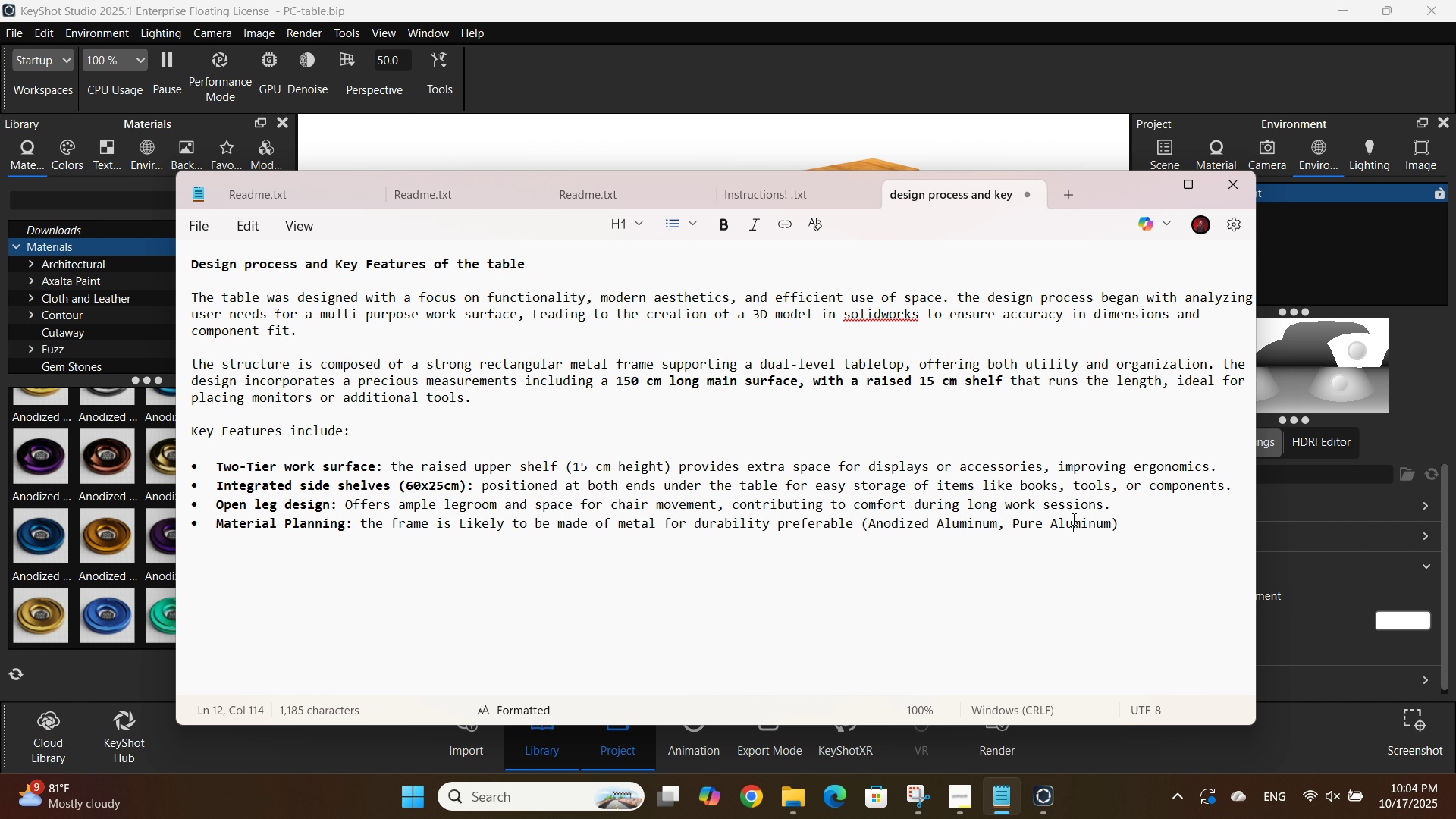 
double_click([1072, 520])
 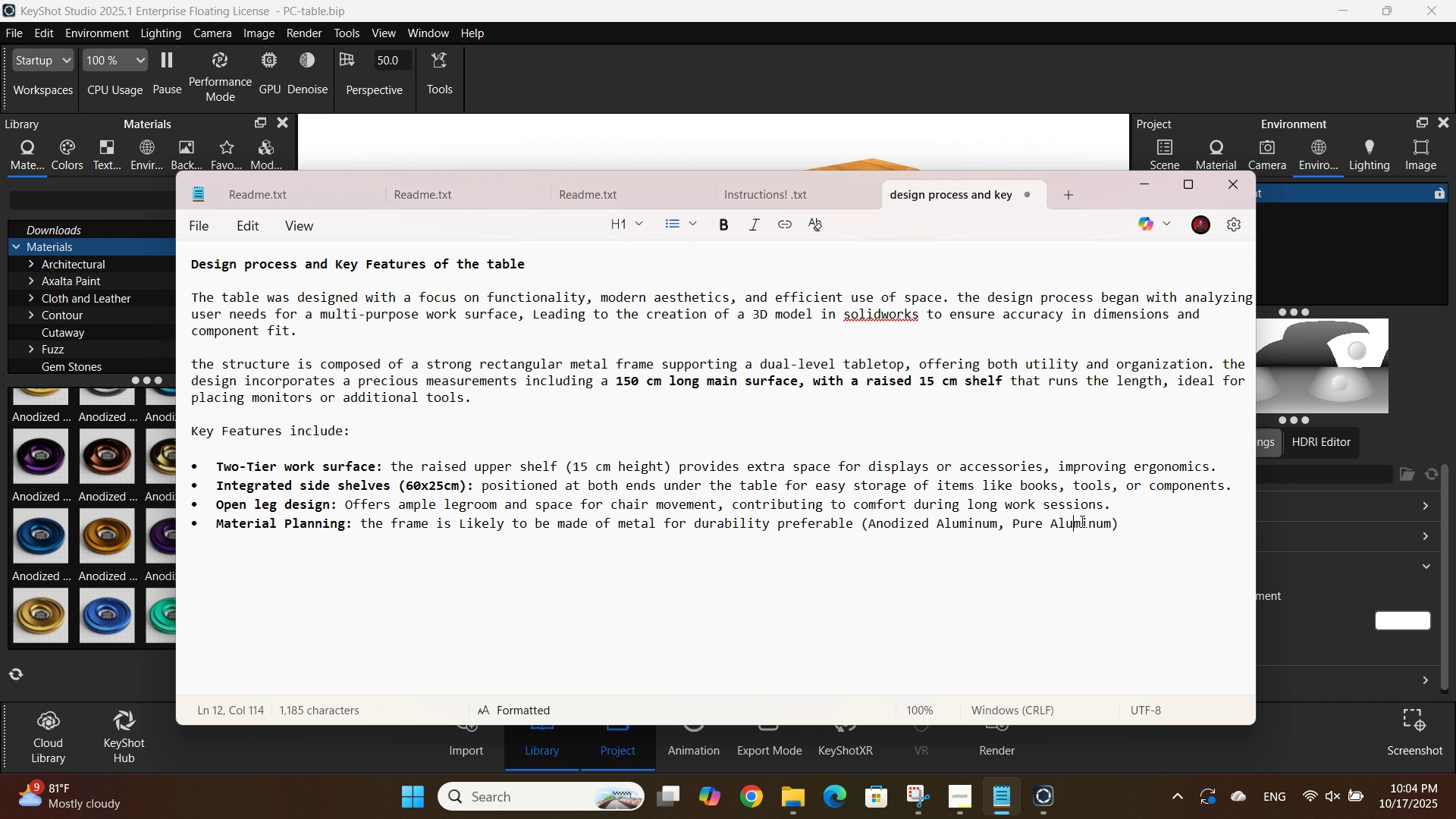 
key(Control+ControlLeft)
 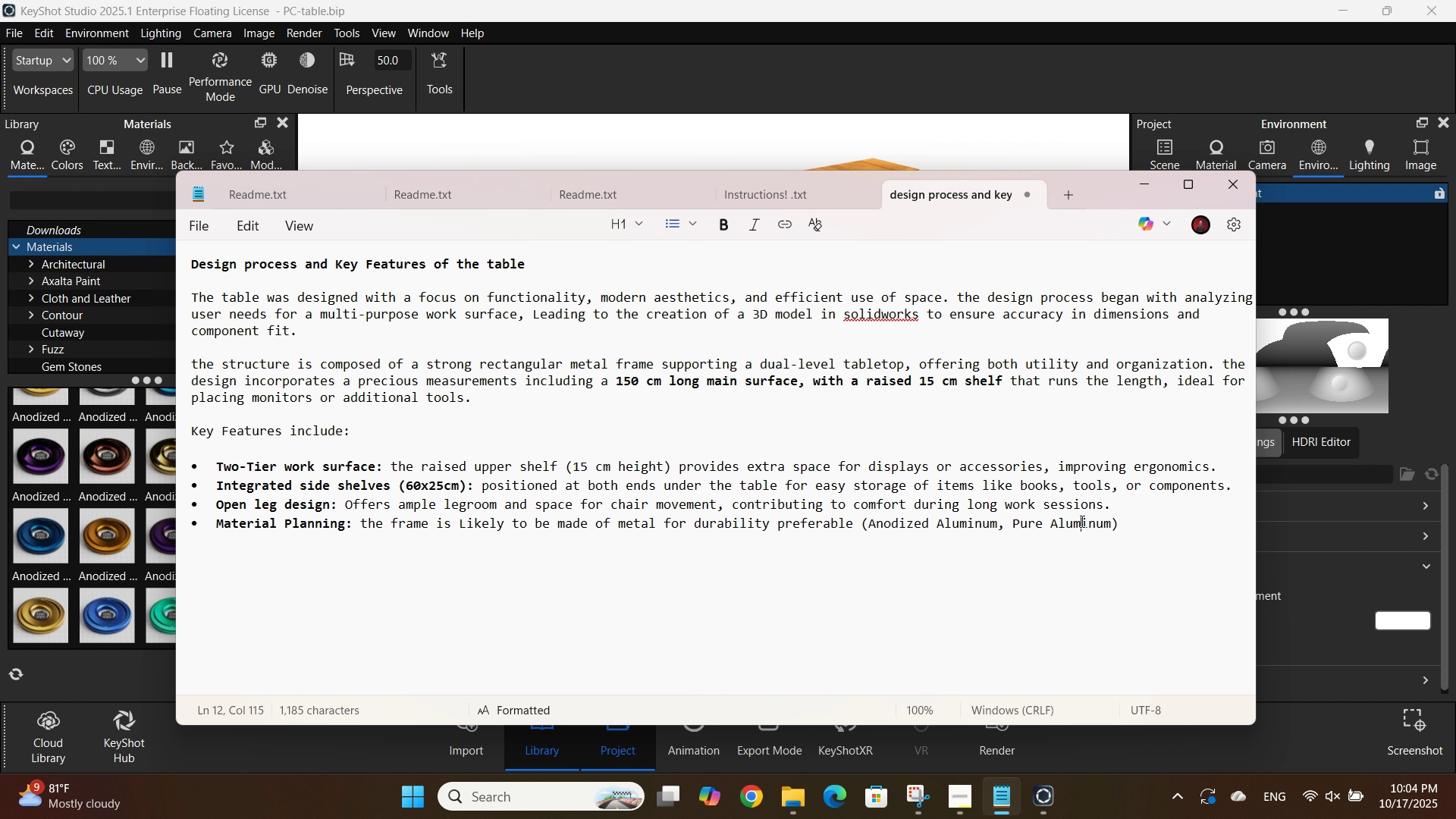 
triple_click([1081, 521])
 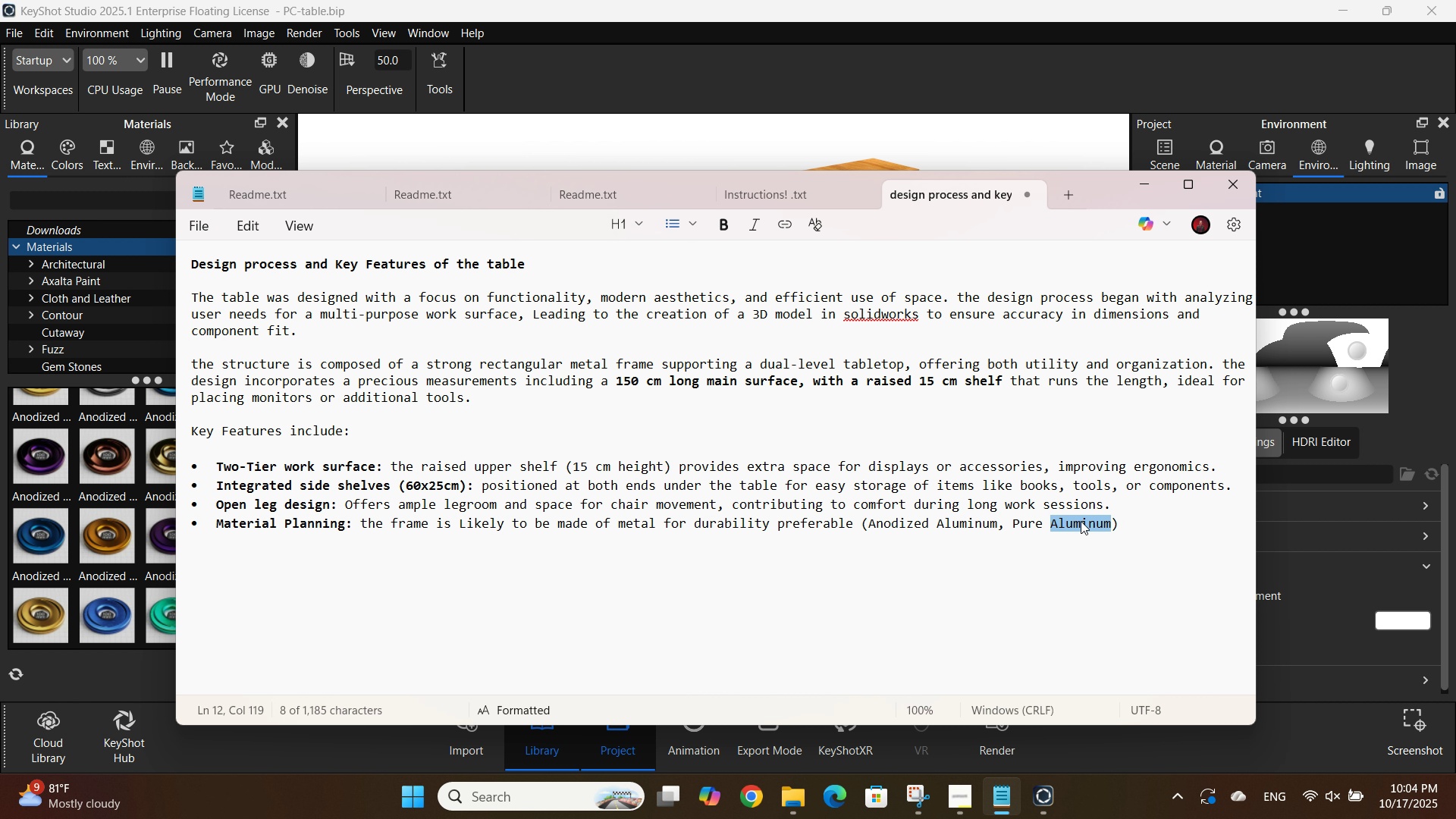 
triple_click([1081, 521])
 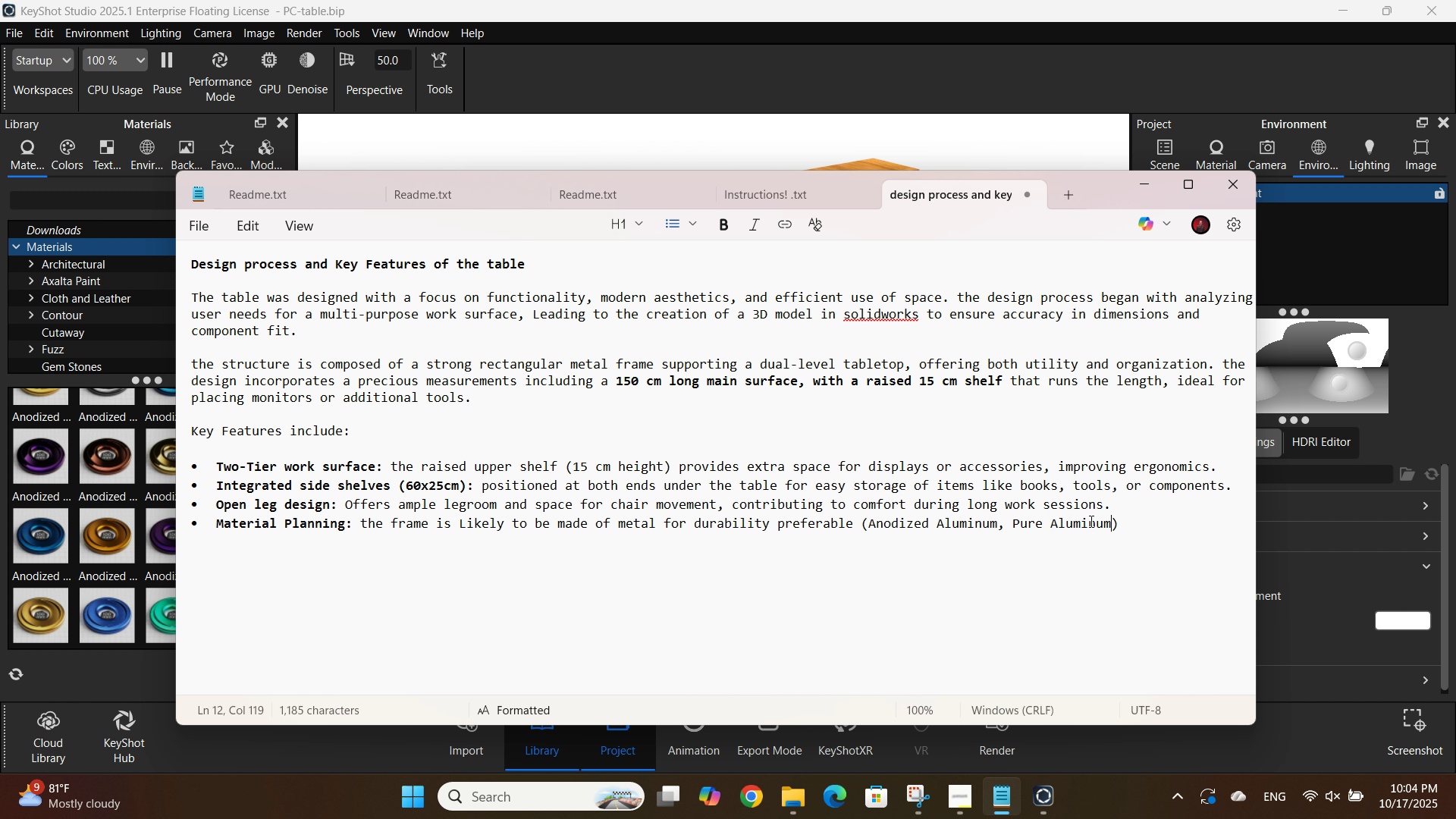 
key(Control+ControlLeft)
 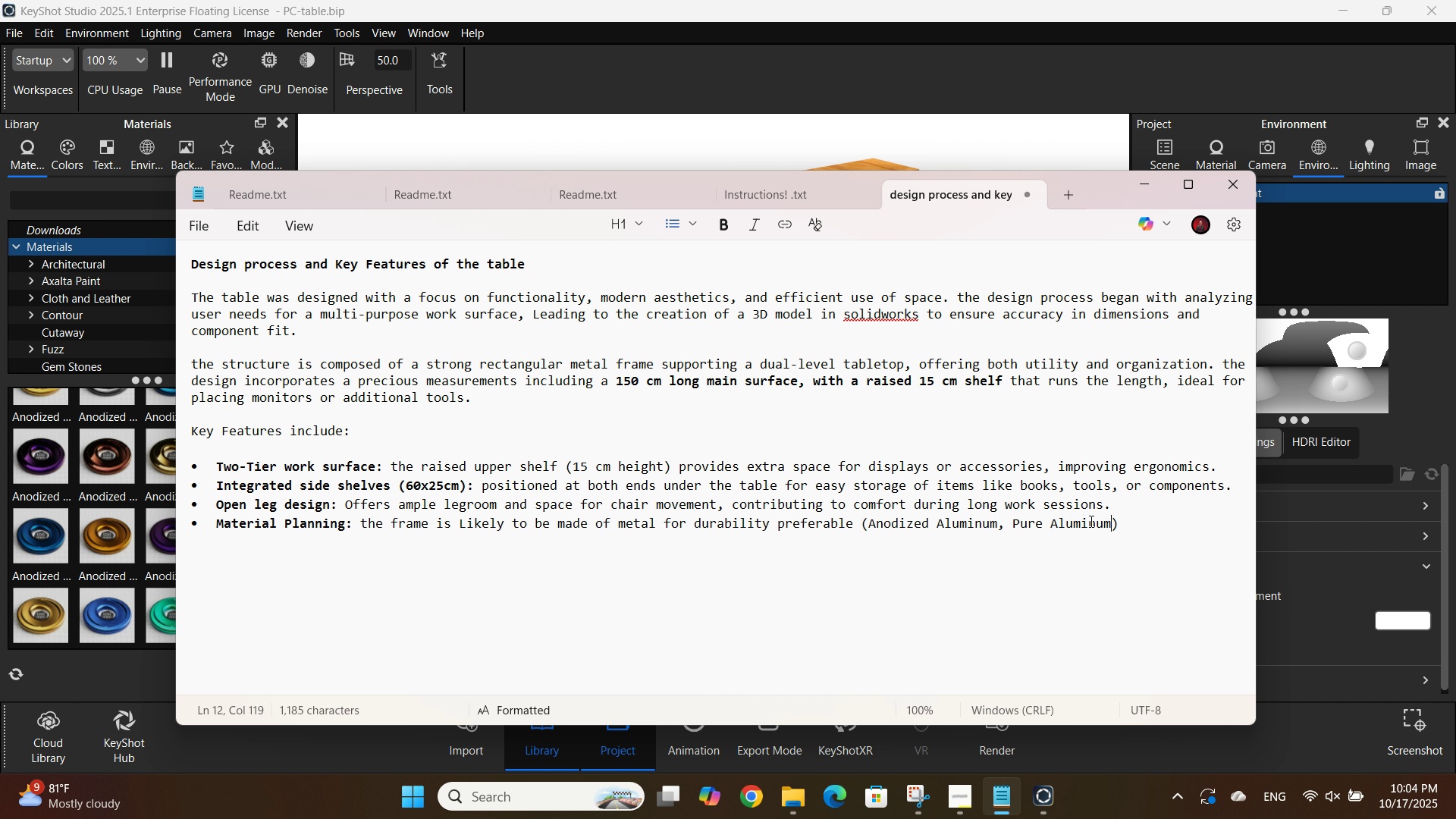 
key(Control+V)
 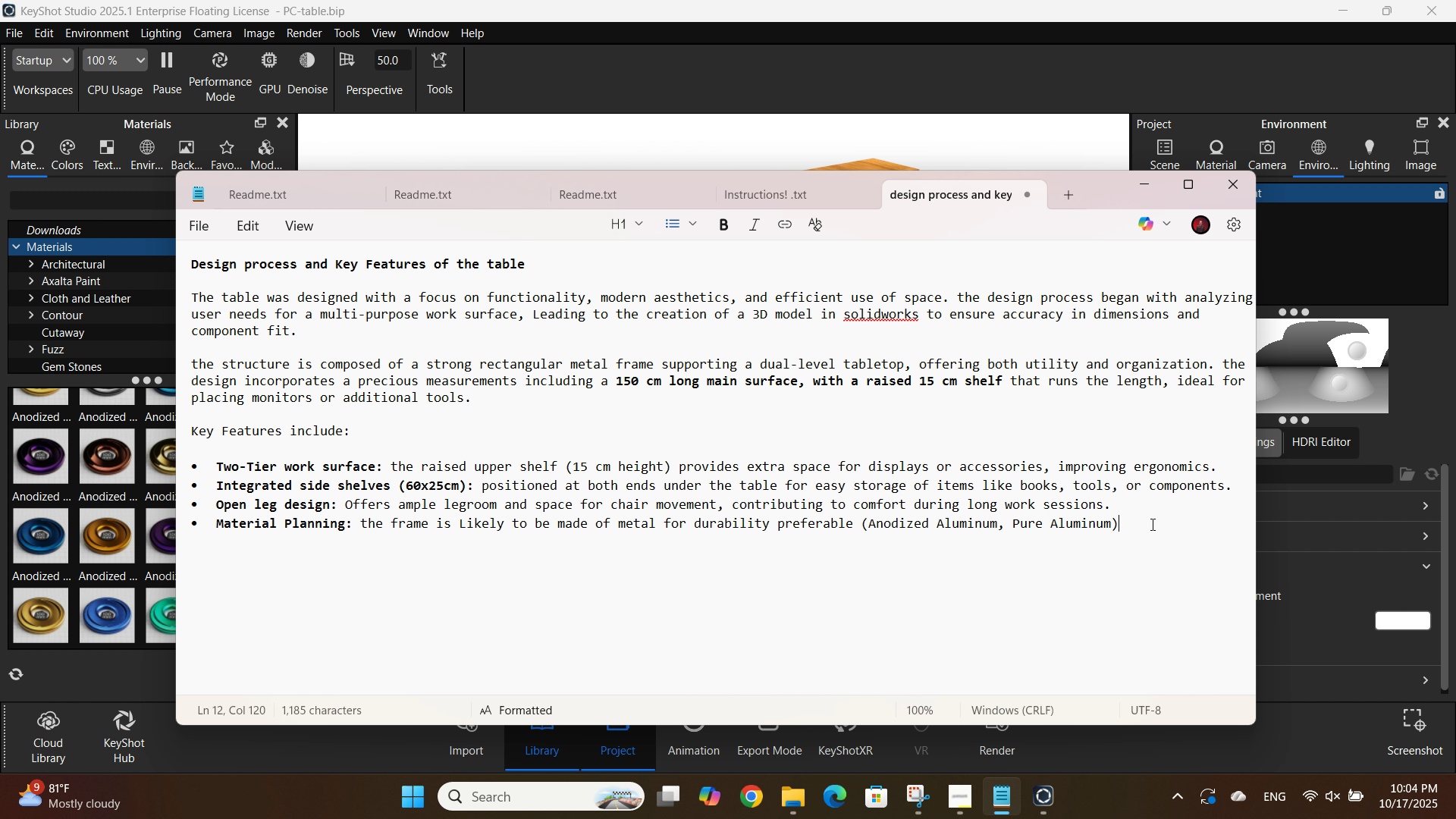 
left_click([1151, 524])
 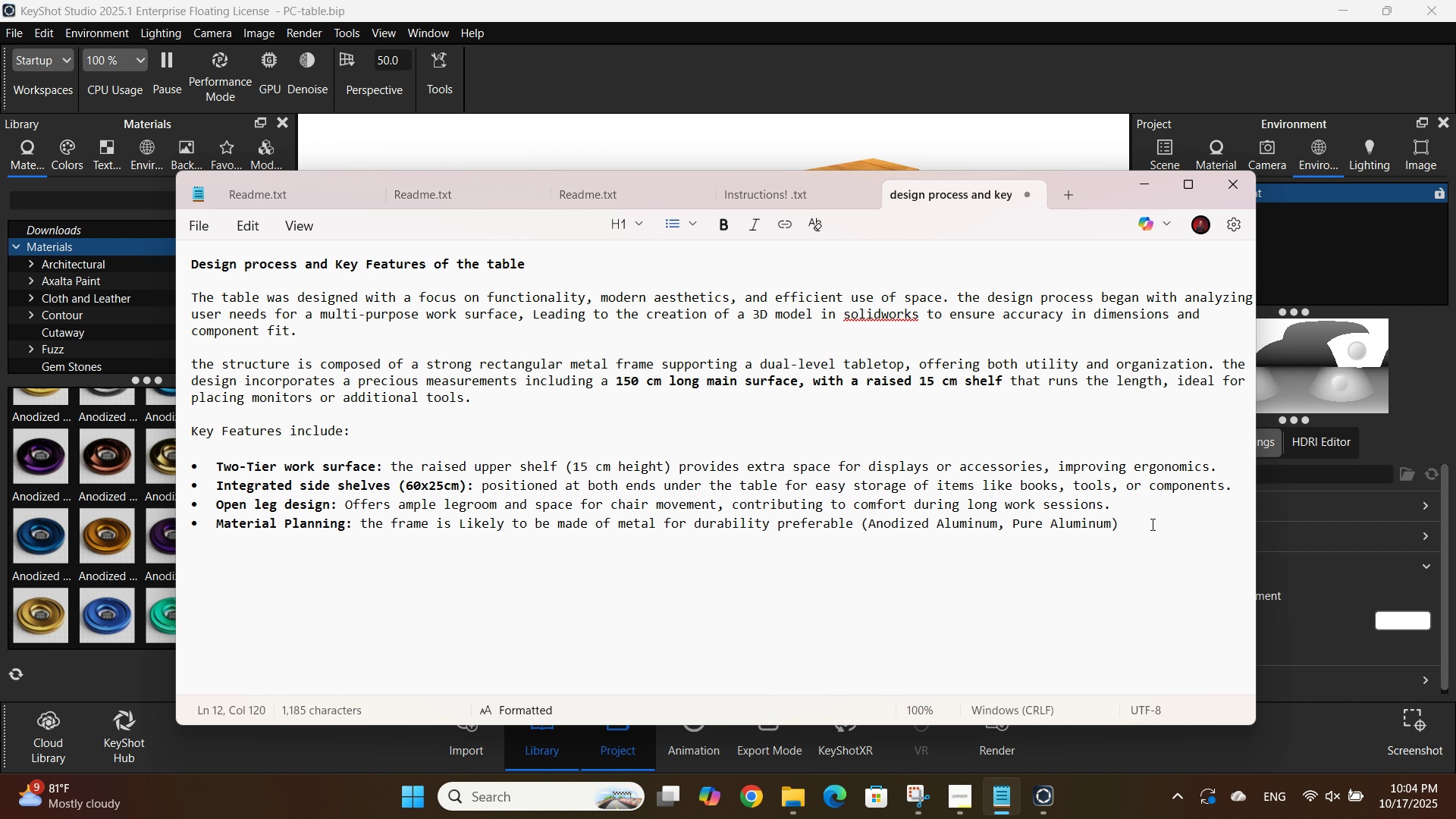 
type(, while flat surfaces )
 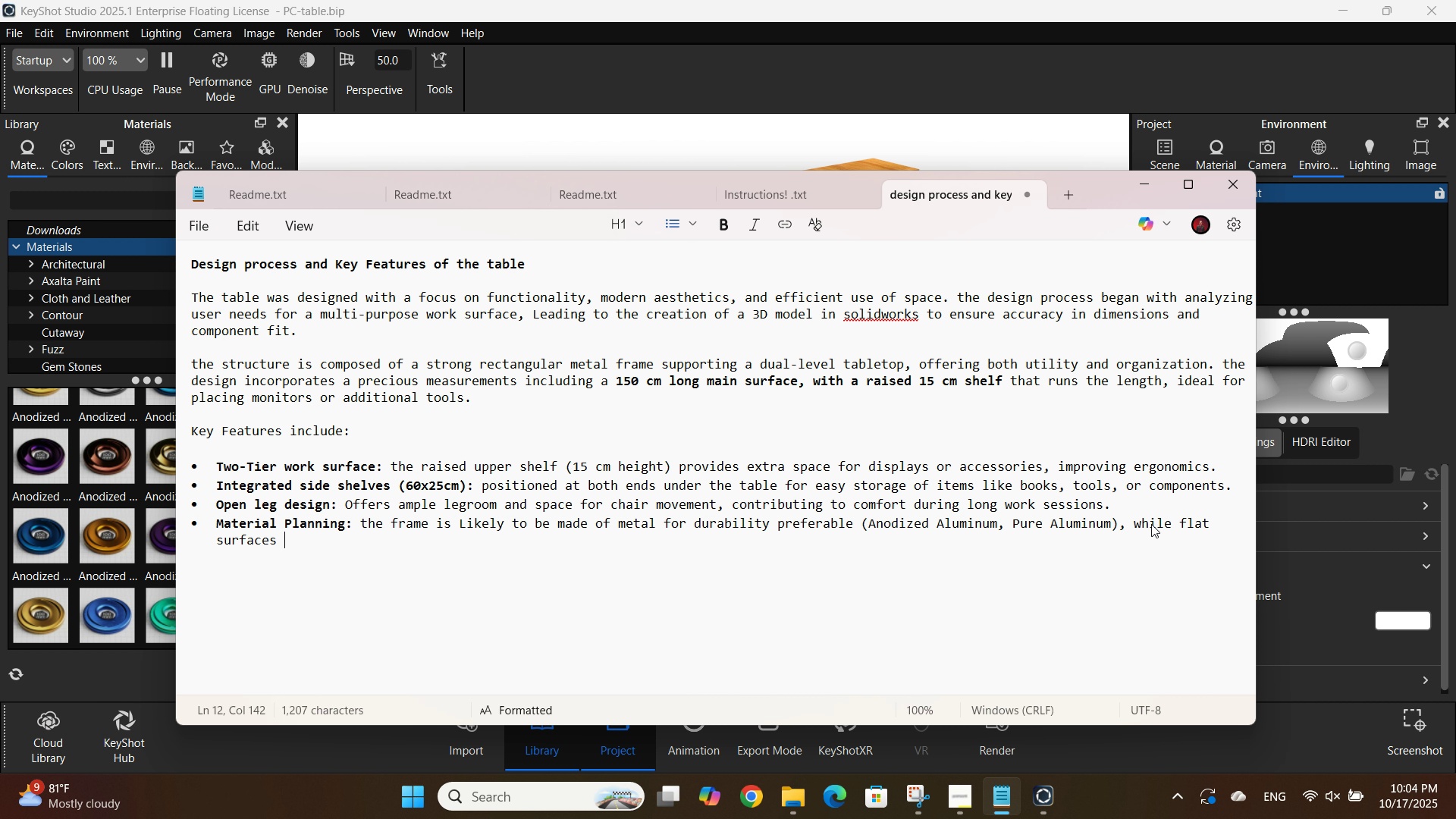 
type(can be modeled as wood )
 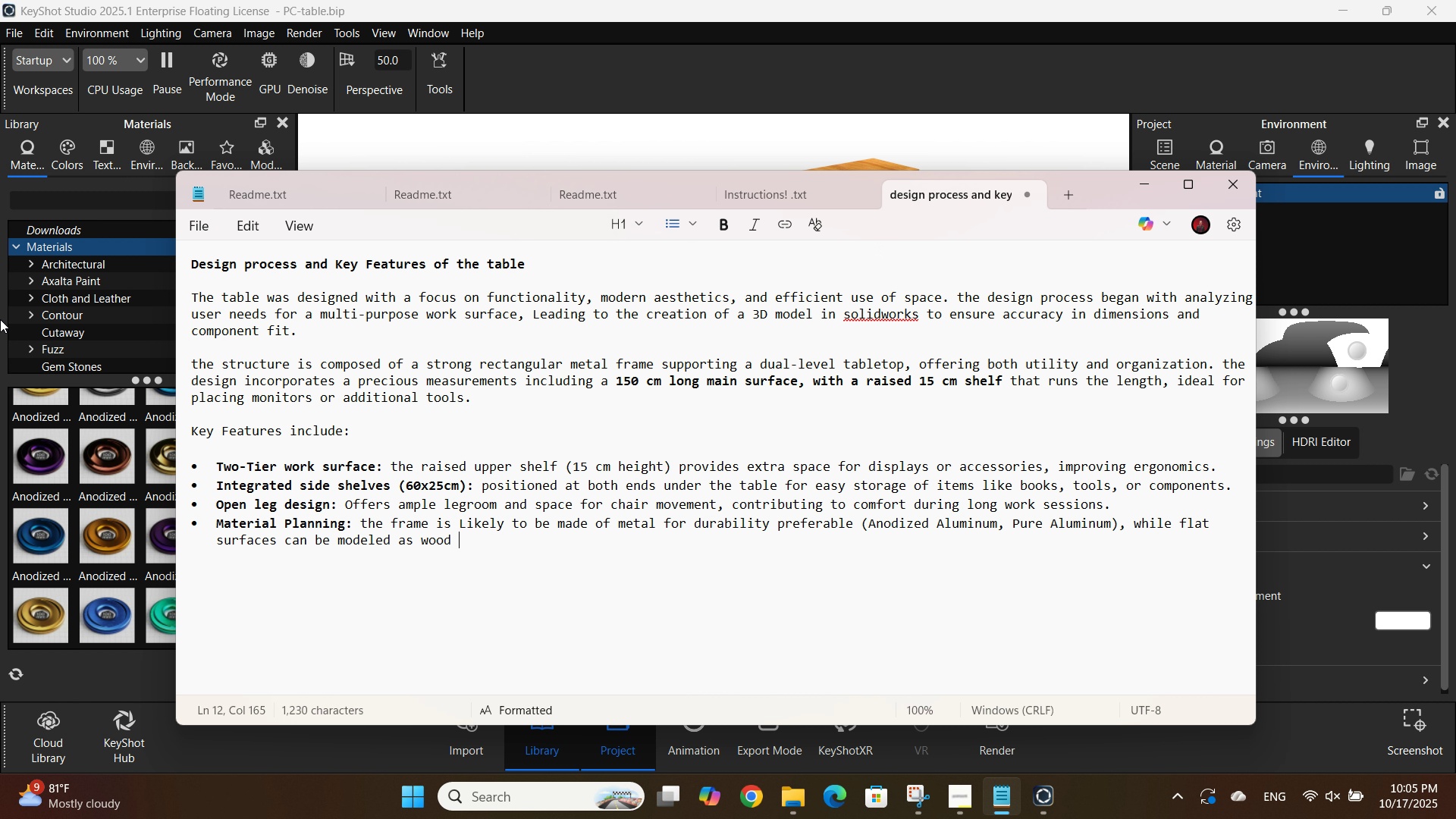 
scroll: coordinate [68, 286], scroll_direction: down, amount: 4.0
 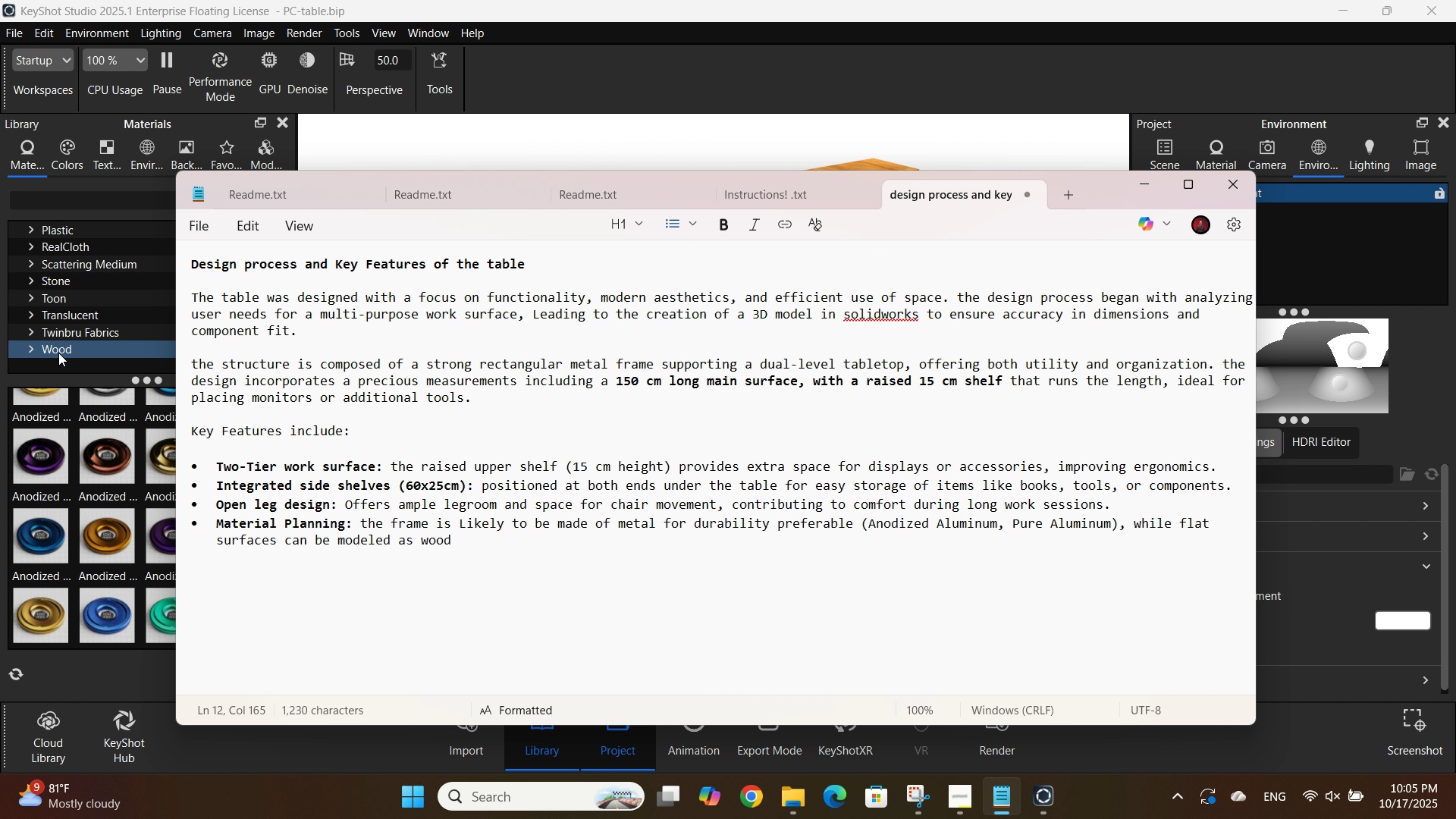 
left_click([58, 353])
 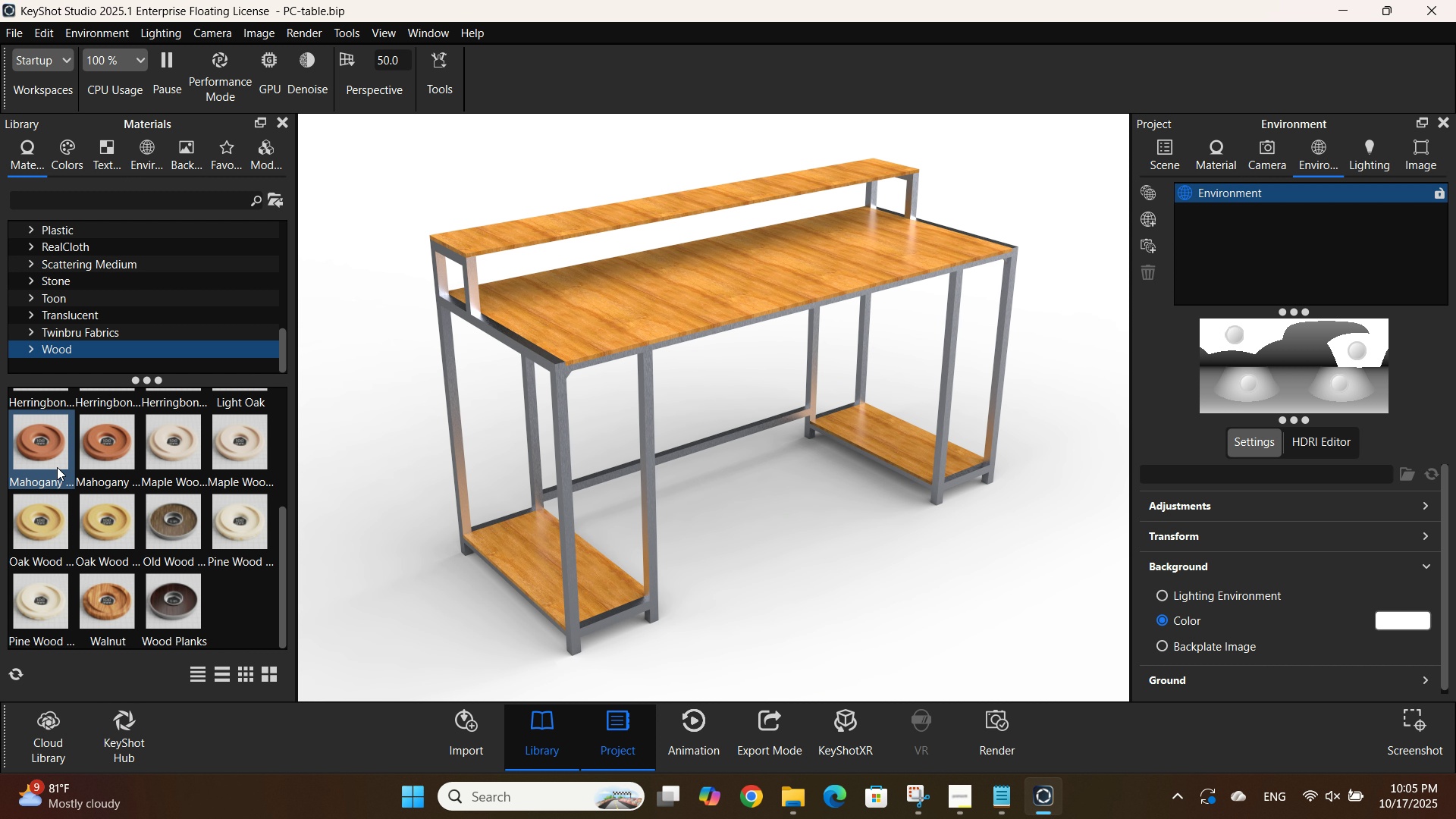 
scroll: coordinate [70, 472], scroll_direction: up, amount: 2.0
 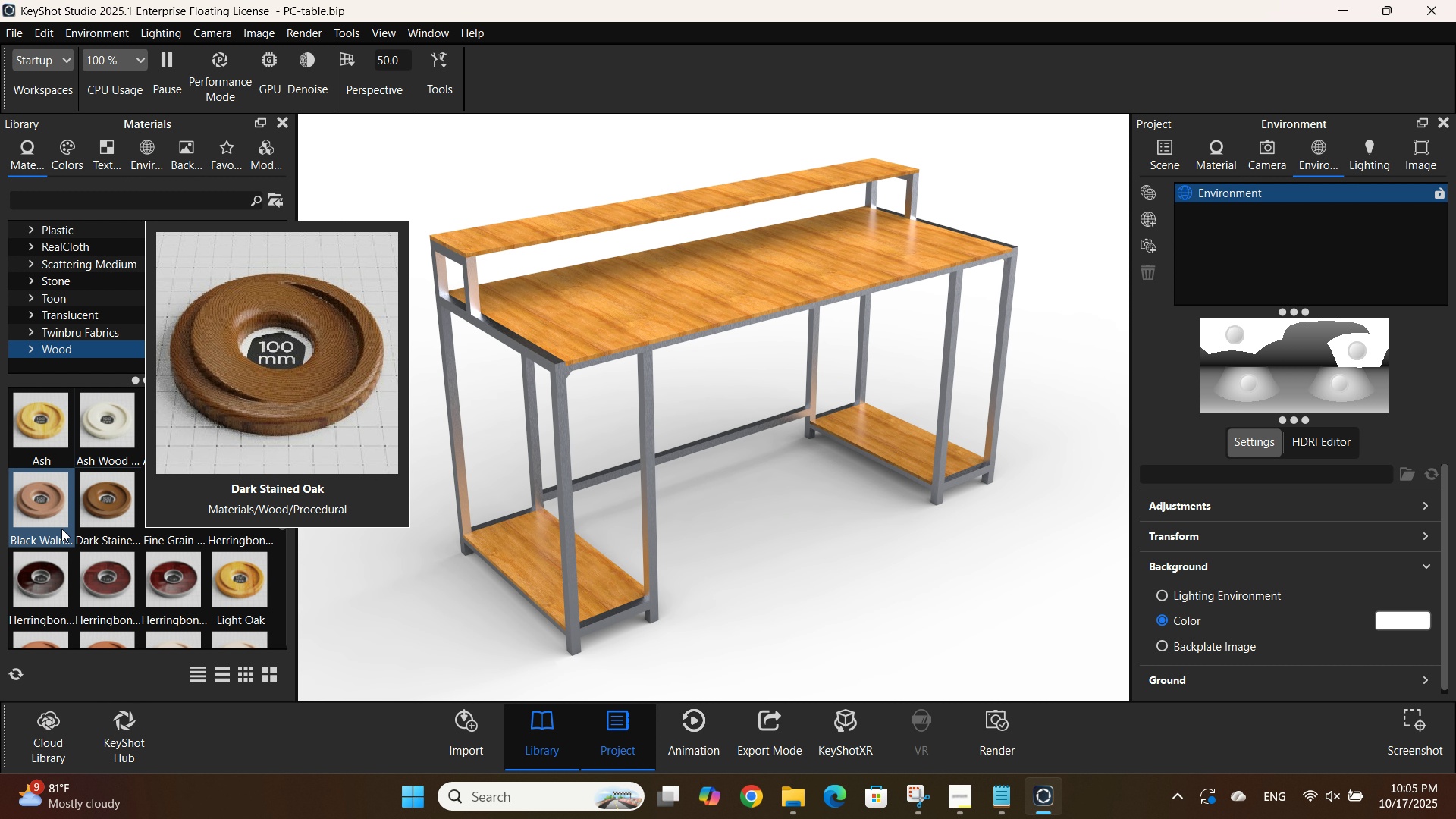 
key(Alt+AltLeft)
 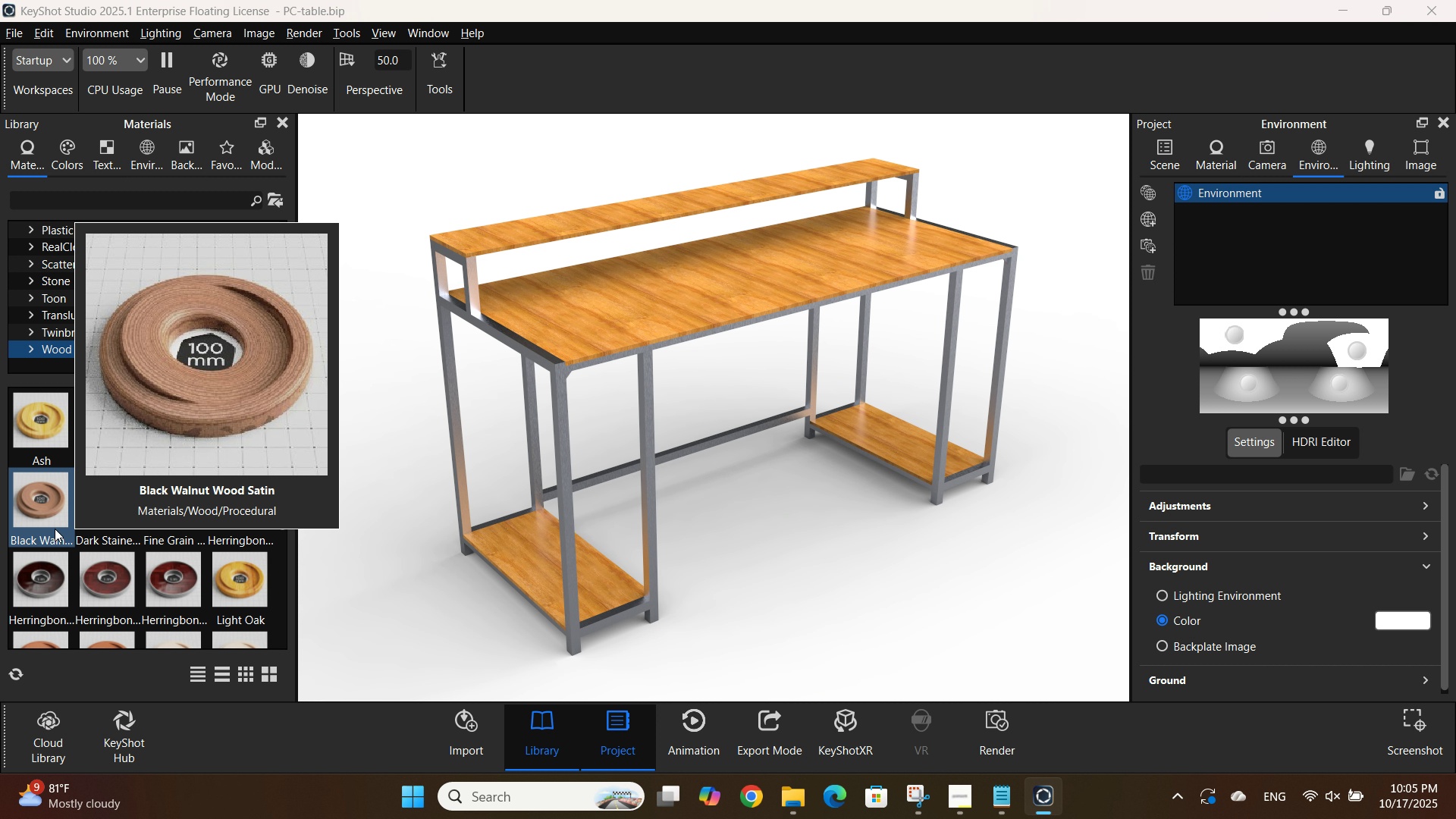 
key(Alt+Tab)
 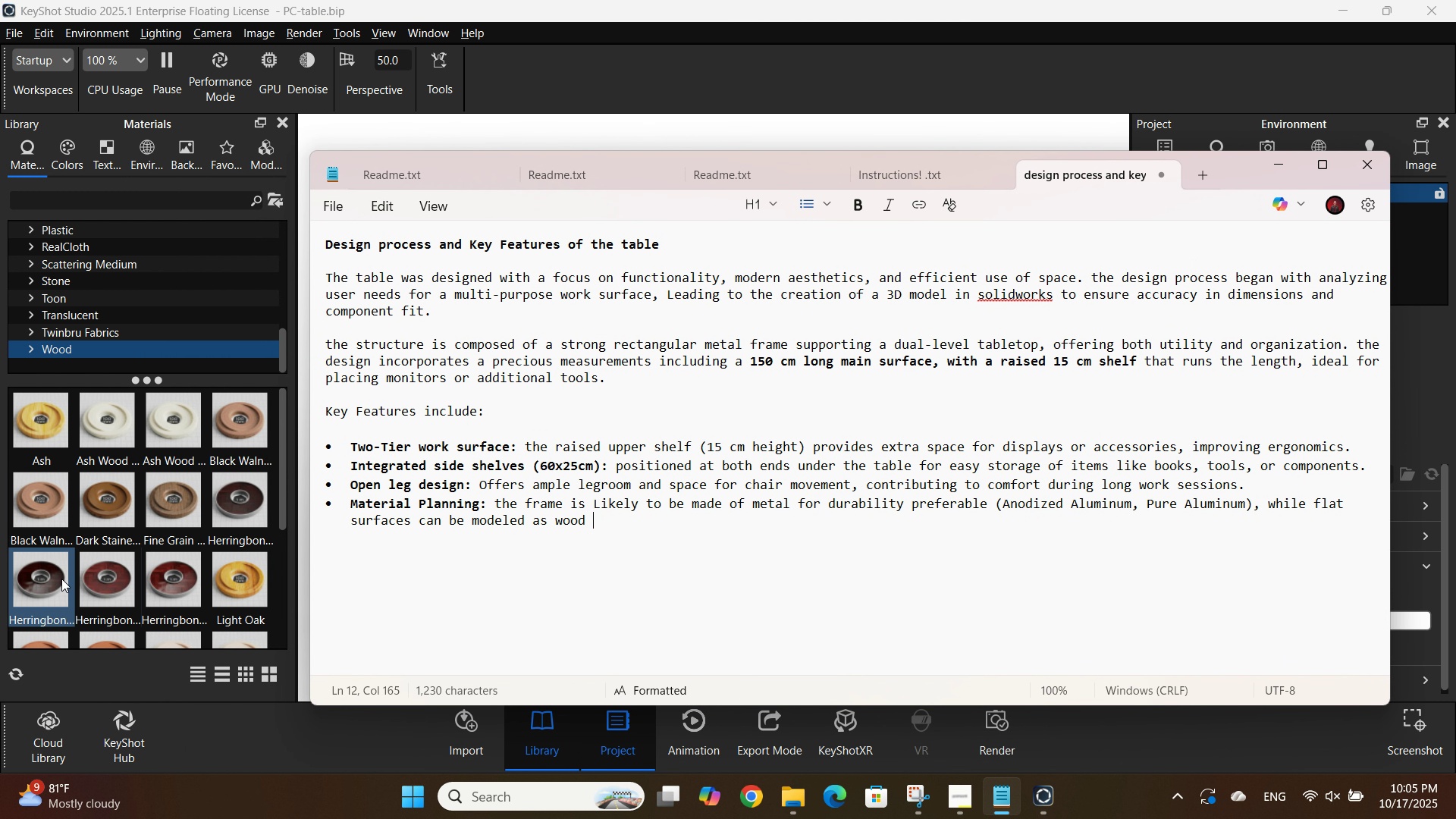 
wait(9.56)
 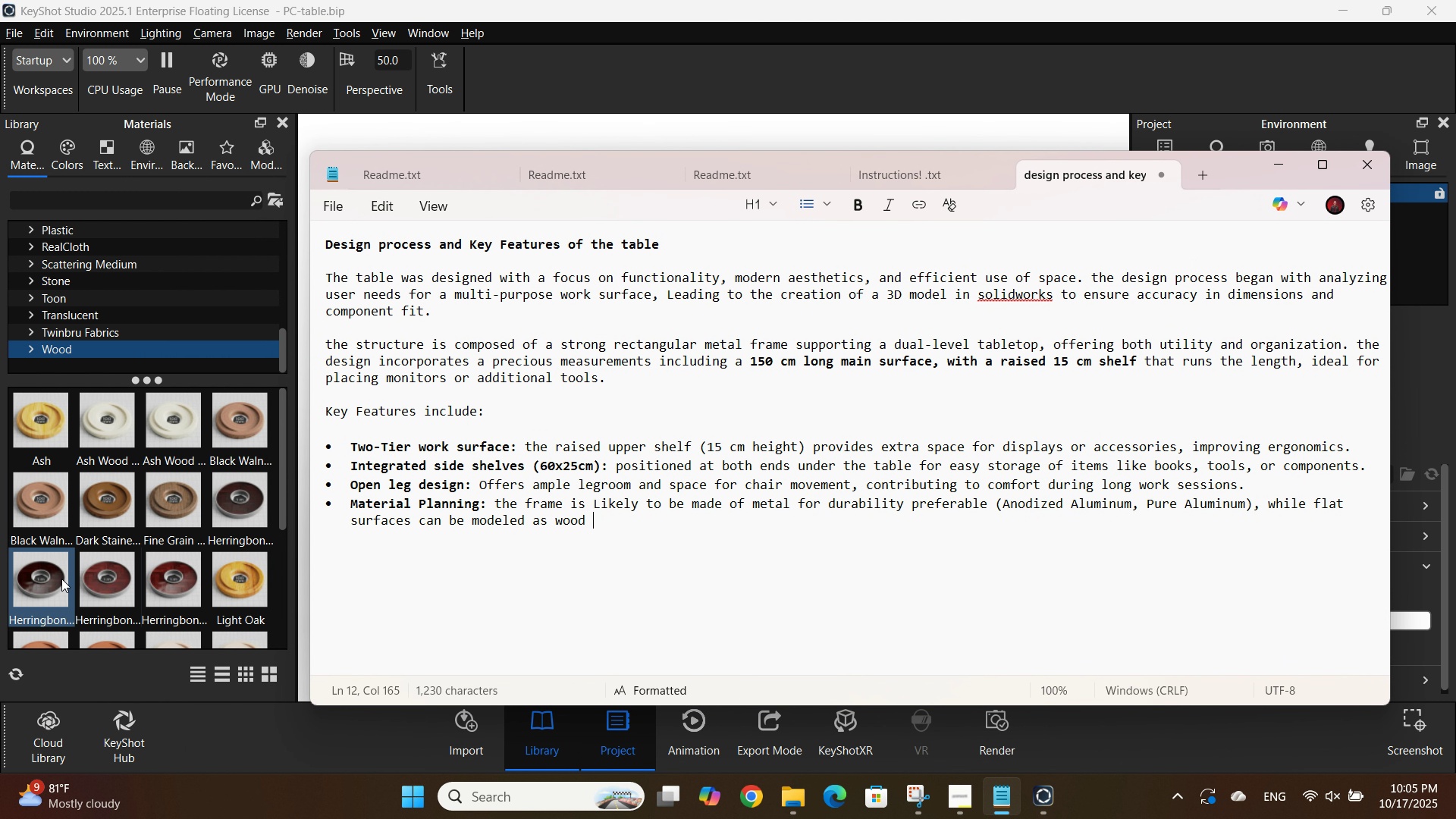 
left_click([184, 52])
 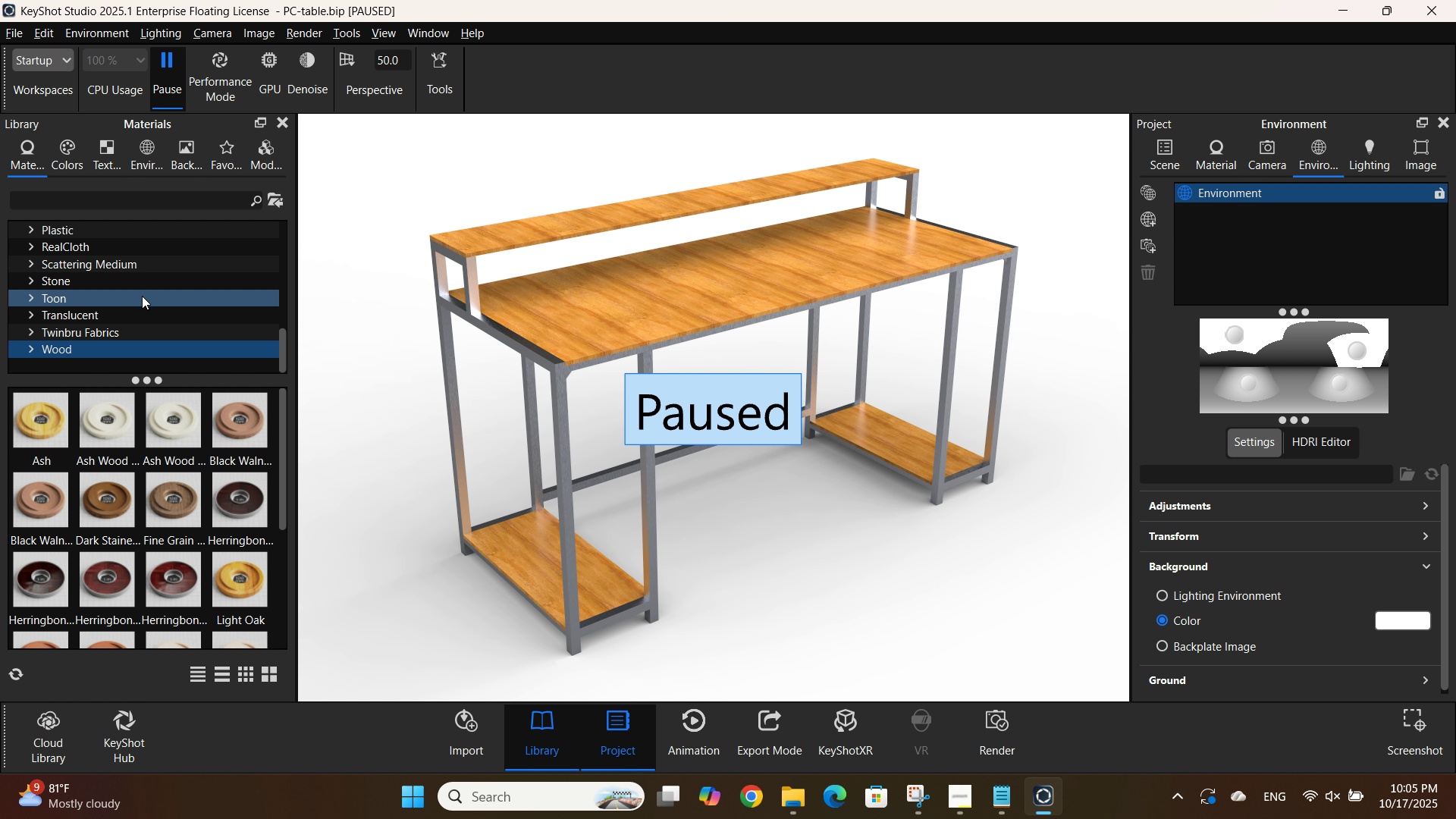 
key(Alt+AltLeft)
 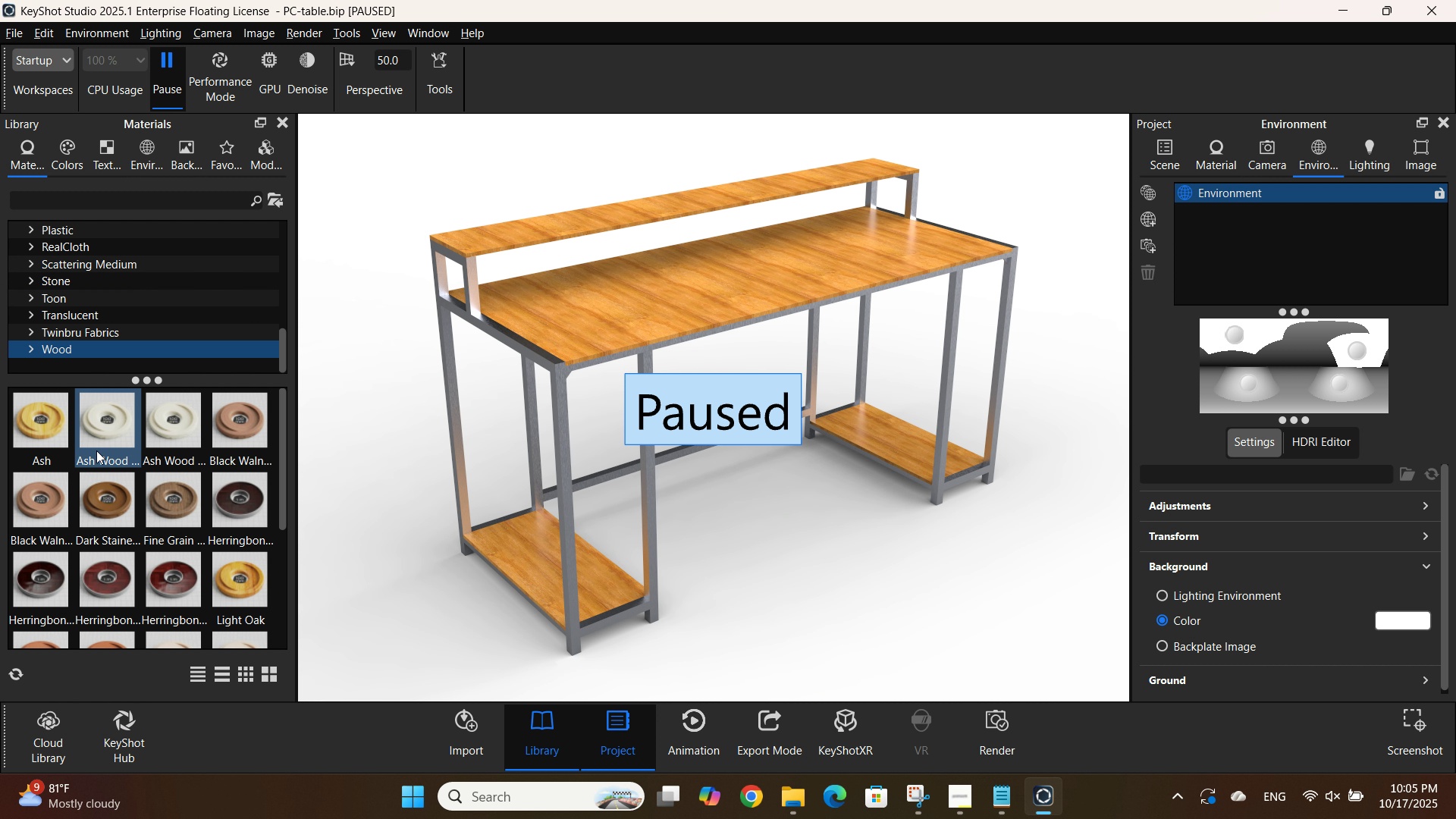 
key(Alt+Tab)
 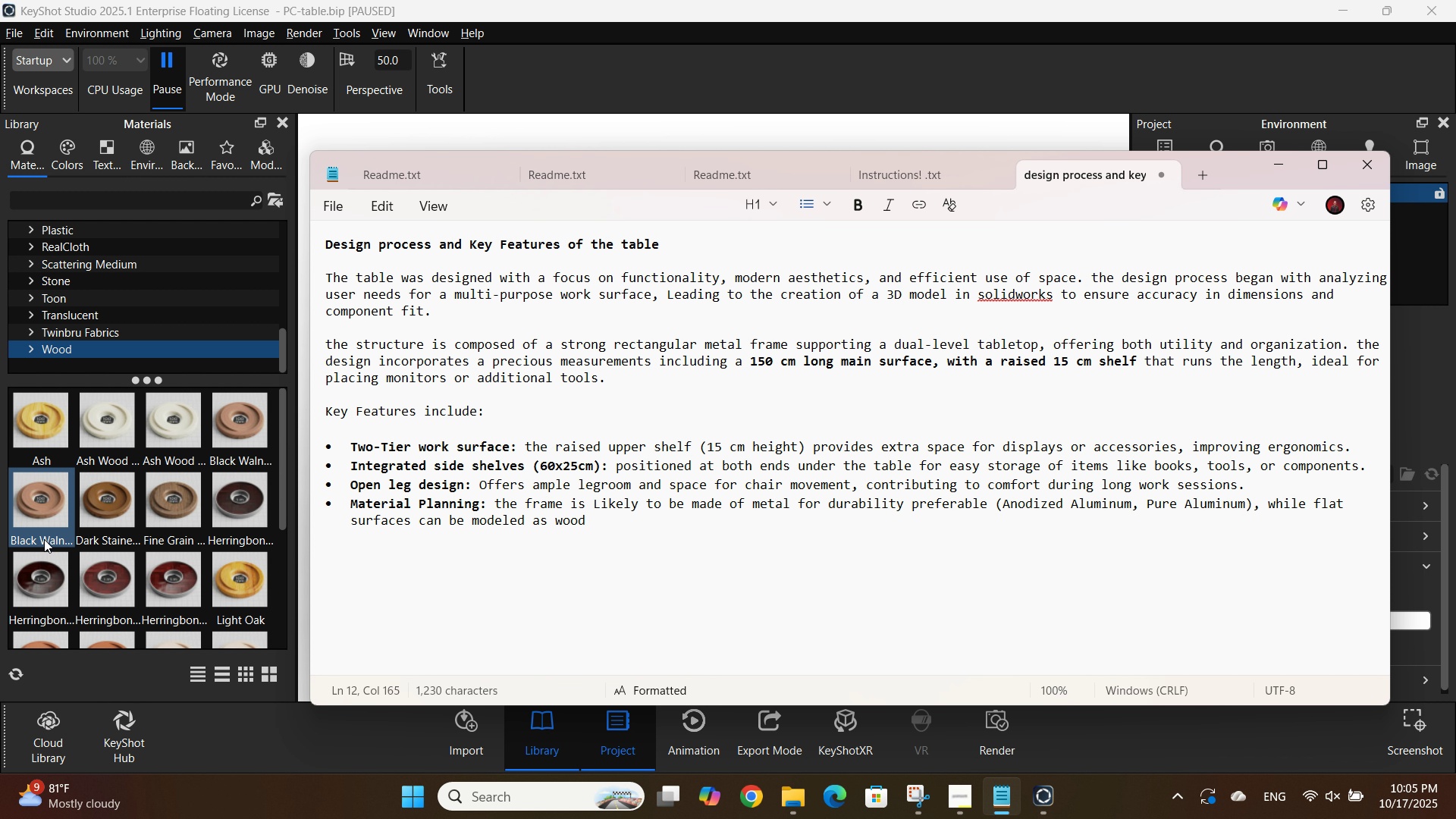 
double_click([44, 539])
 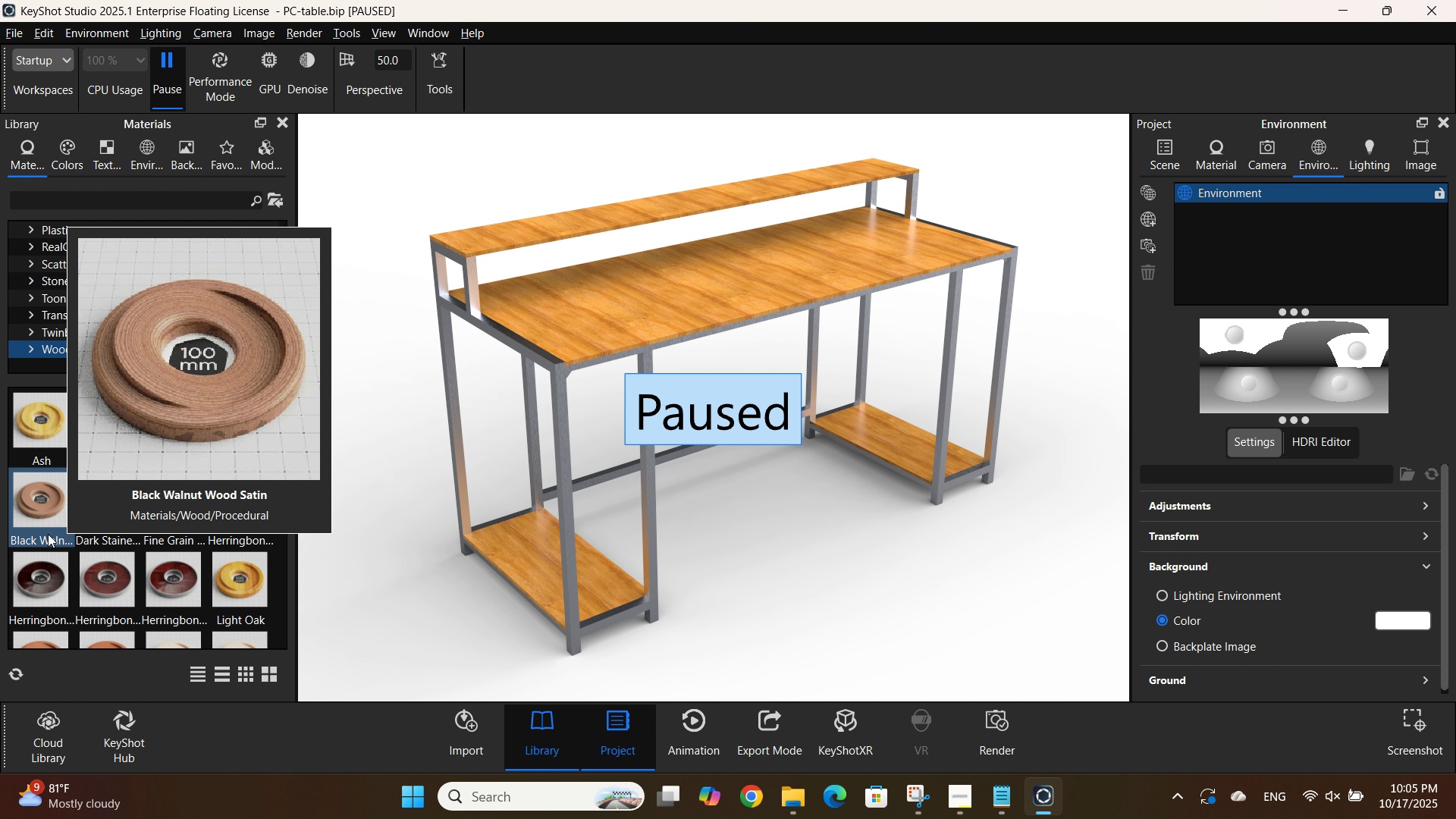 
hold_key(key=AltLeft, duration=0.35)
 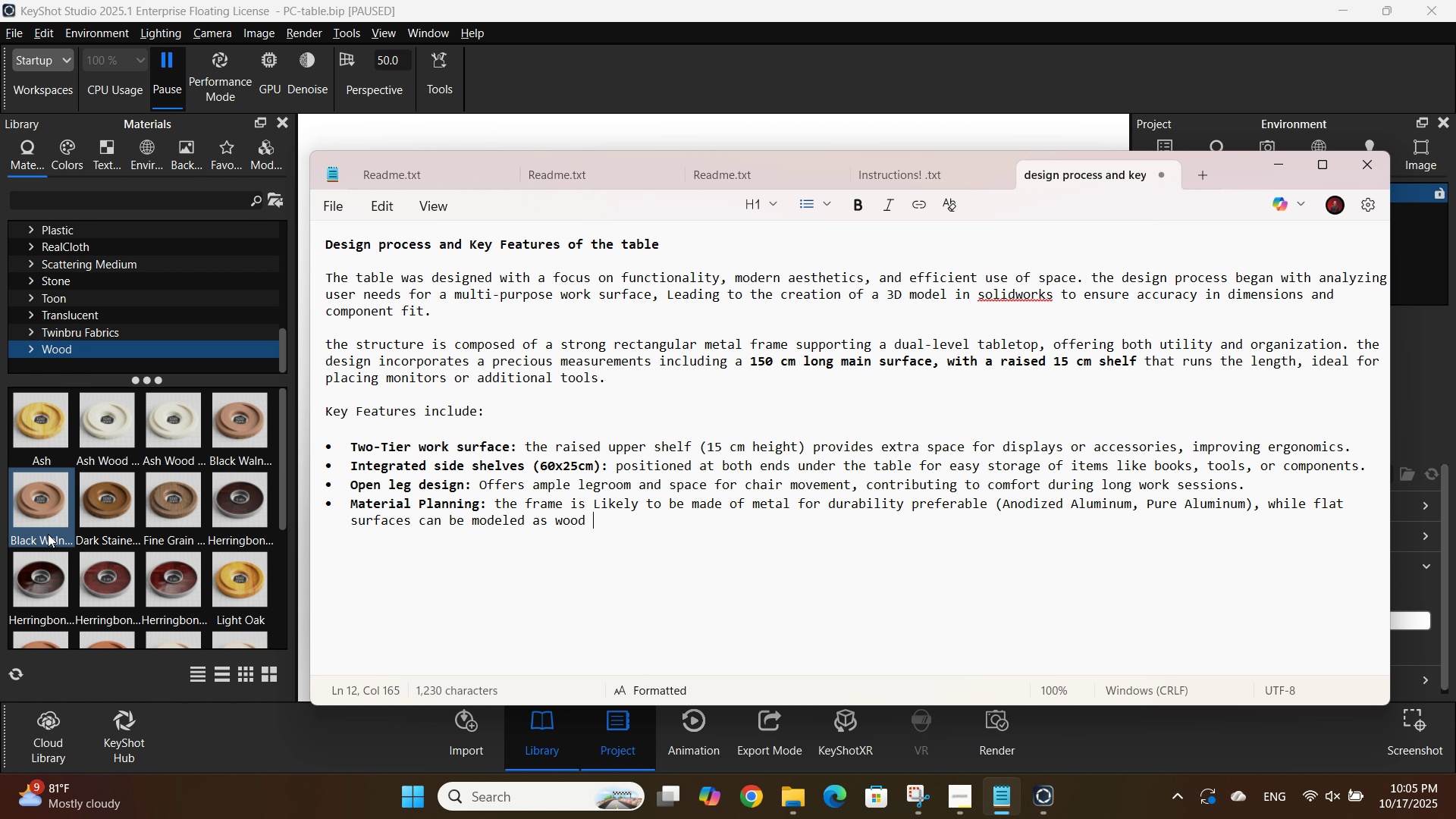 
key(Tab)
type(like (Black walnut )
 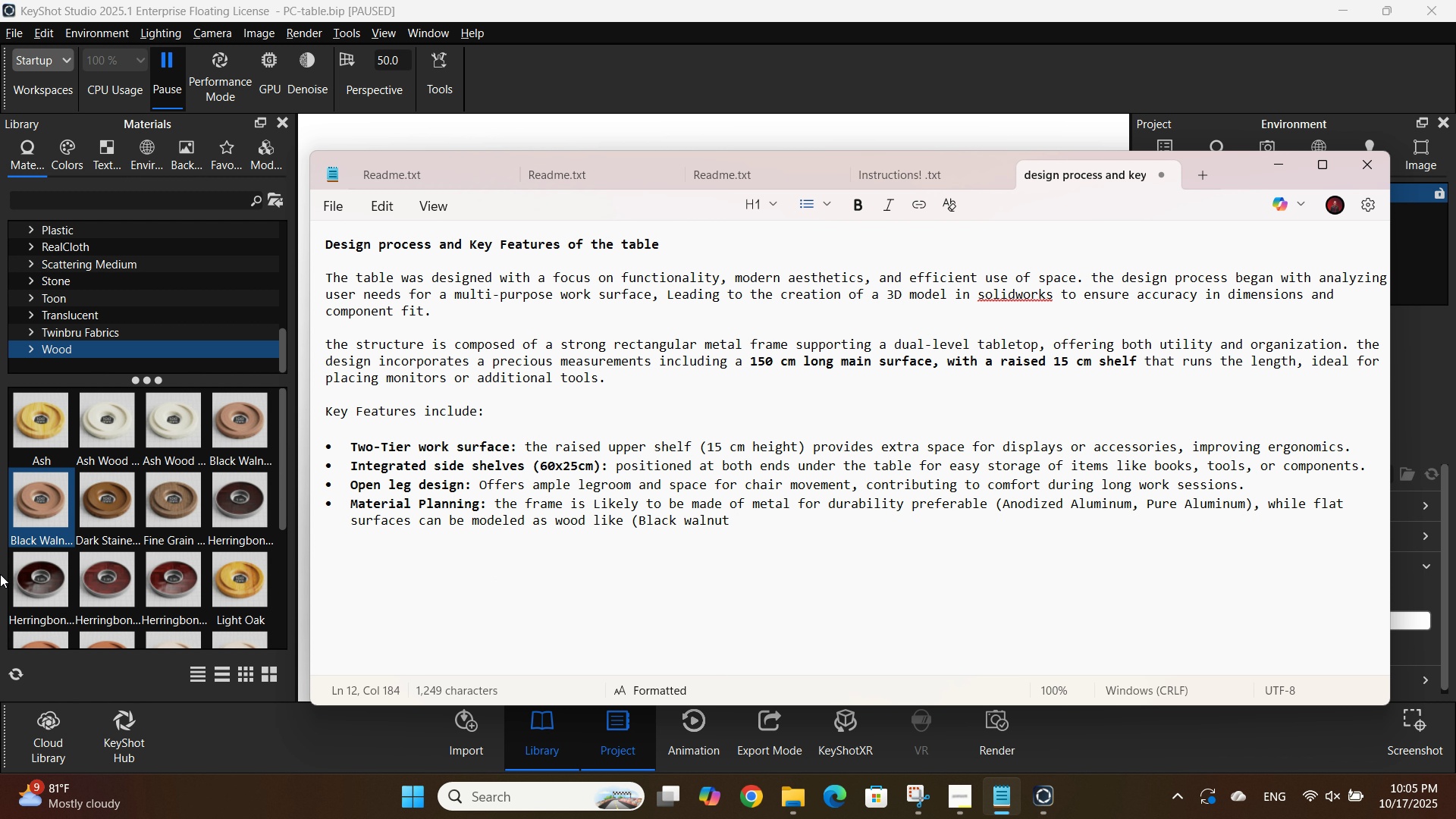 
left_click([54, 541])
 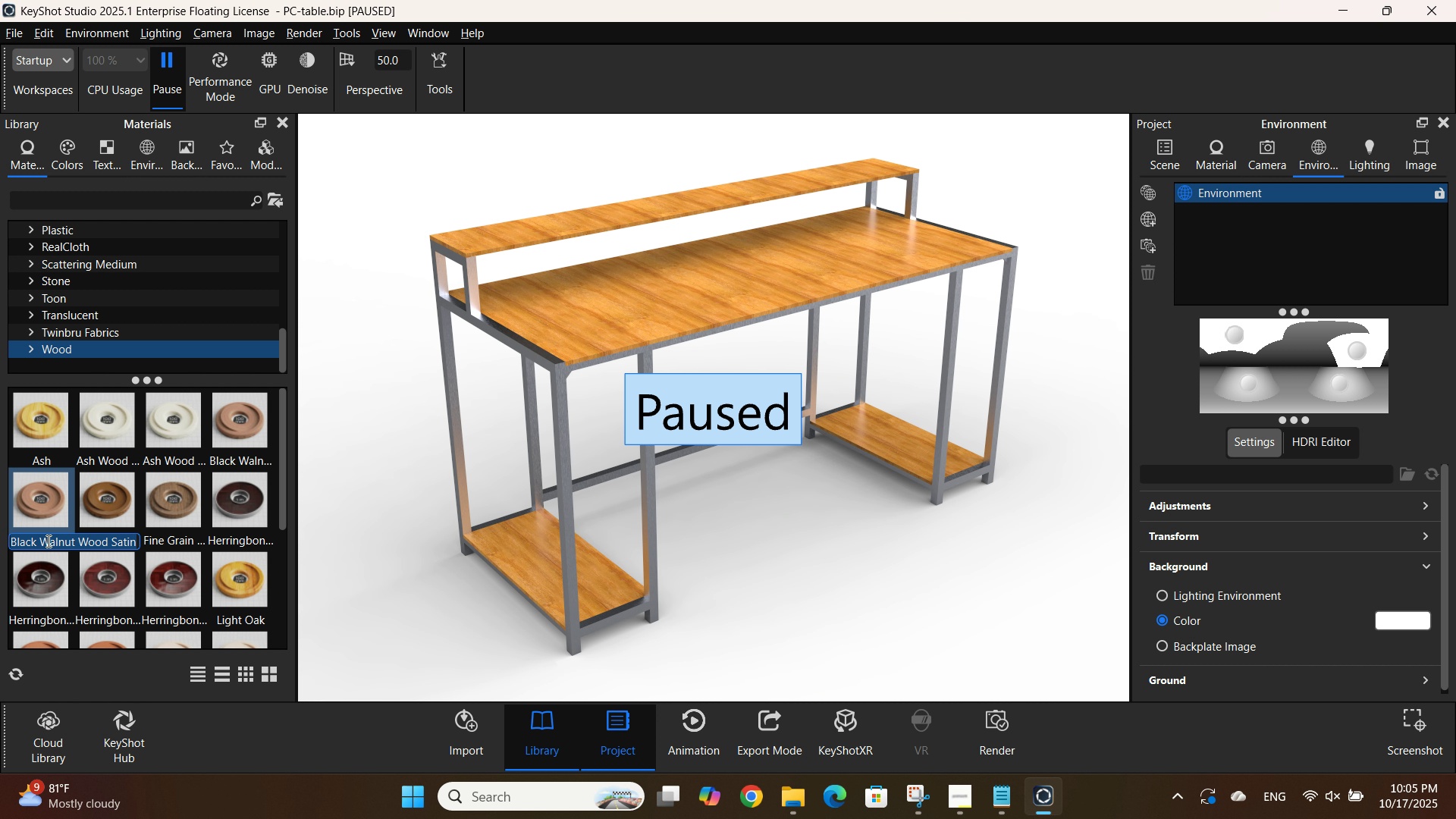 
key(Alt+AltLeft)
 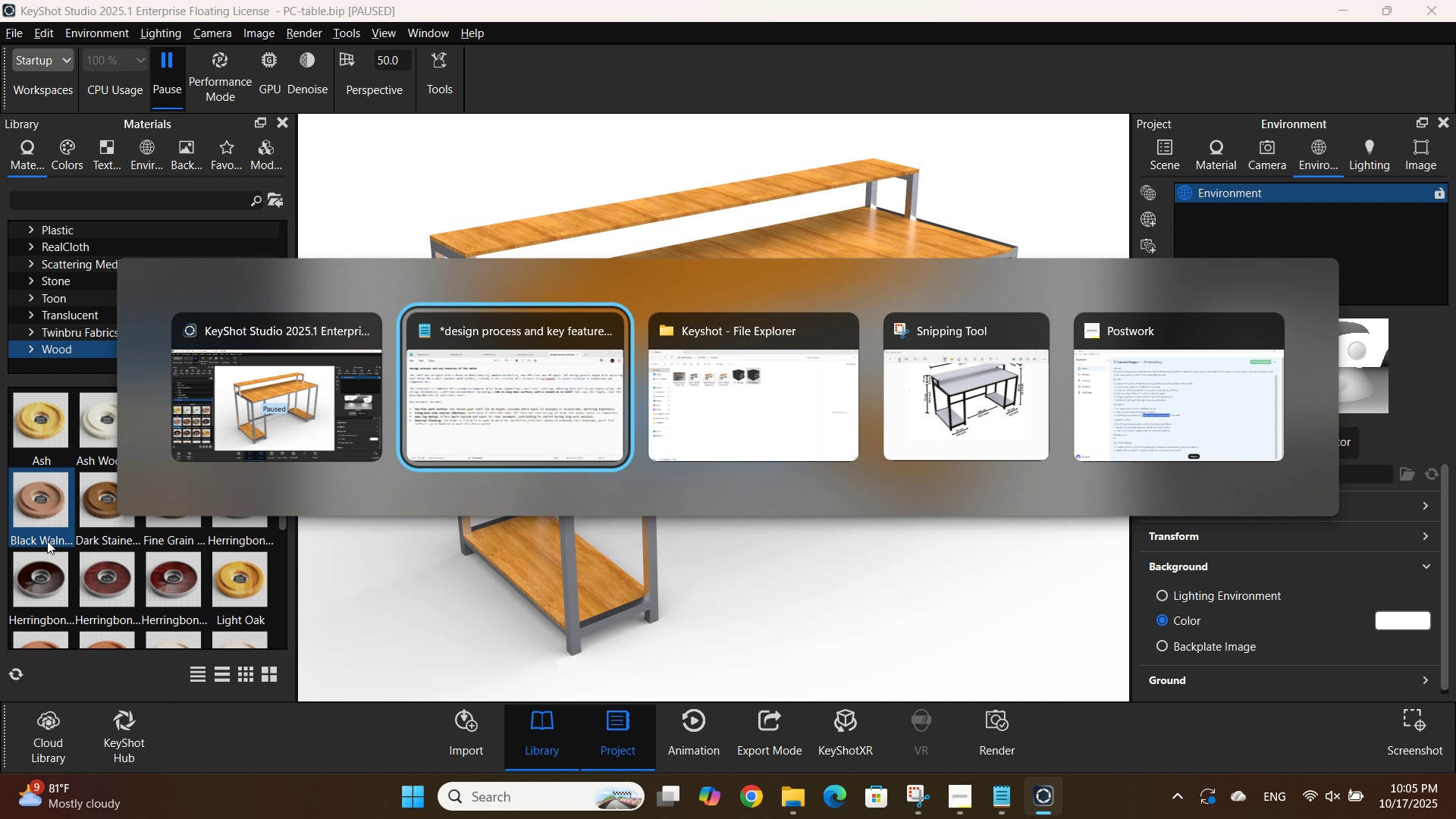 
key(Tab)
type(wood stain))
 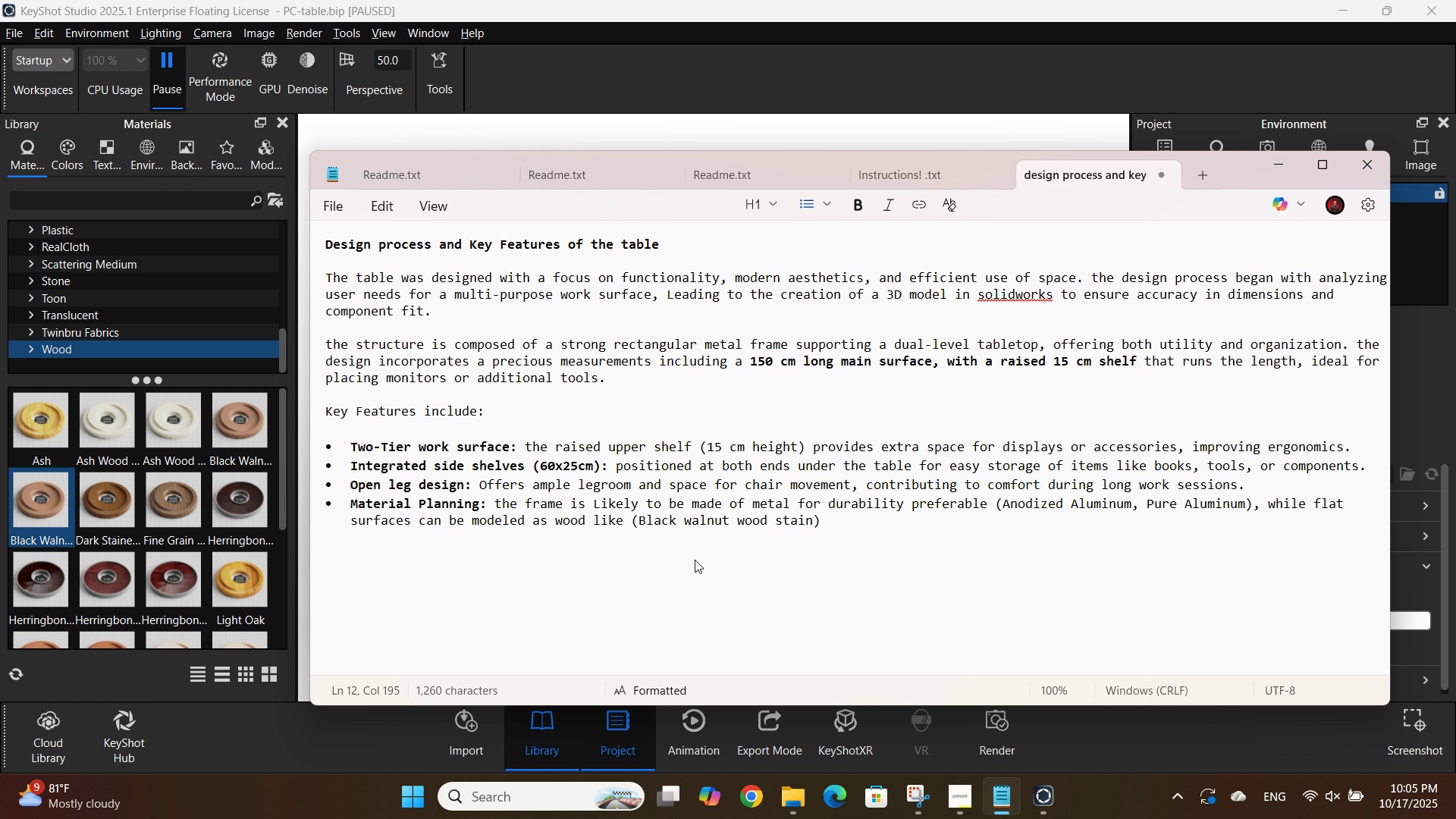 
key(Space)
 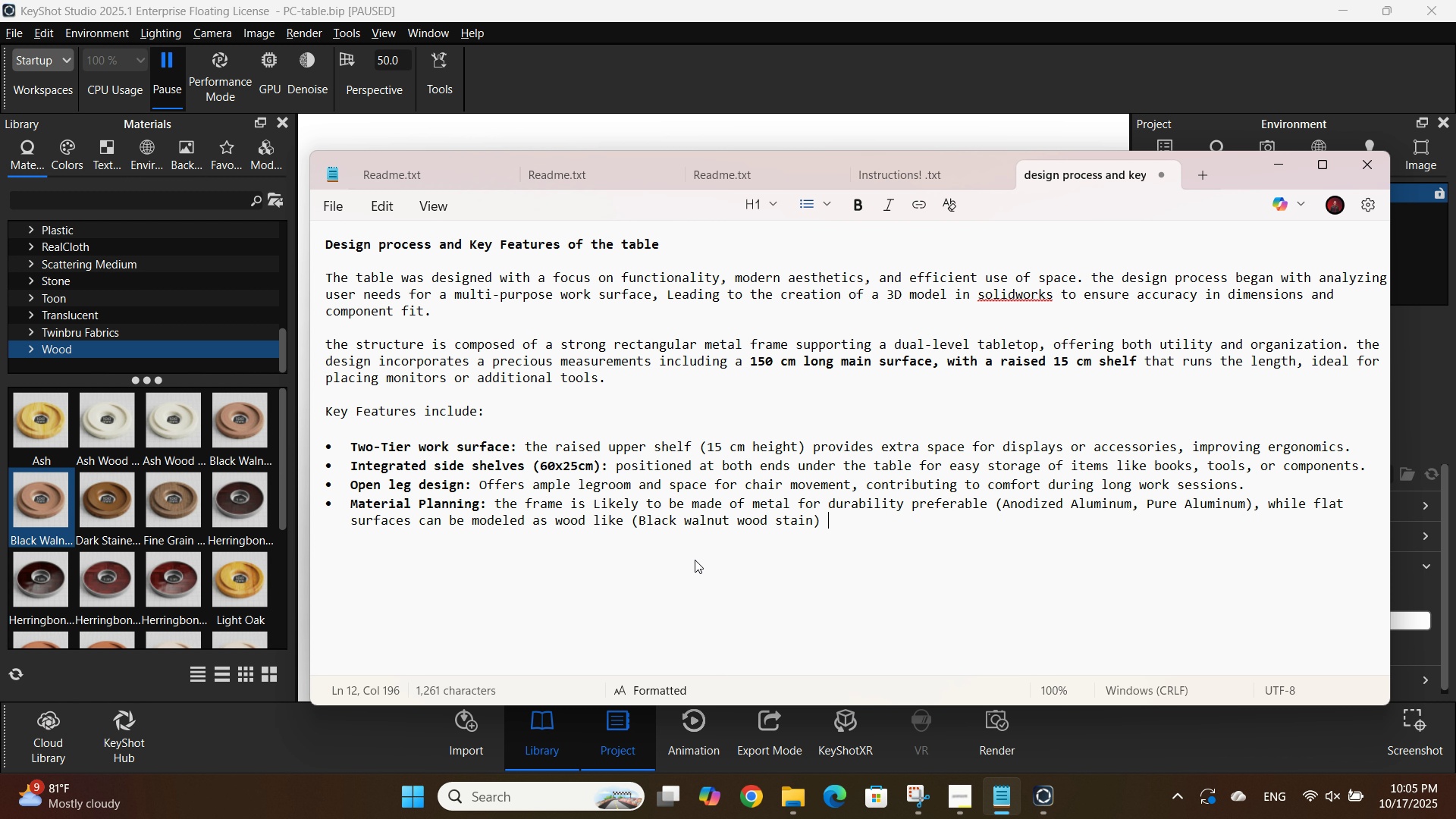 
wait(5.49)
 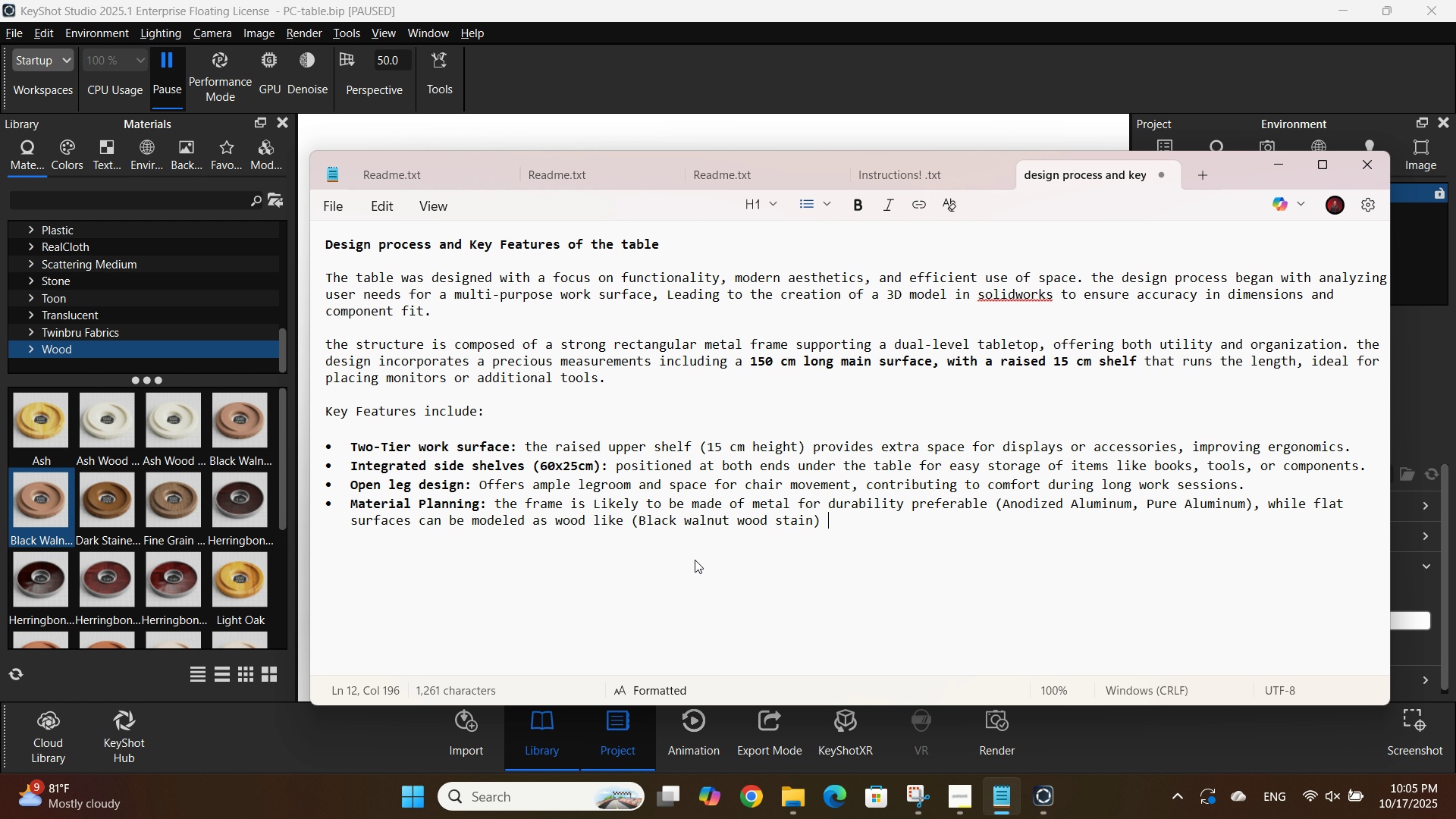 
type(in)
 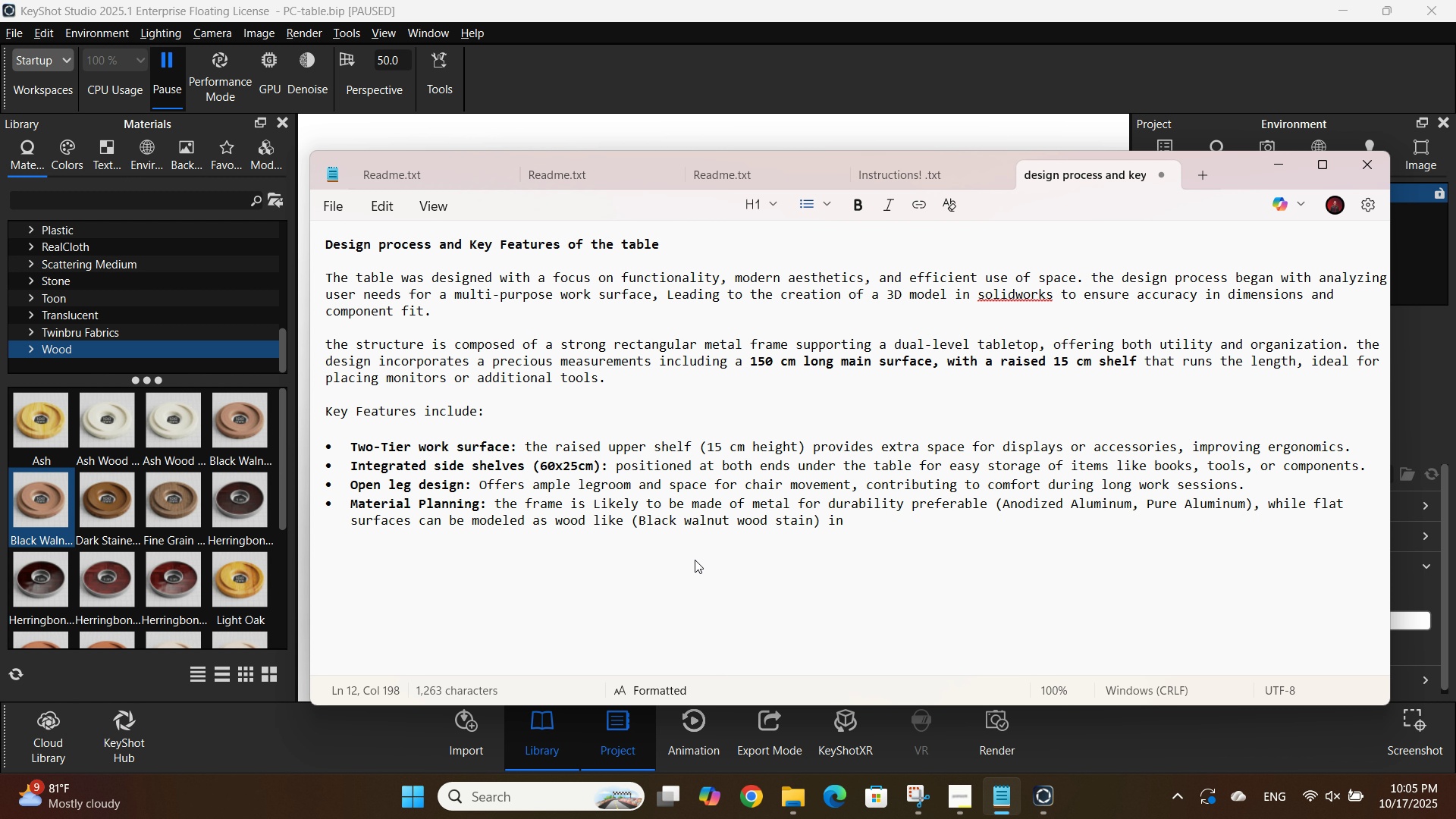 
type( keyshot for realism and structure)
key(Backspace)
type(al testing)
 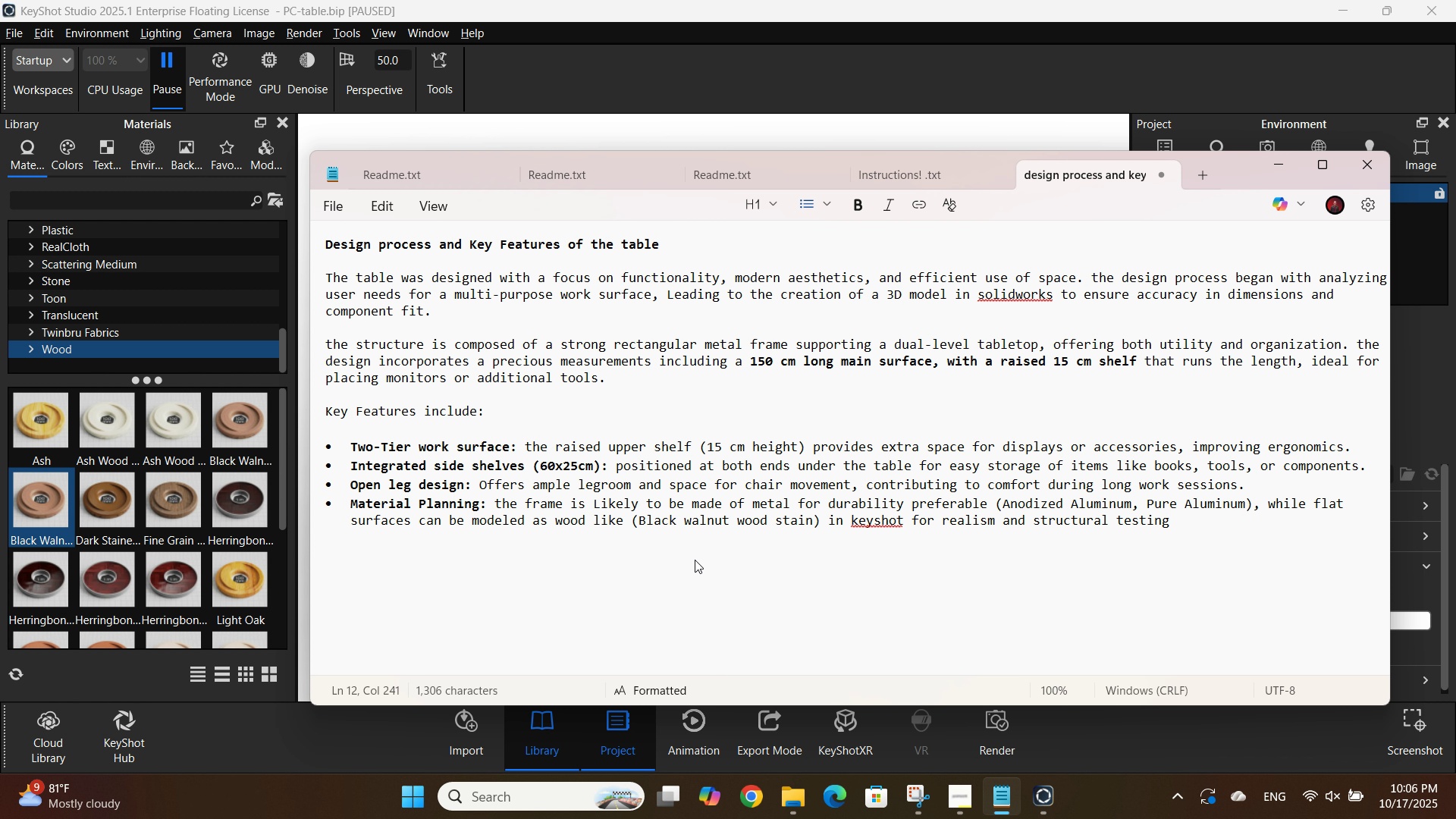 
key(Enter)
 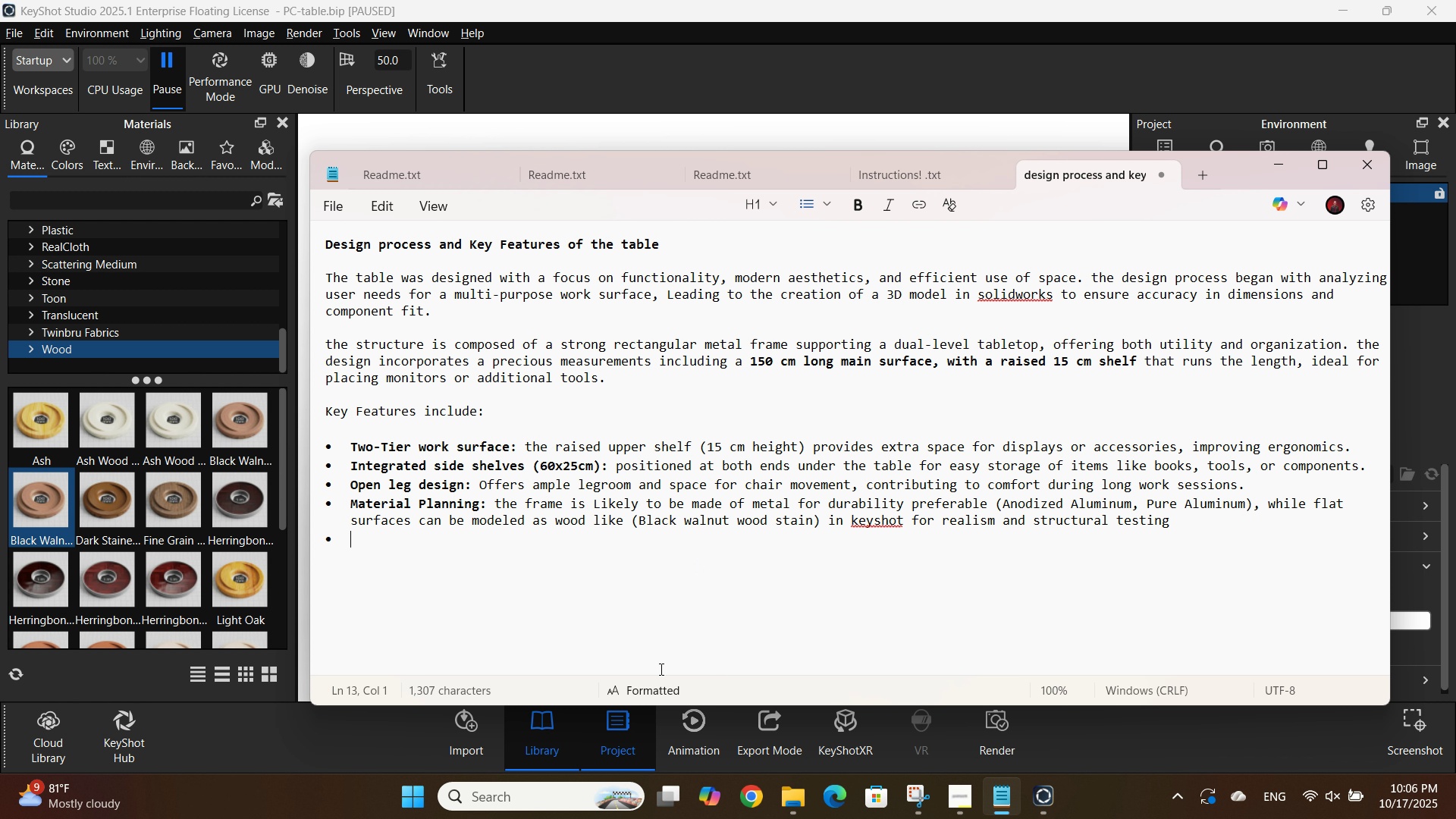 
wait(15.44)
 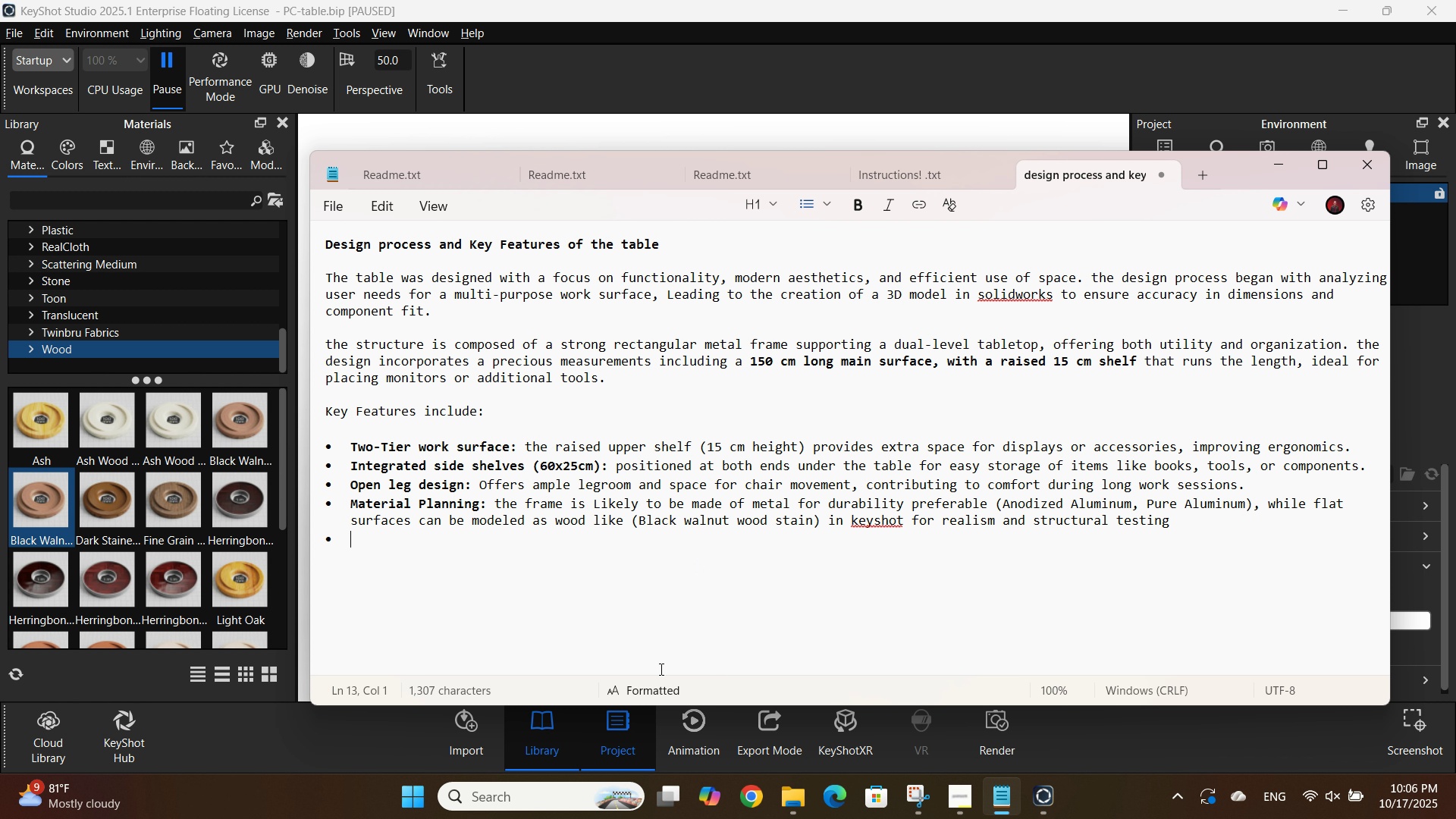 
left_click([831, 46])
 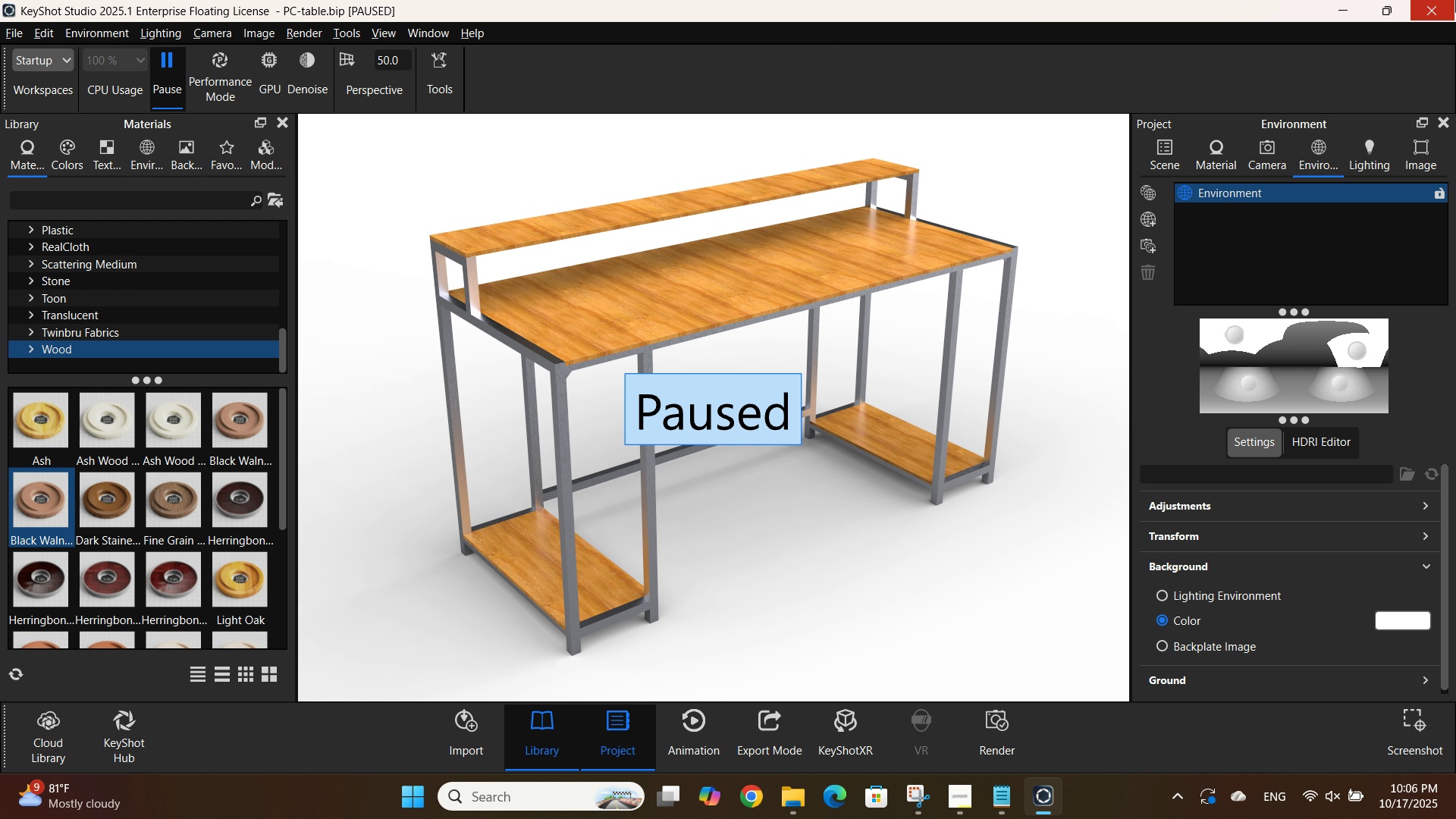 
left_click([1455, 0])
 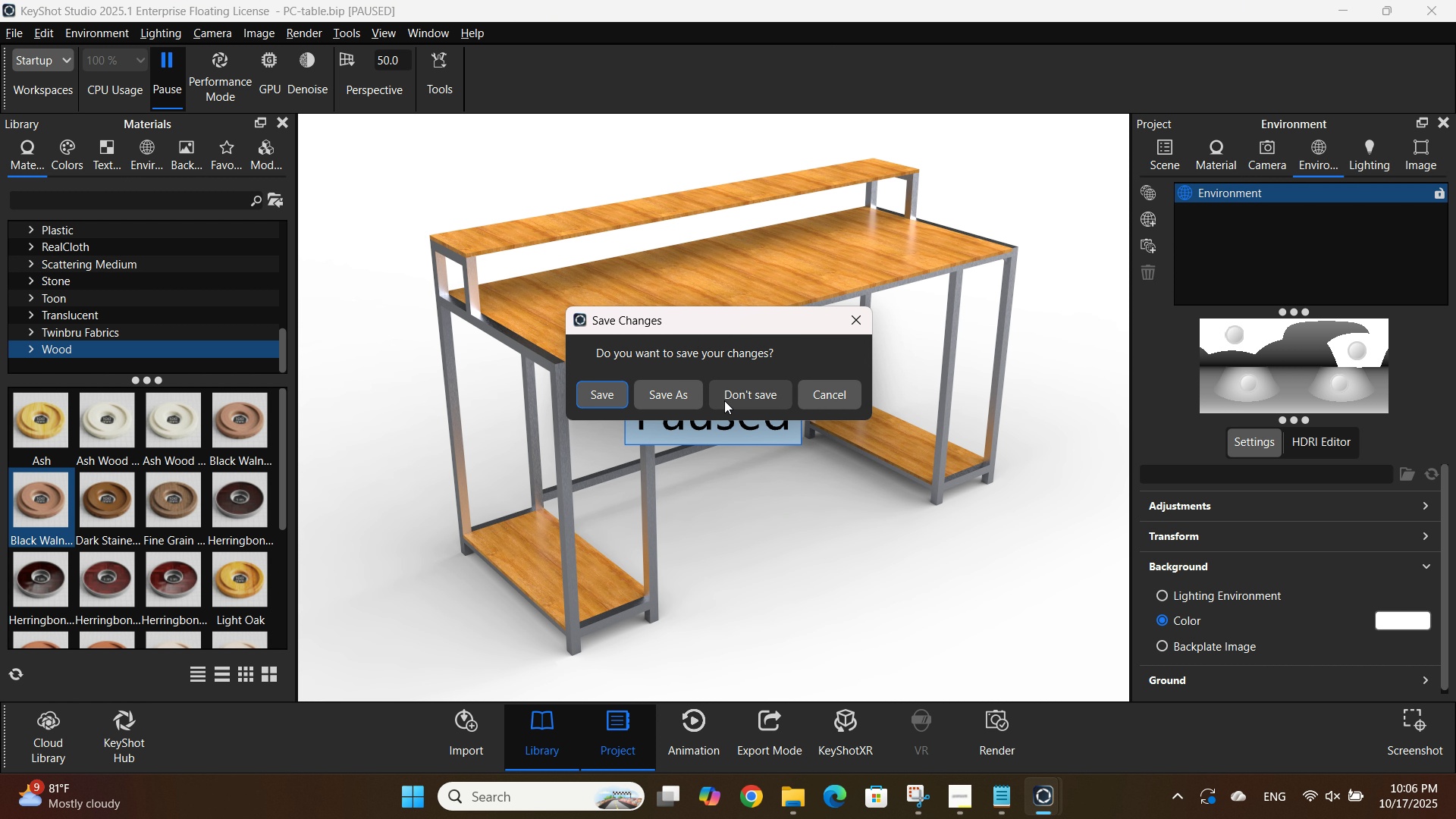 
left_click([726, 400])
 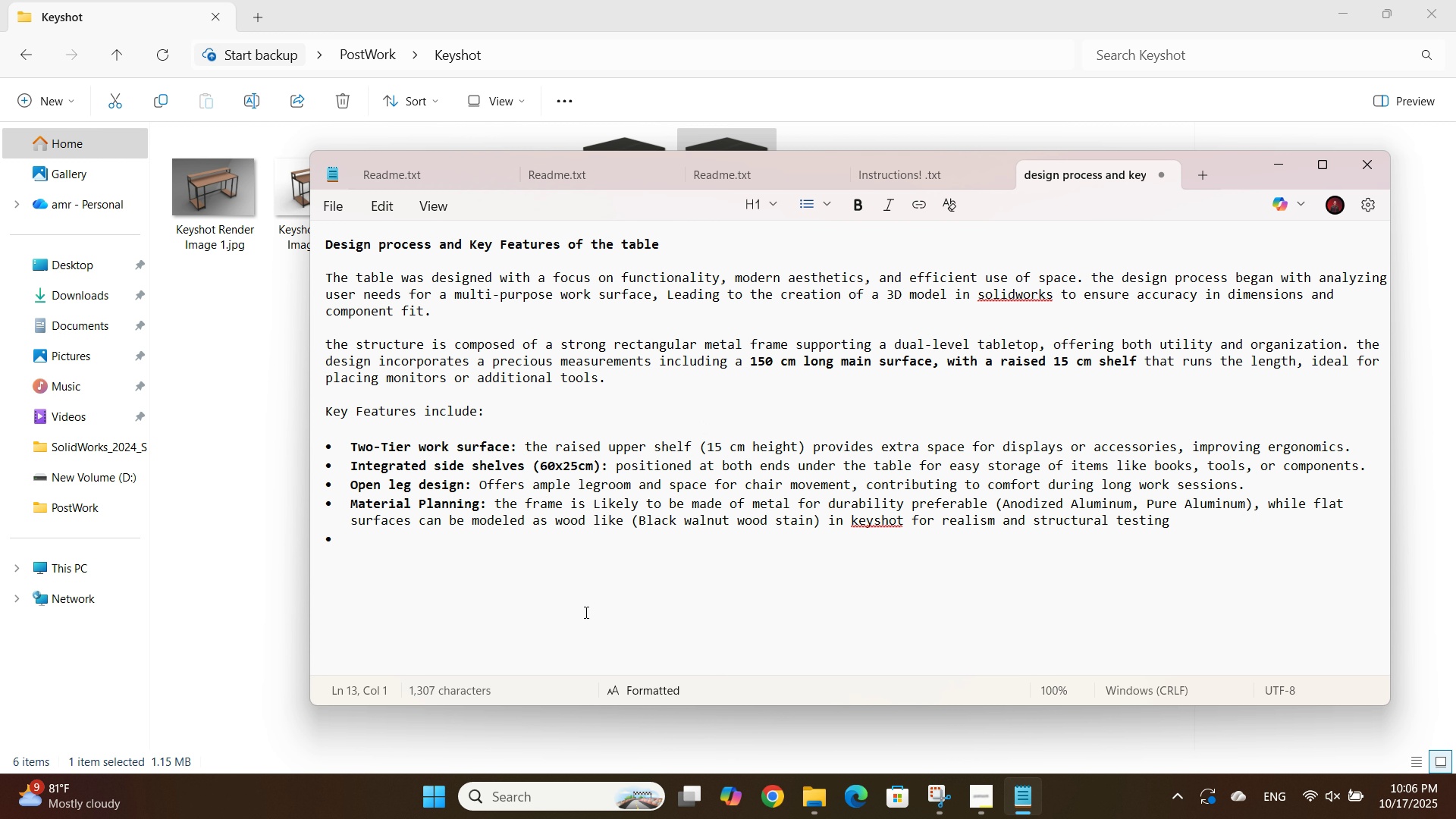 
type(Optimized workspace layout:)
 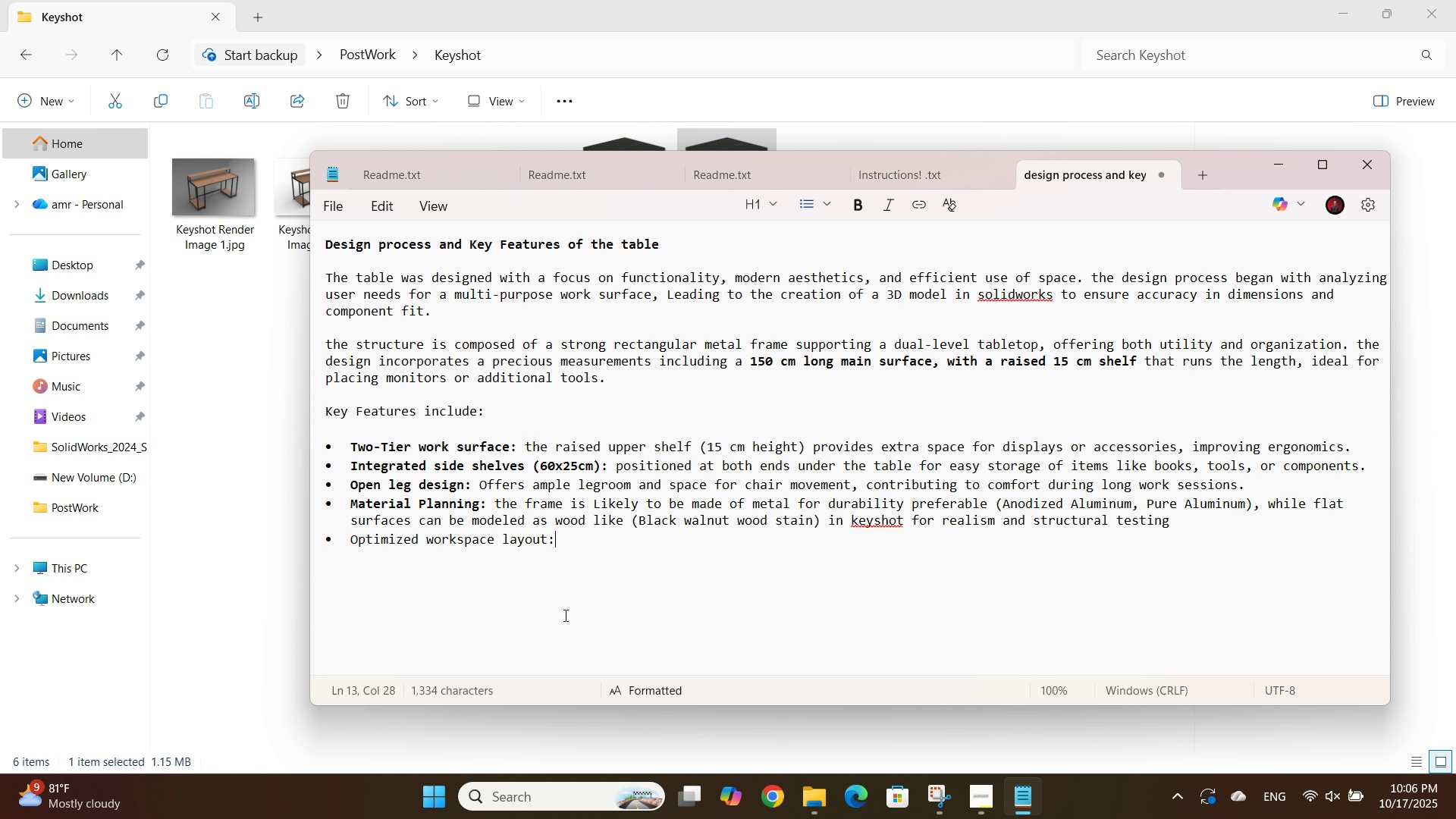 
key(Control+Shift+ArrowLeft)
 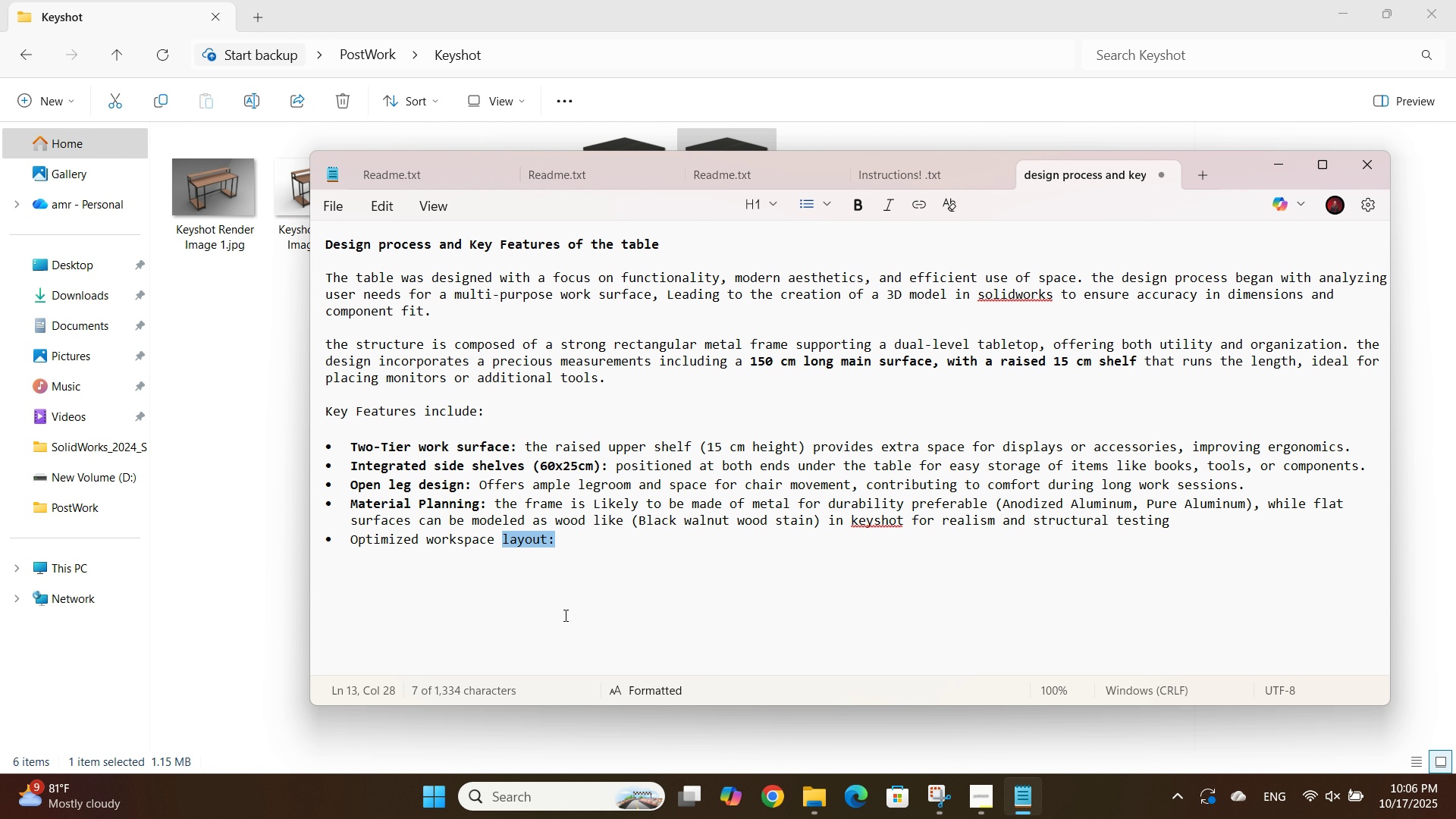 
key(Control+Shift+ArrowLeft)
 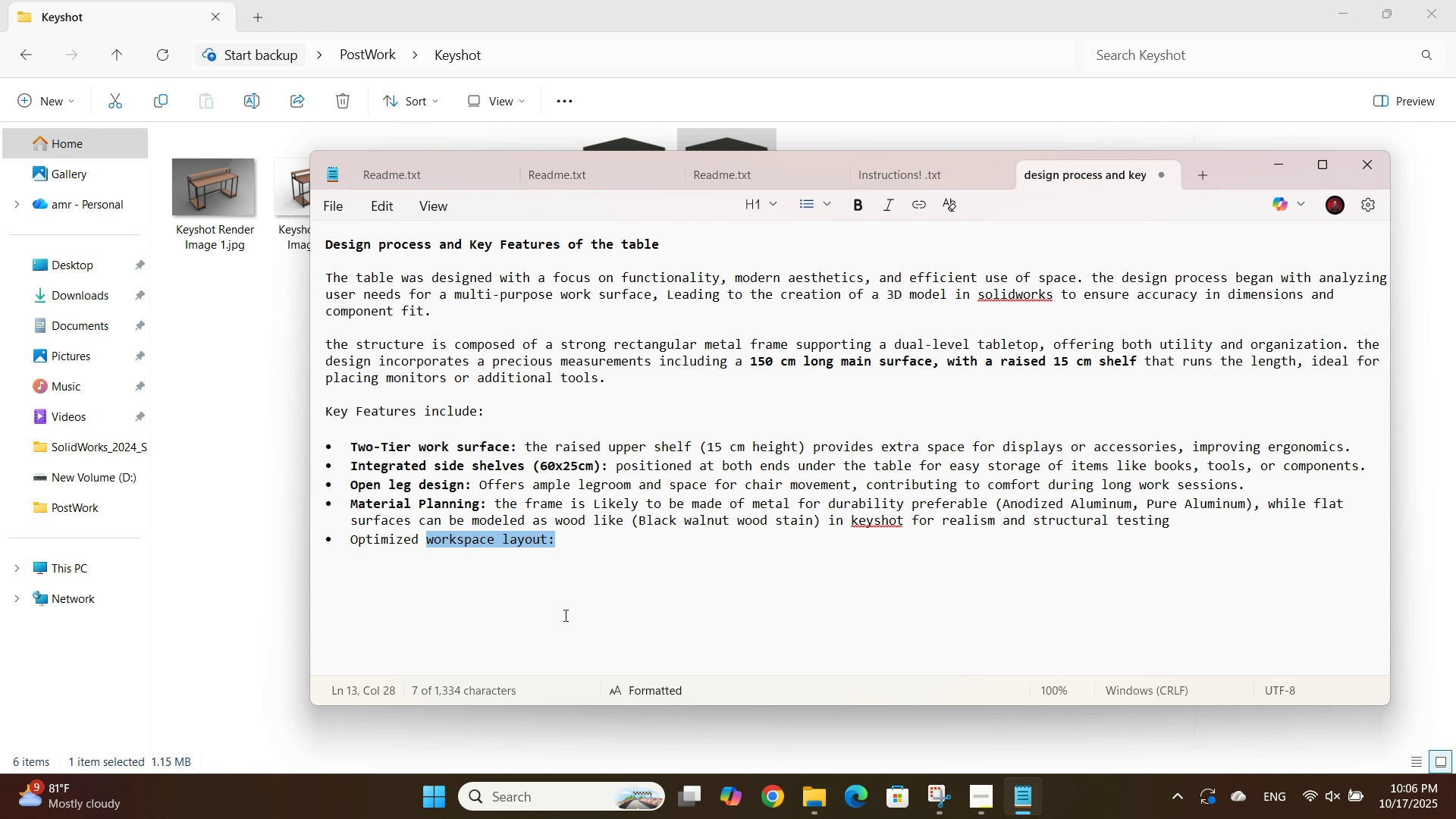 
key(Control+Shift+ArrowLeft)
 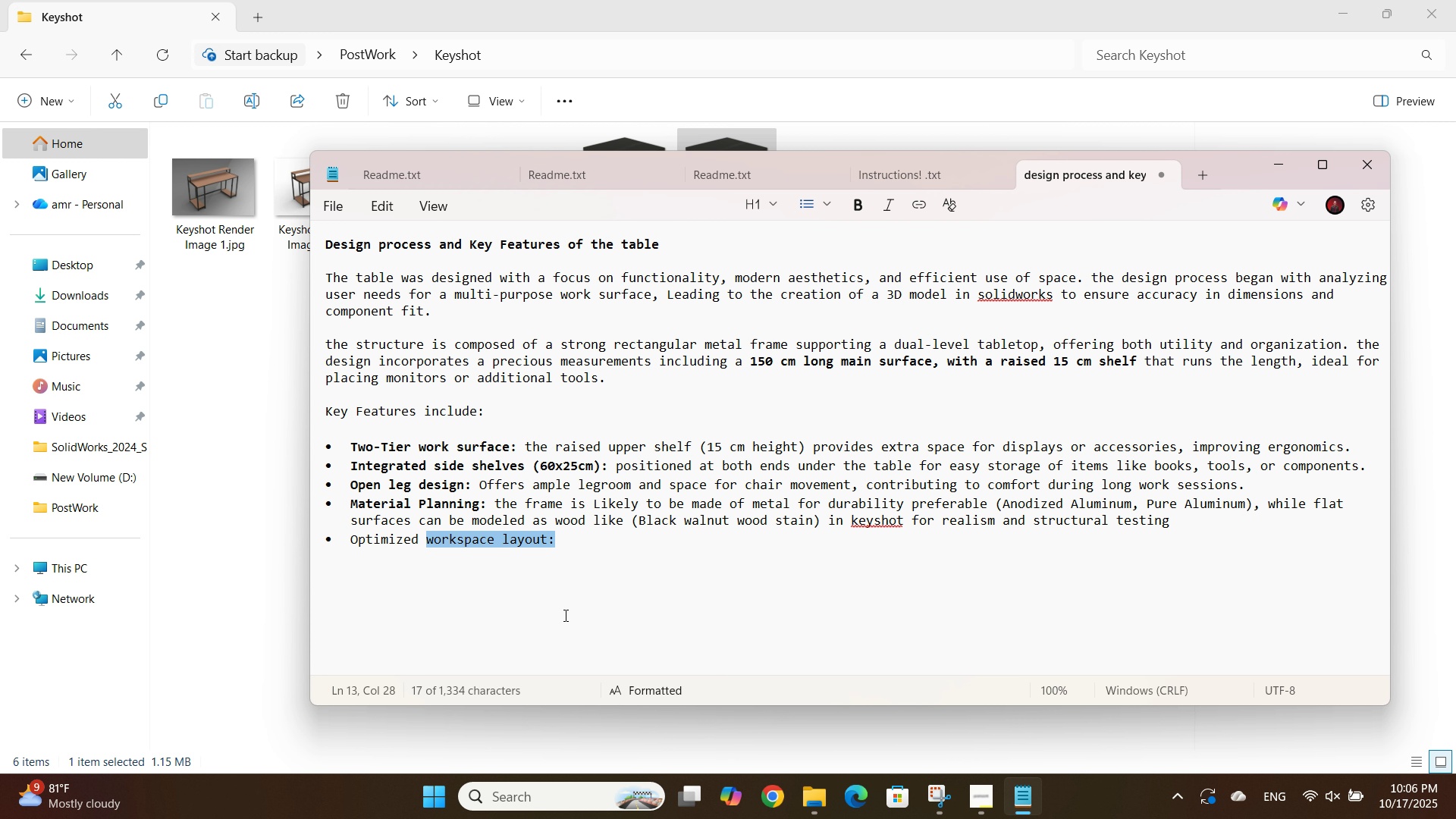 
key(Control+Shift+ArrowLeft)
 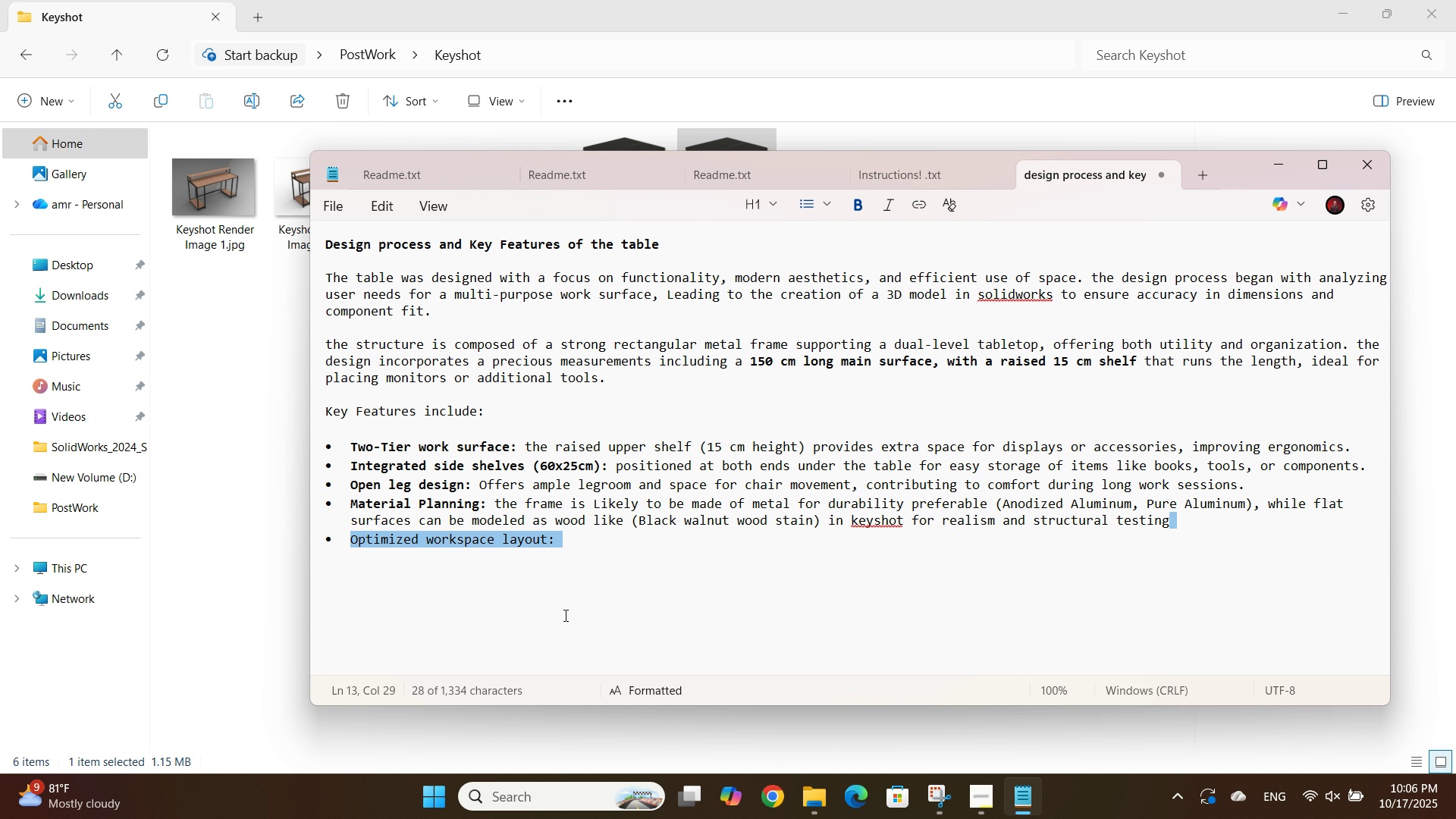 
key(Control+Shift+ArrowLeft)
 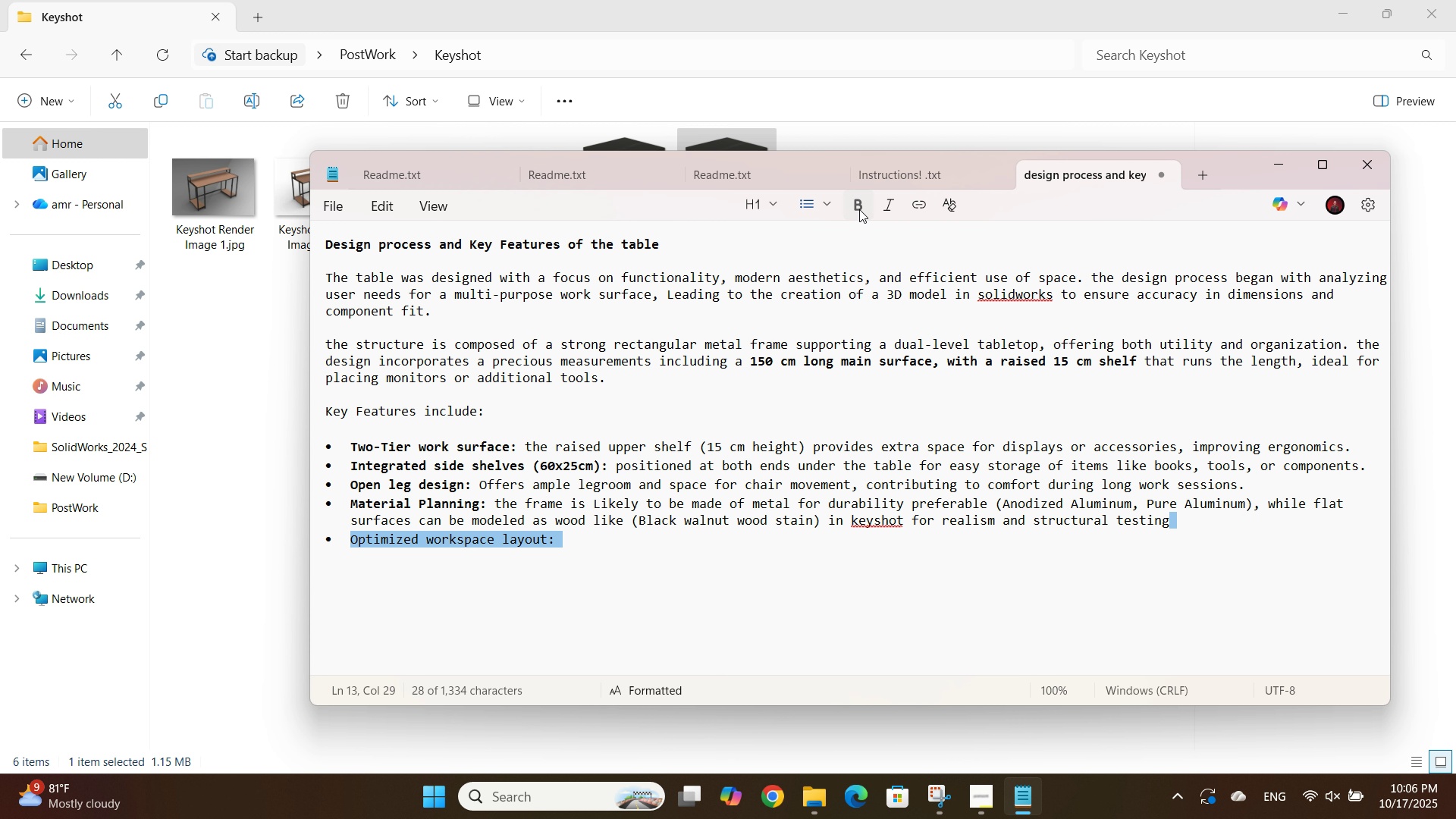 
left_click([567, 541])
 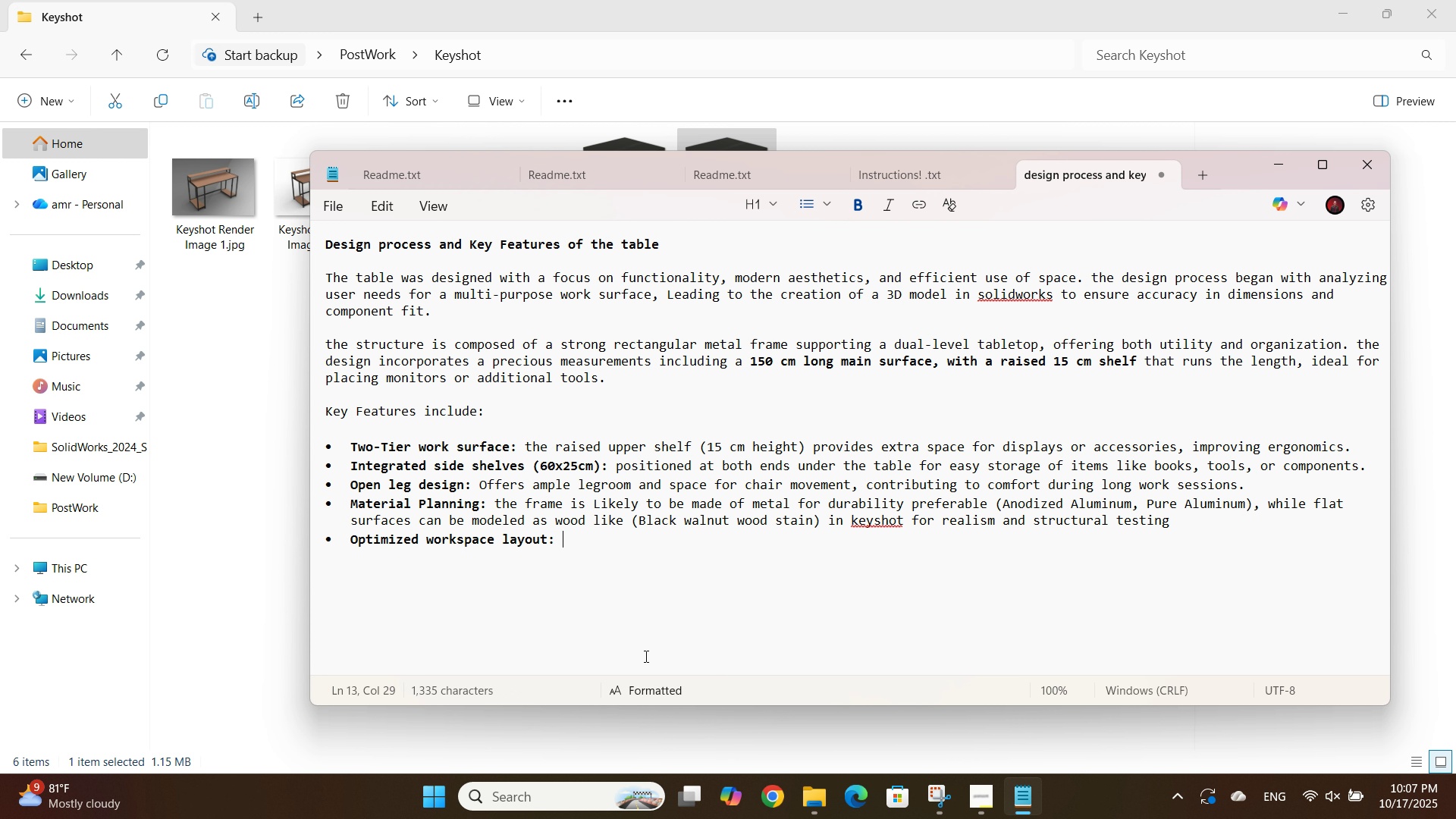 
key(Space)
 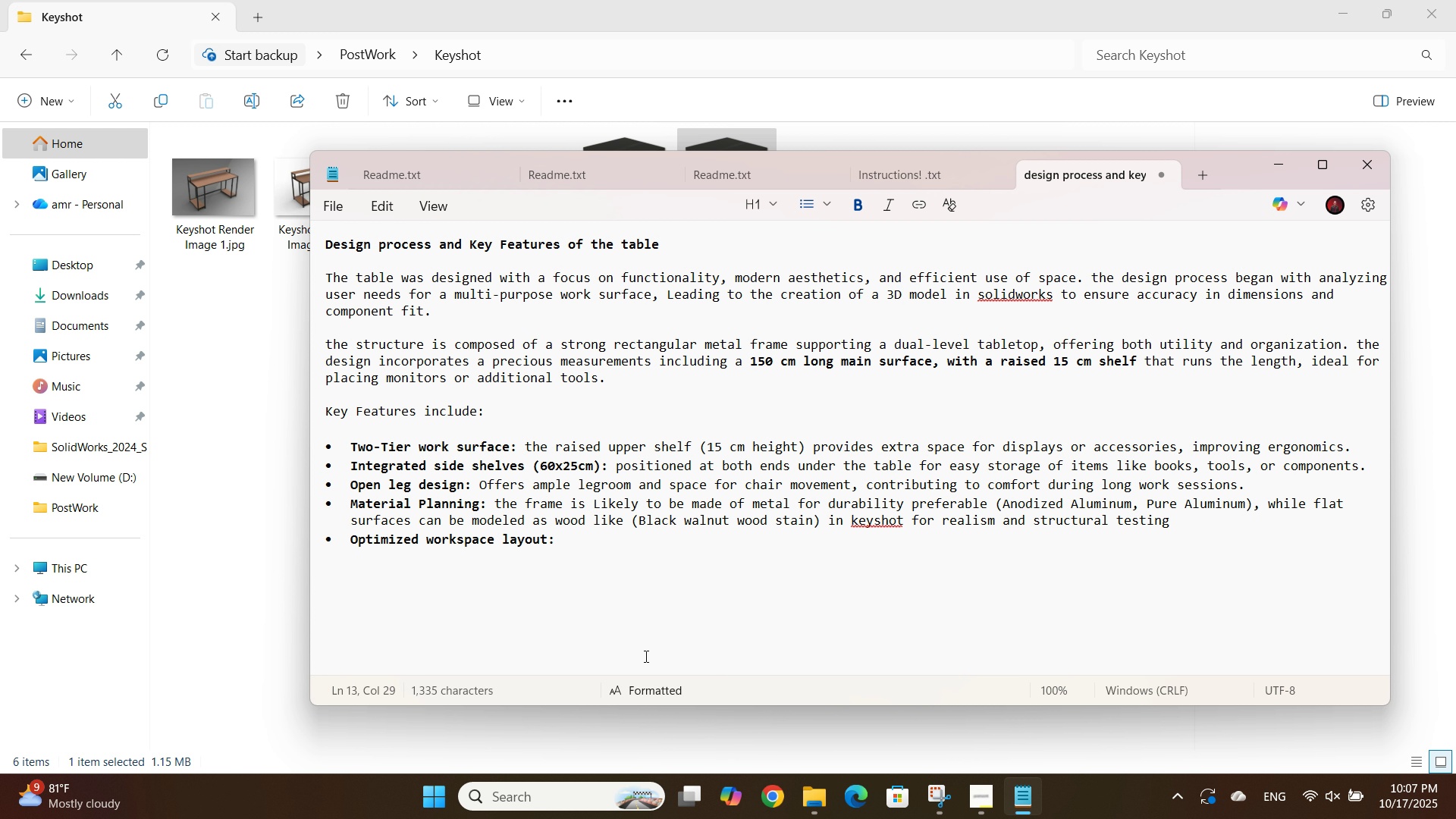 
wait(12.79)
 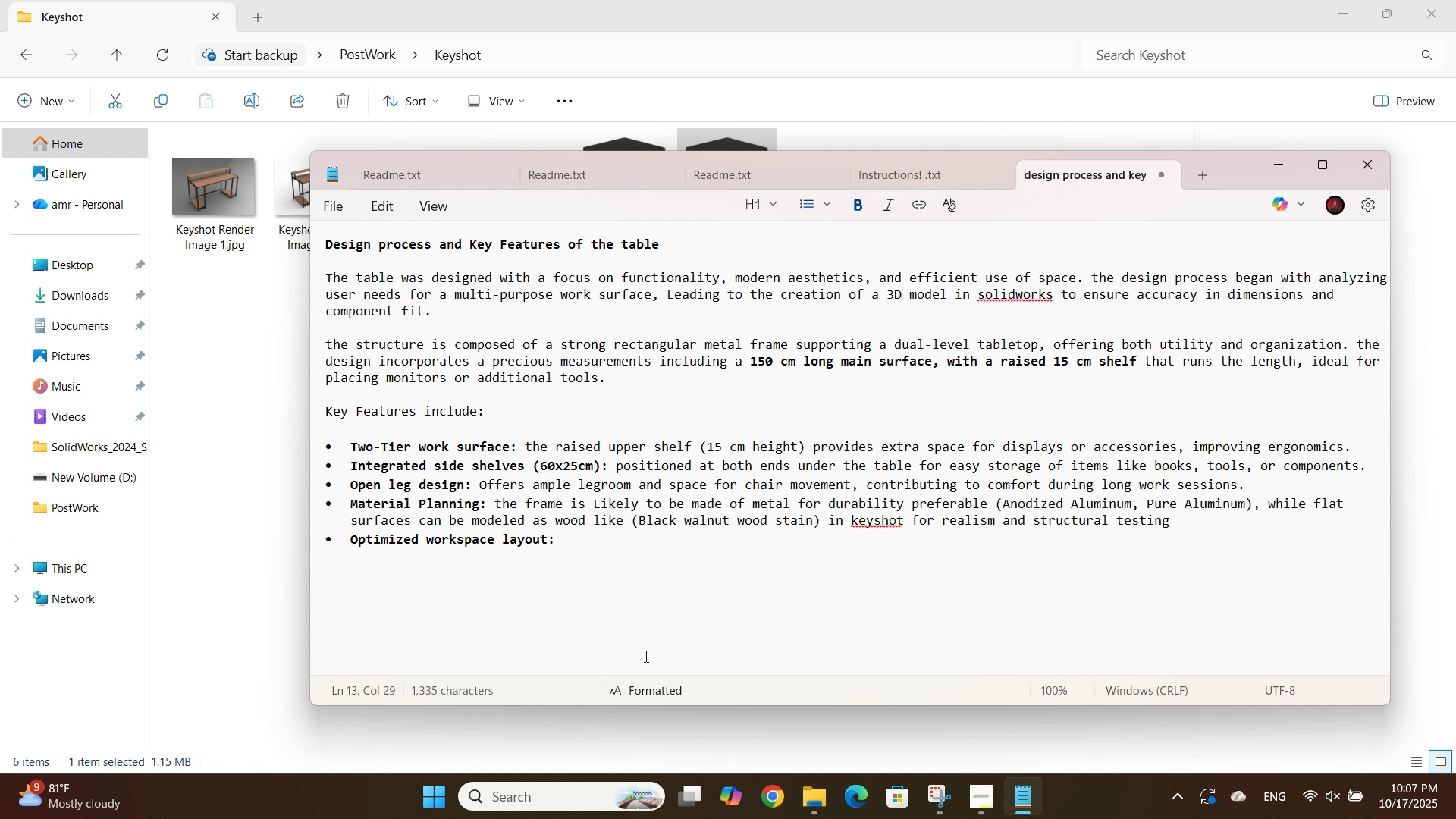 
type(the 90 CM TOTAL HEIGHT )
key(Backspace)
key(Backspace)
key(Backspace)
key(Backspace)
type(the)
key(Backspace)
key(Backspace)
key(Backspace)
type(the 90 )
 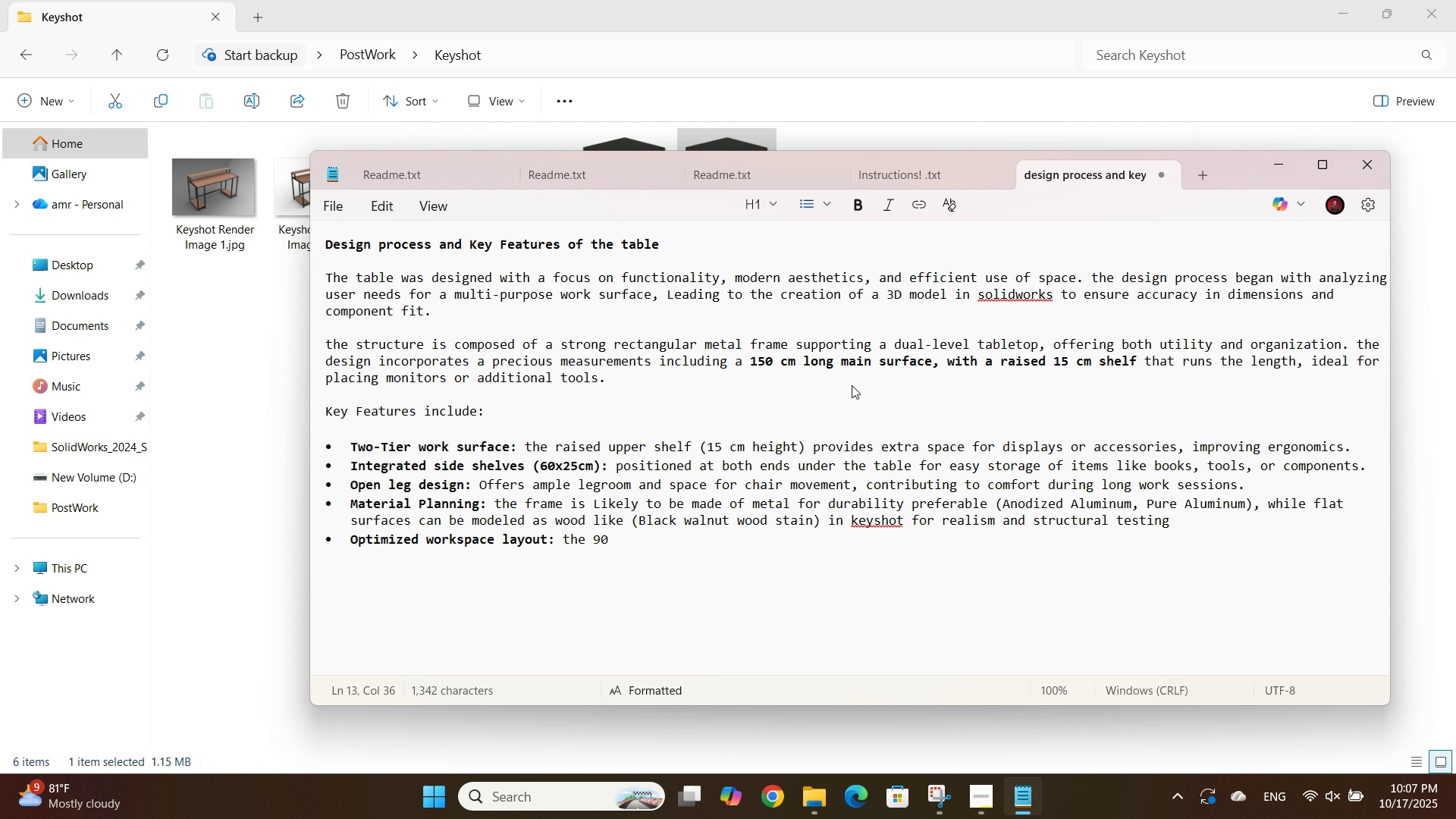 
type(cm total height )
 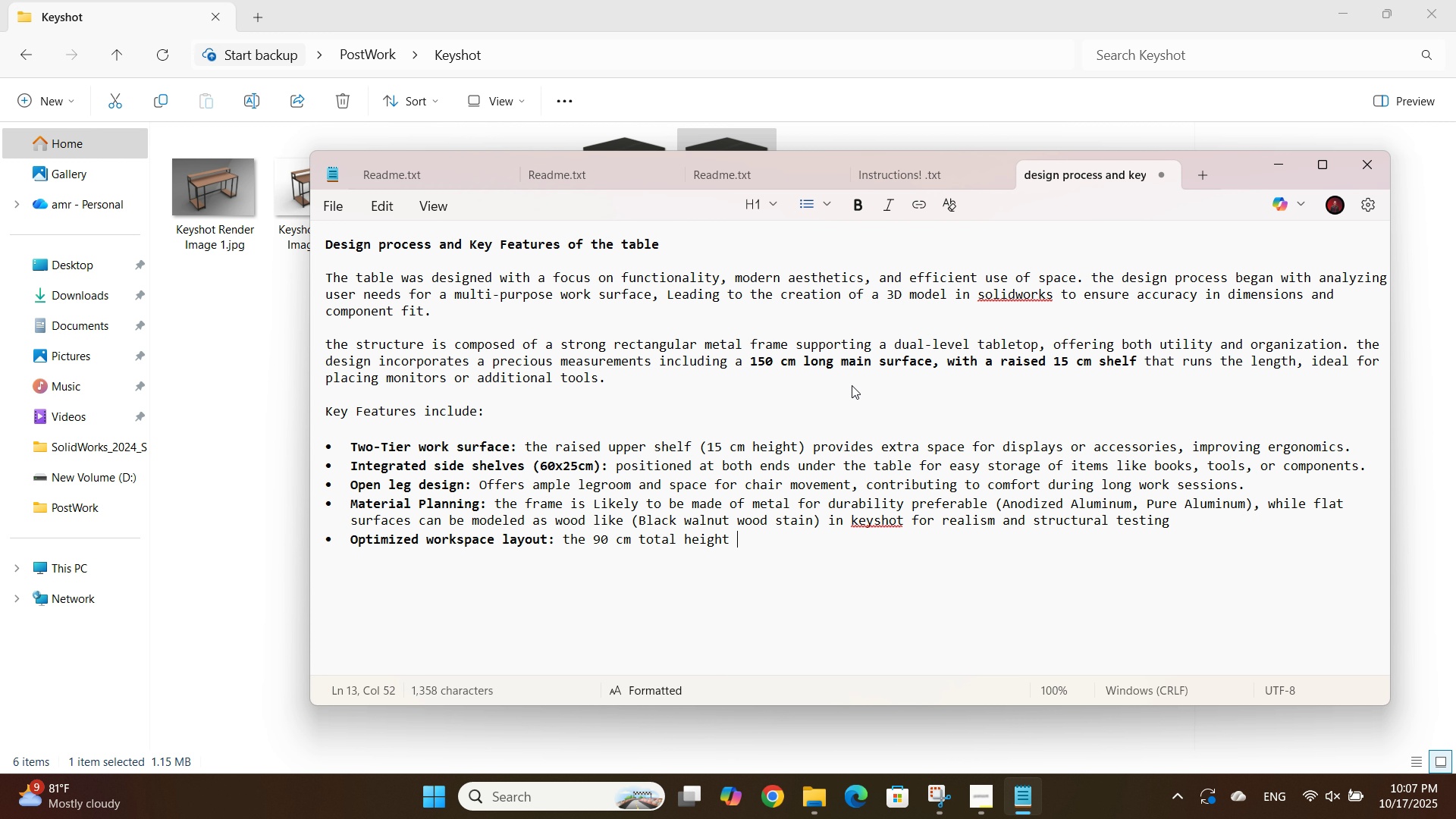 
wait(5.58)
 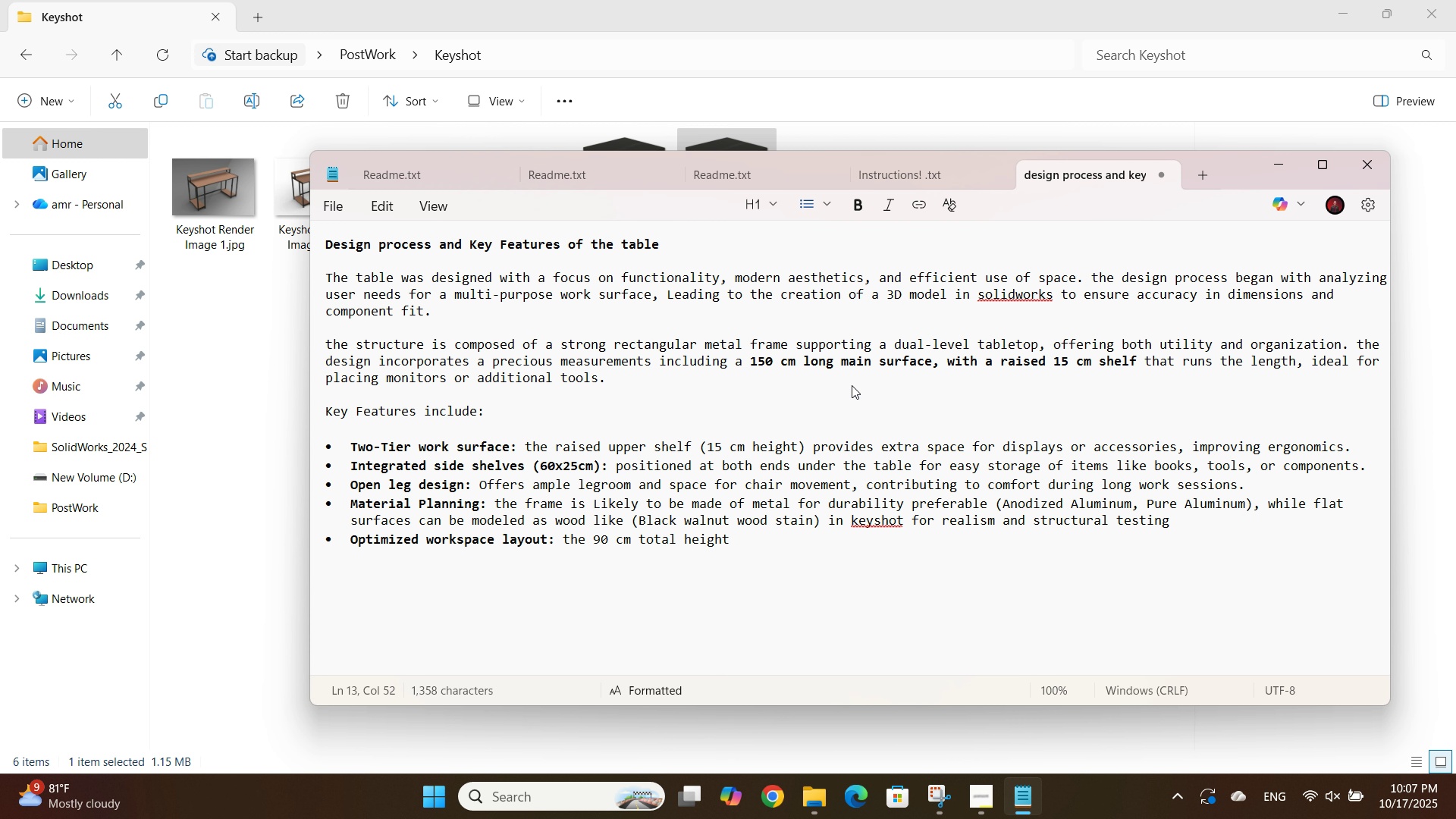 
left_click([937, 818])
 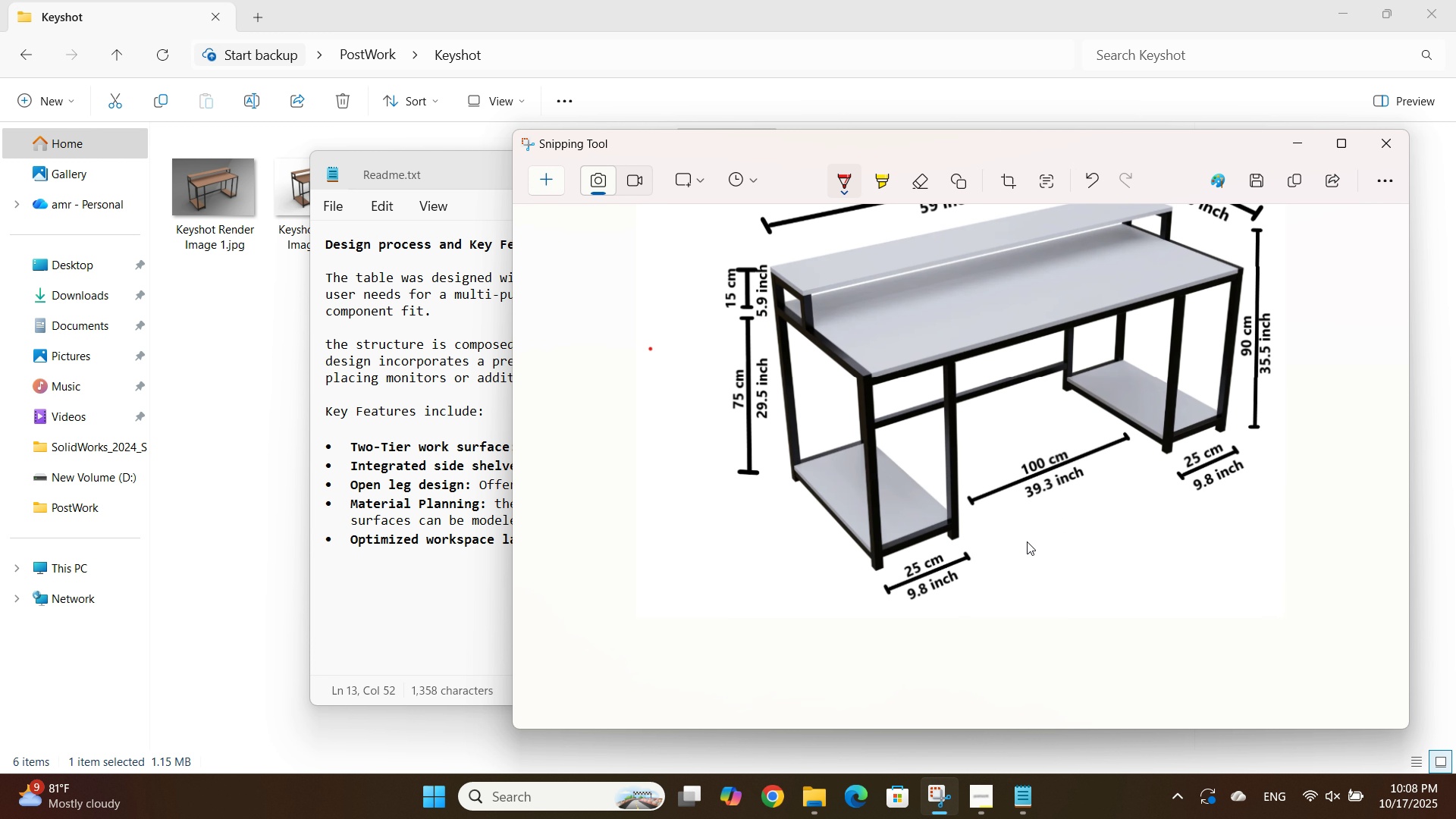 
wait(24.0)
 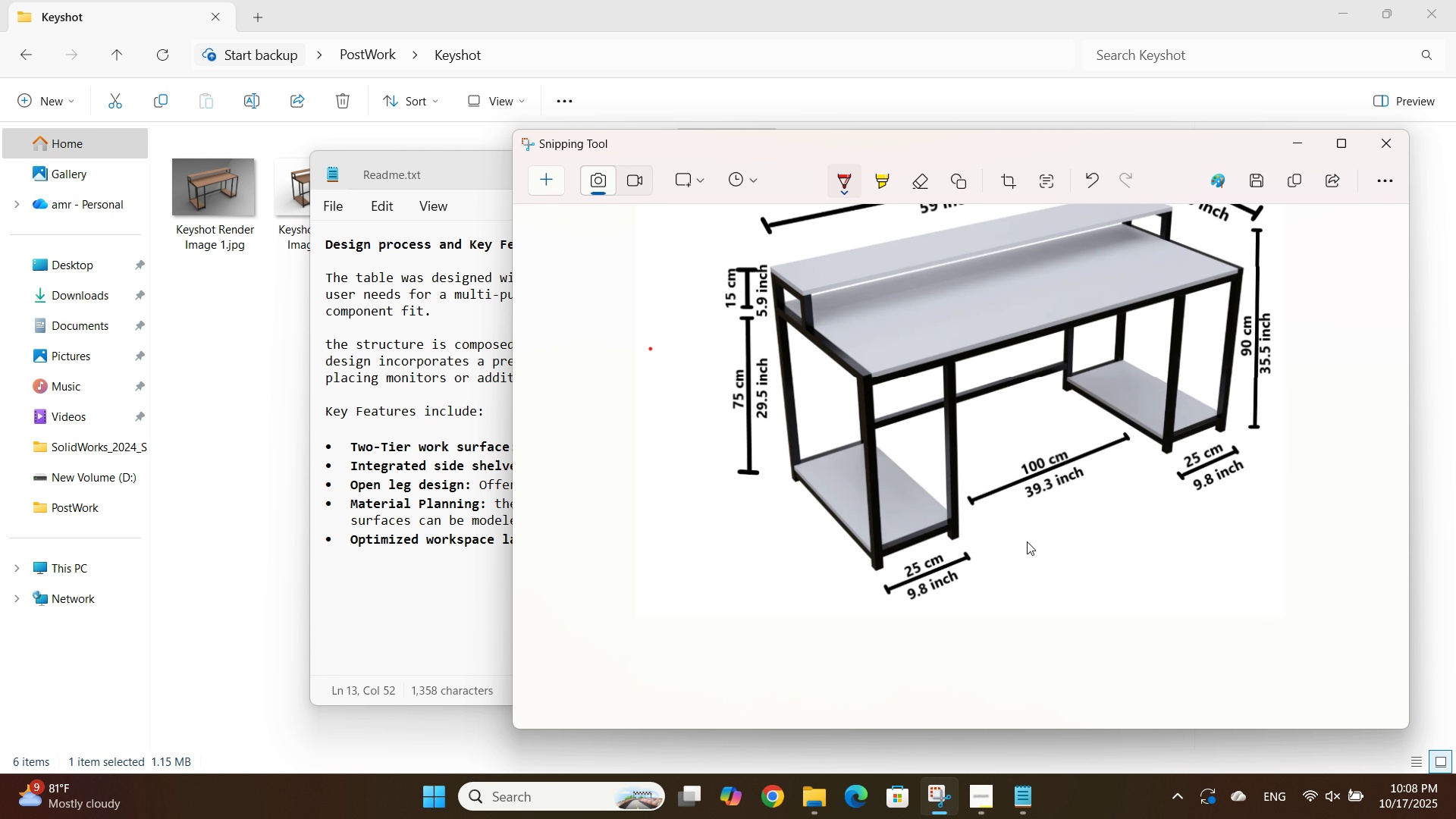 
scroll: coordinate [1003, 391], scroll_direction: up, amount: 1.0
 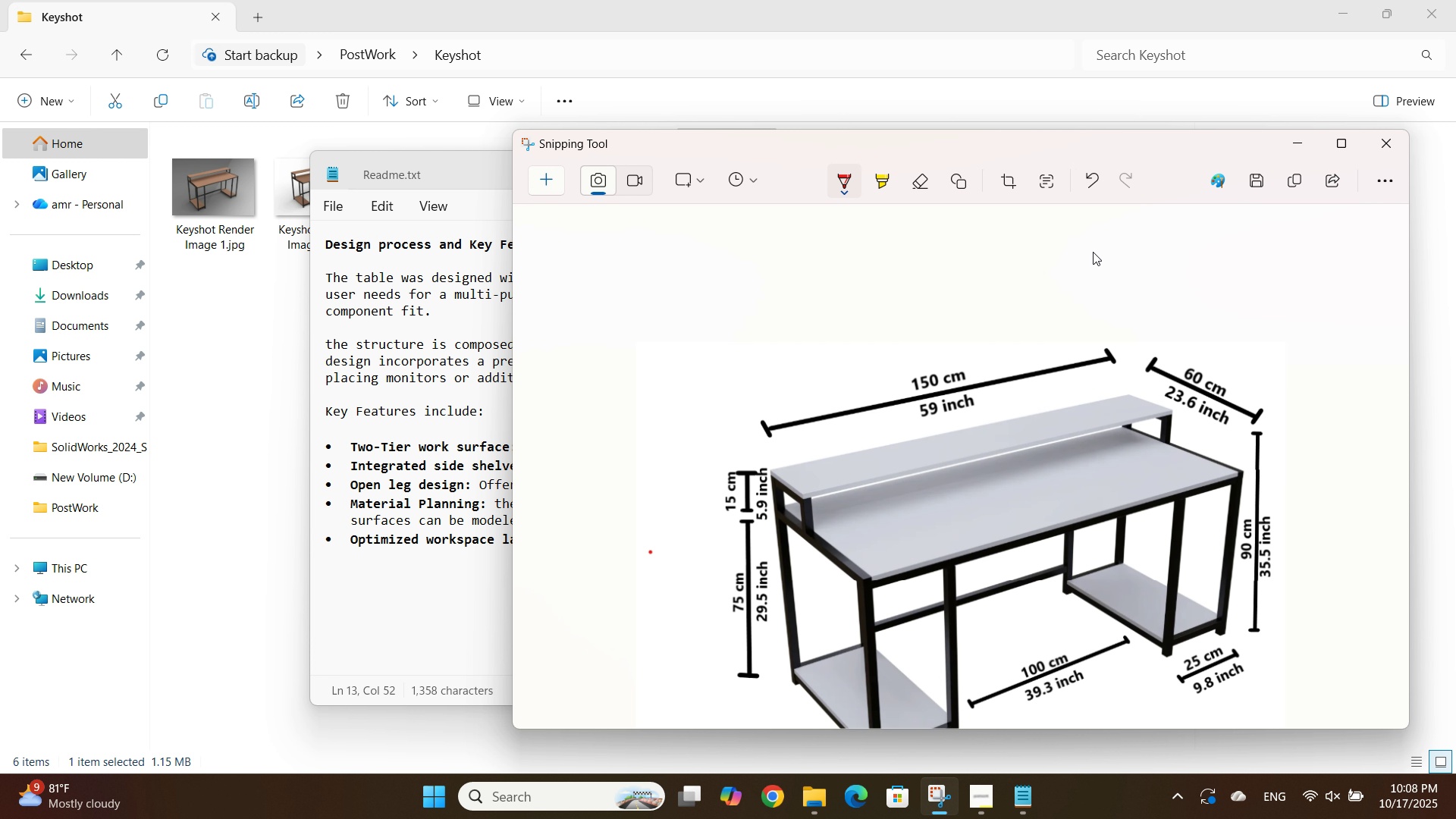 
wait(31.93)
 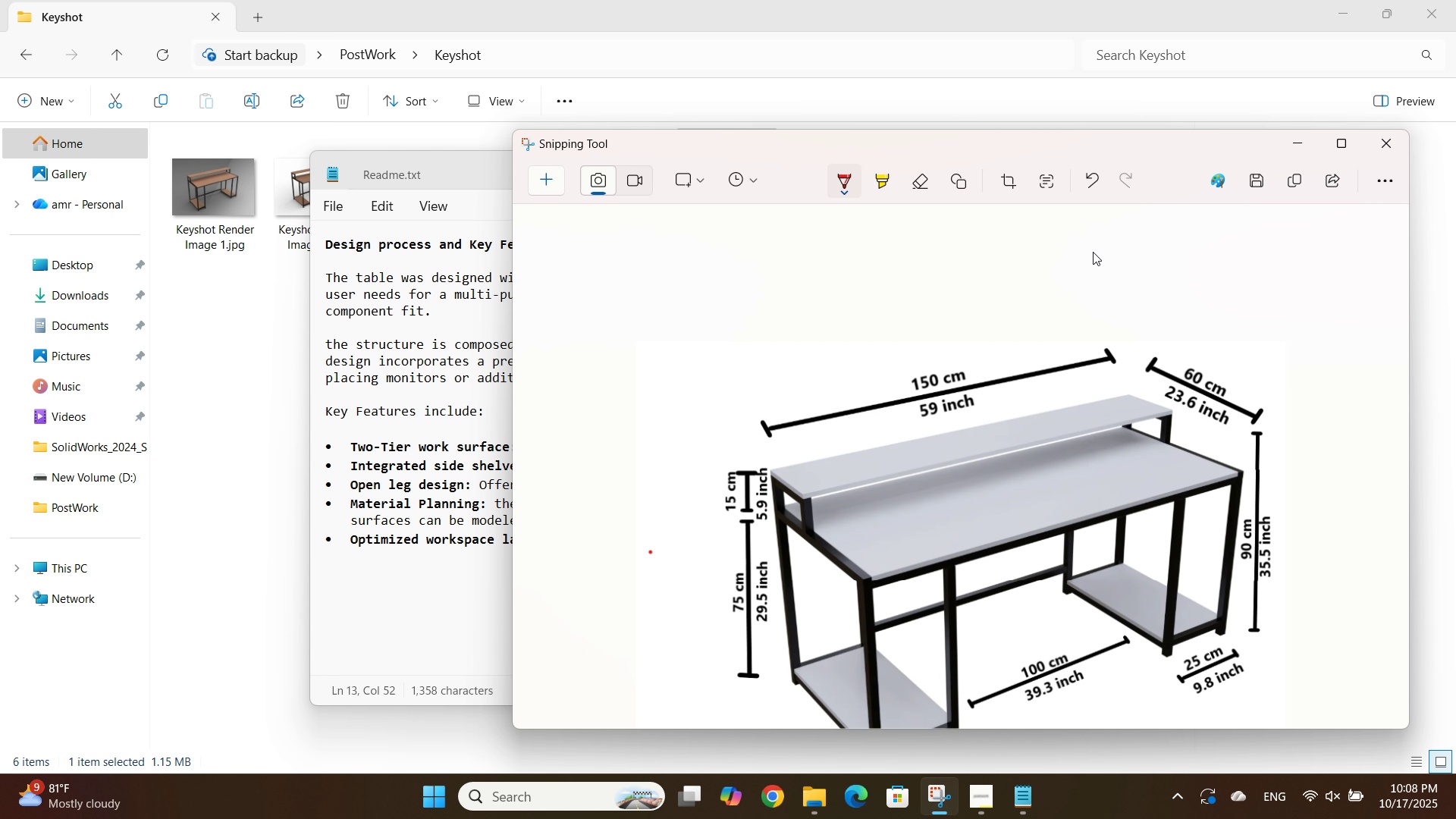 
scroll: coordinate [1154, 382], scroll_direction: down, amount: 1.0
 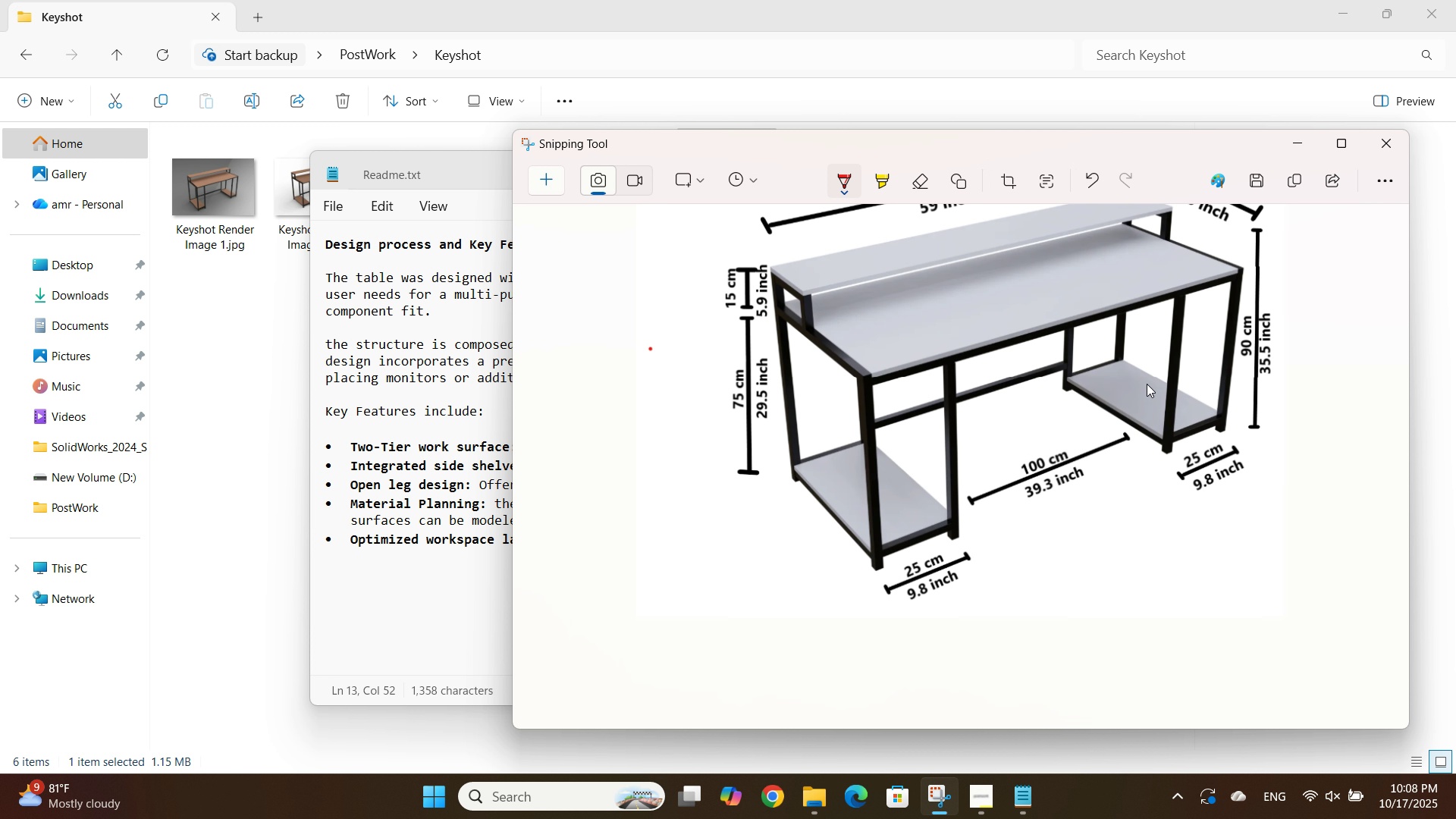 
wait(6.04)
 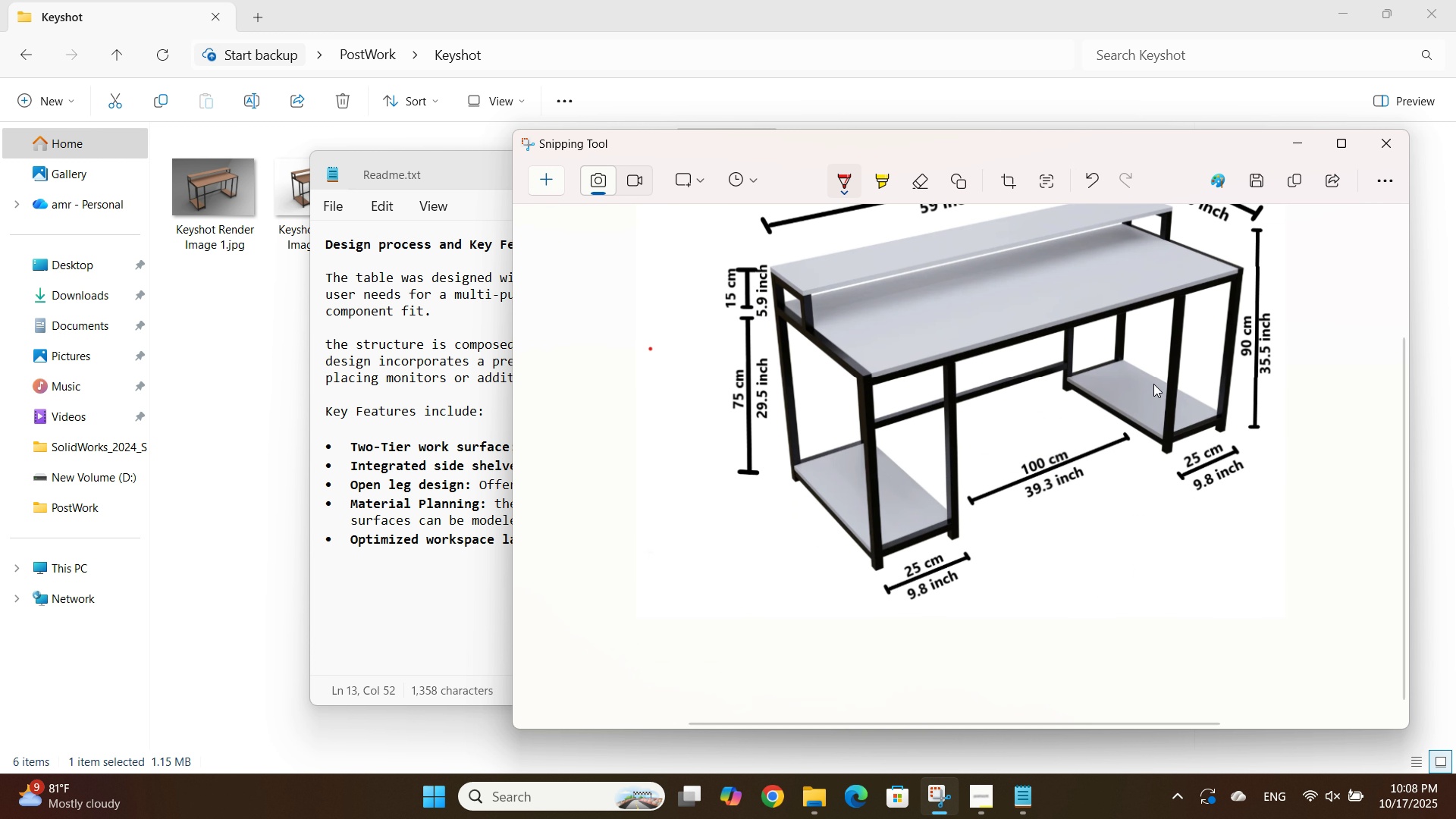 
scroll: coordinate [1183, 345], scroll_direction: none, amount: 0.0
 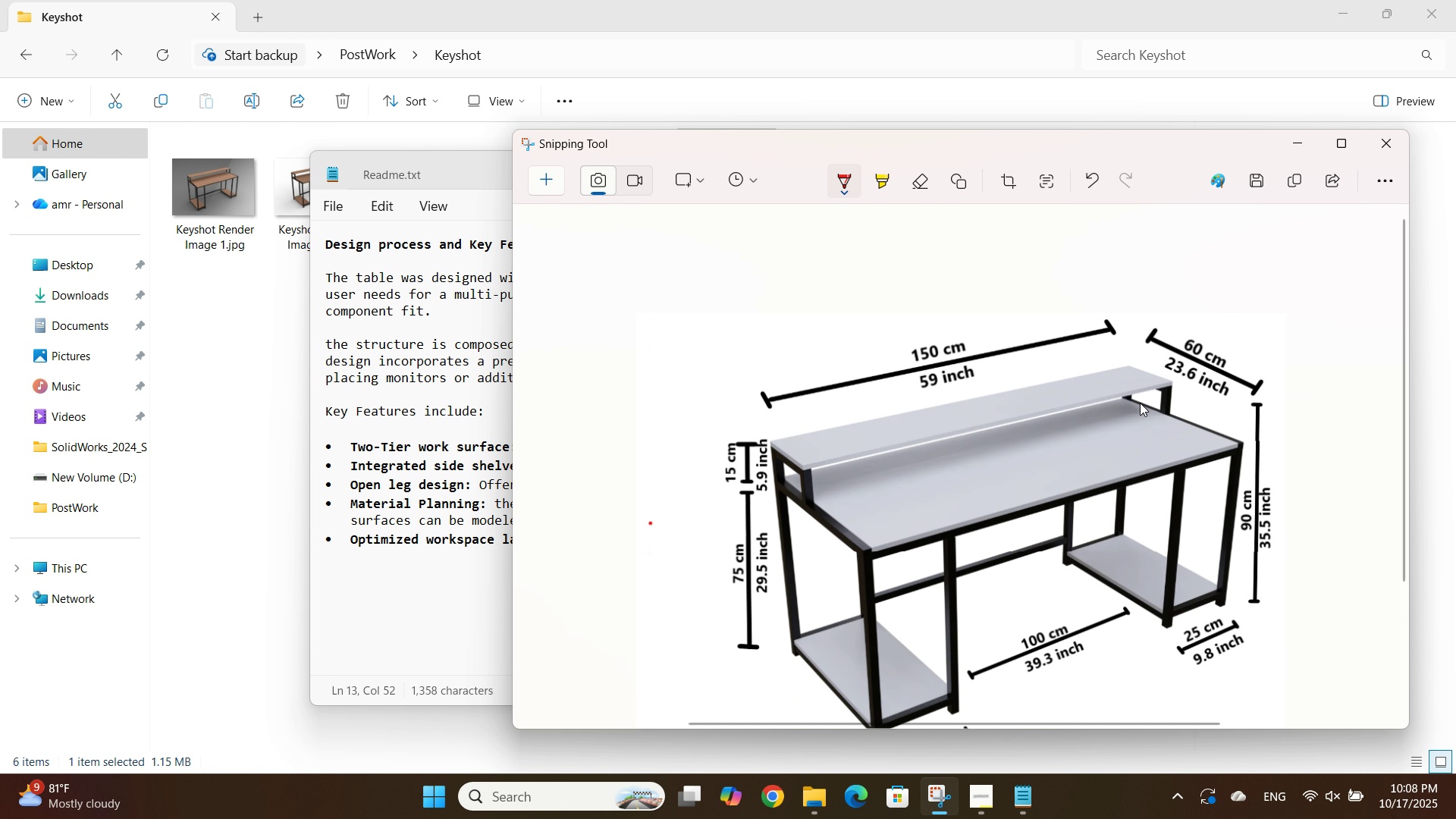 
scroll: coordinate [1139, 422], scroll_direction: up, amount: 4.0
 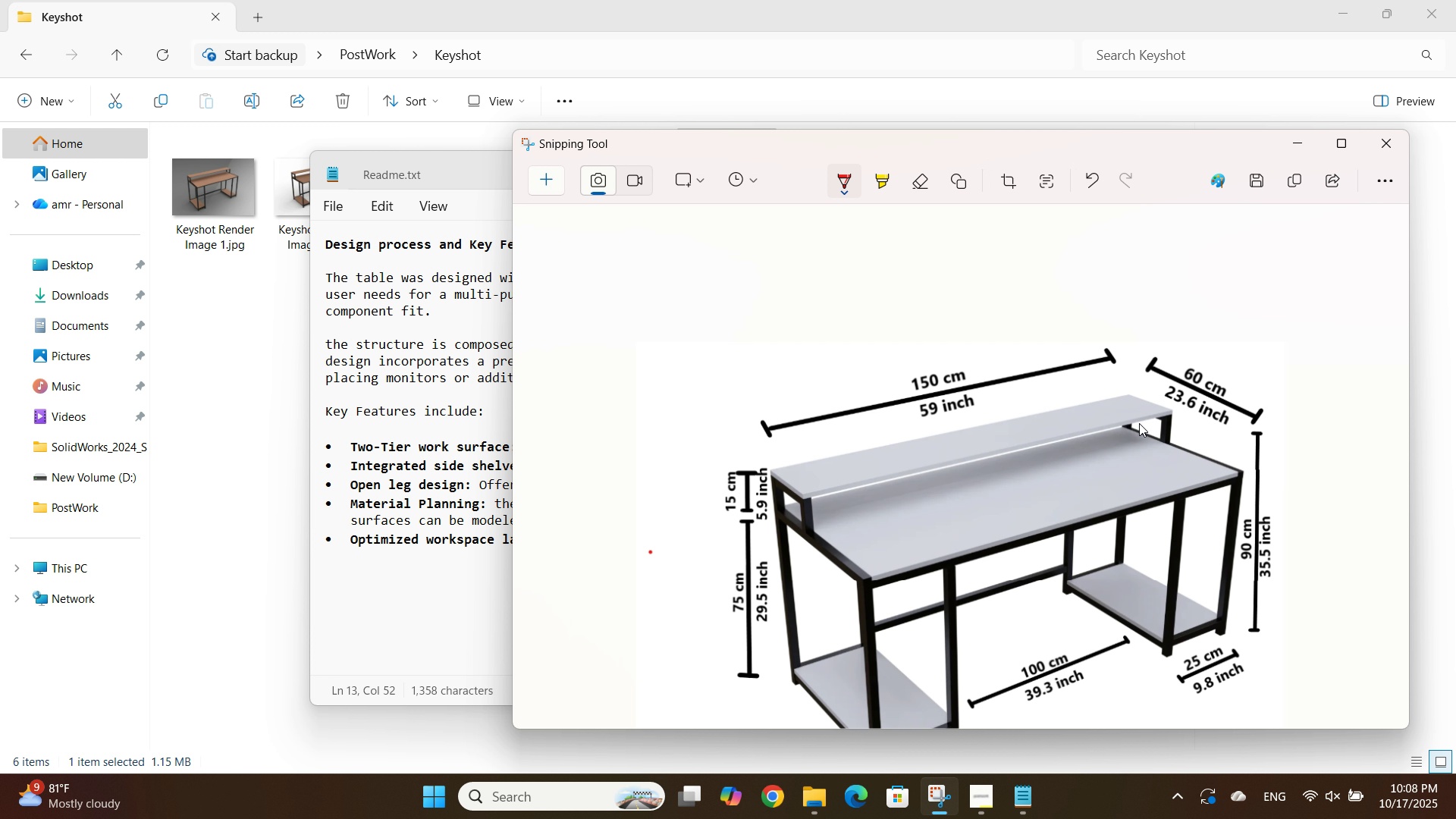 
left_click([1116, 442])
 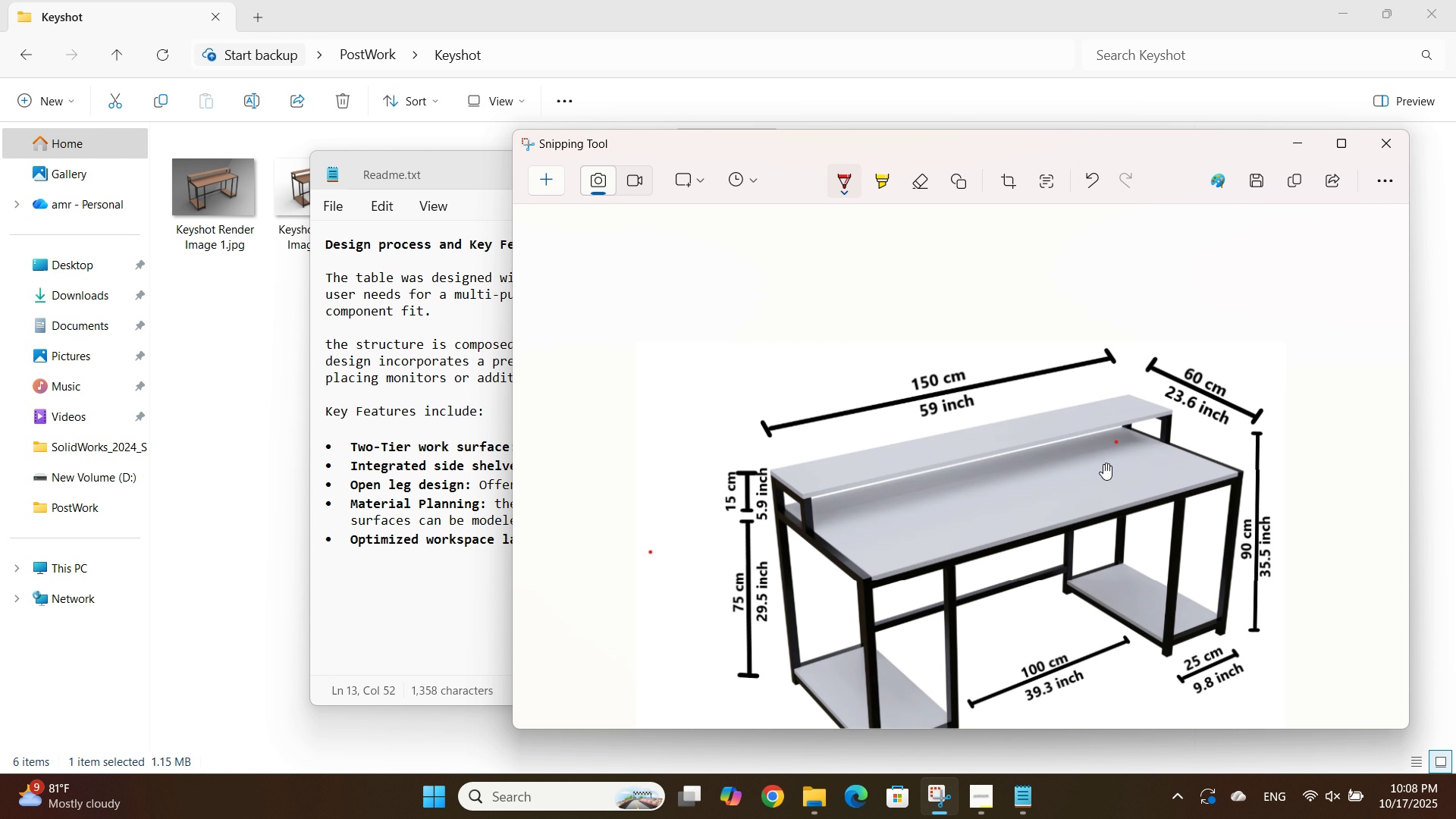 
hold_key(key=ControlLeft, duration=3.2)
scroll: coordinate [1103, 478], scroll_direction: up, amount: 3.0
 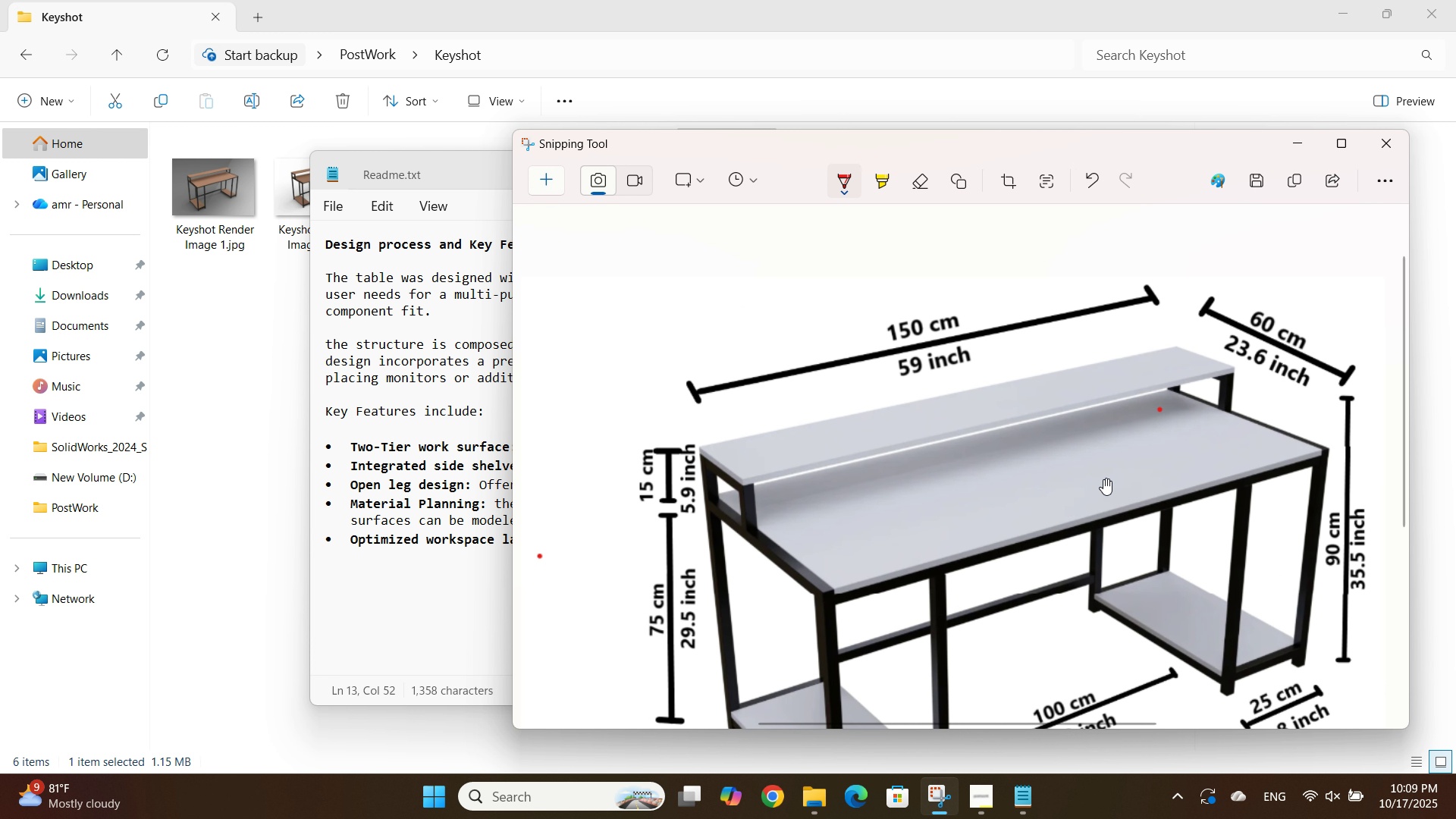 
scroll: coordinate [1103, 479], scroll_direction: down, amount: 3.0
 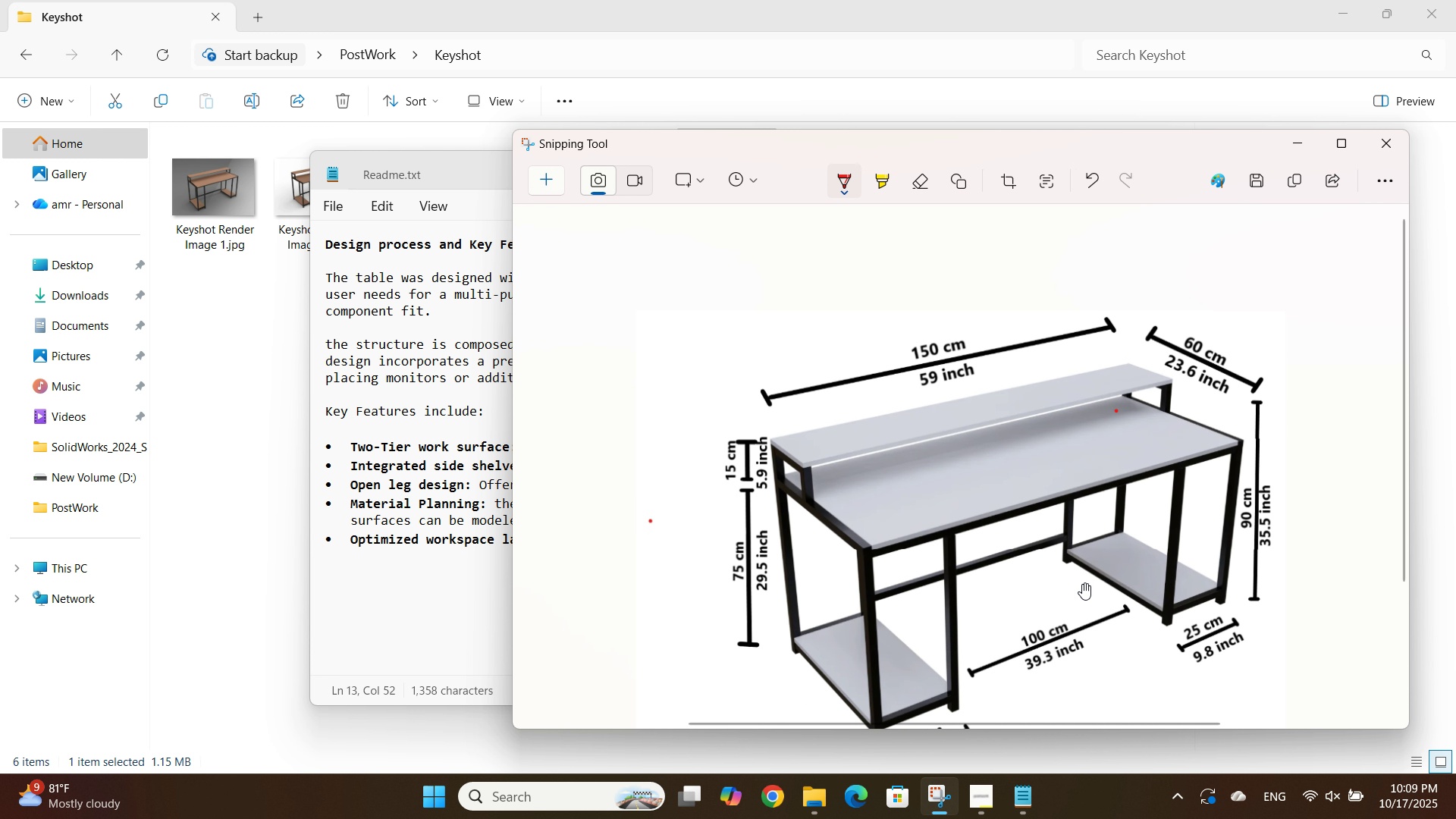 
scroll: coordinate [1082, 583], scroll_direction: up, amount: 5.0
 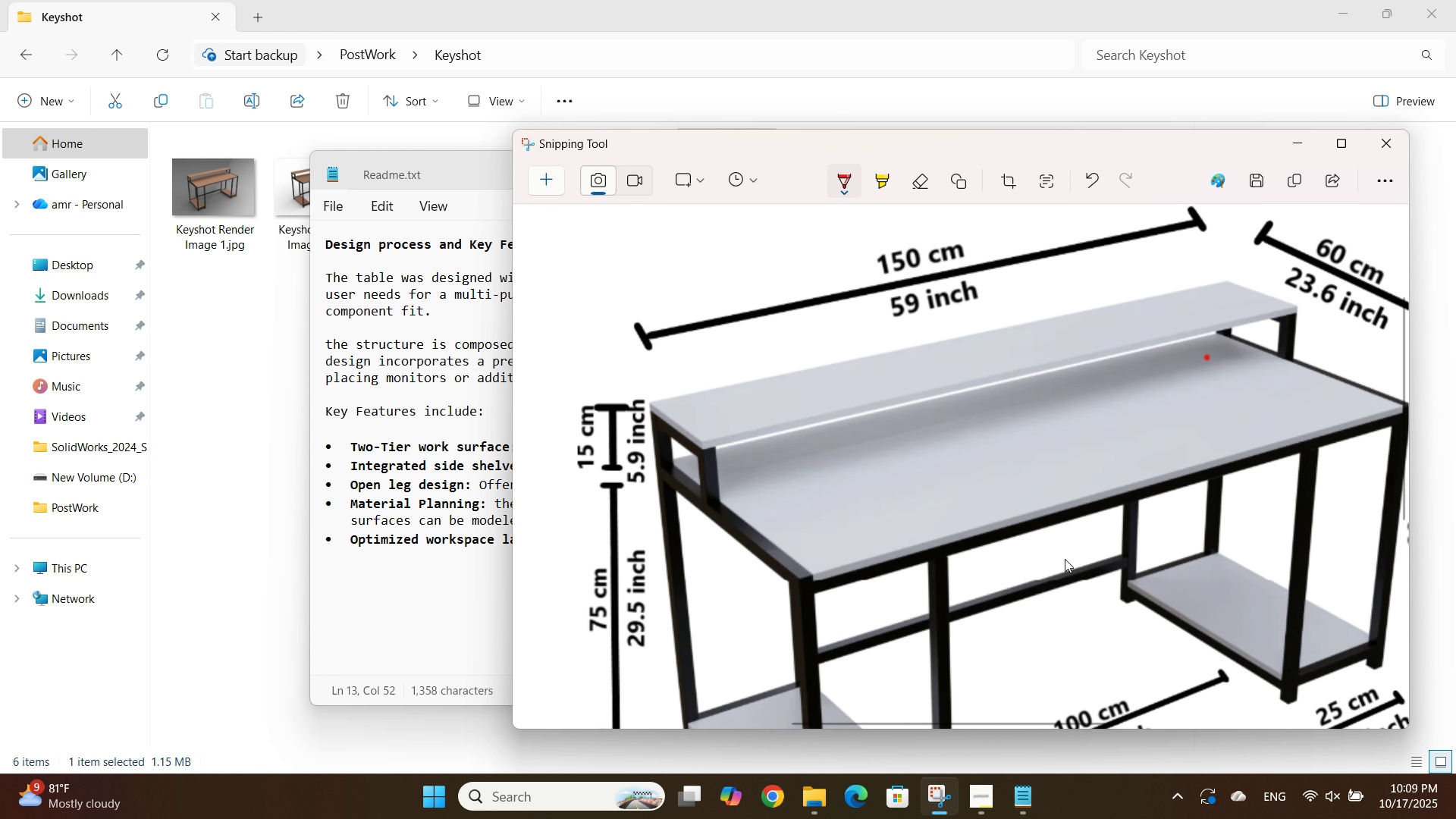 
scroll: coordinate [1065, 554], scroll_direction: down, amount: 2.0
 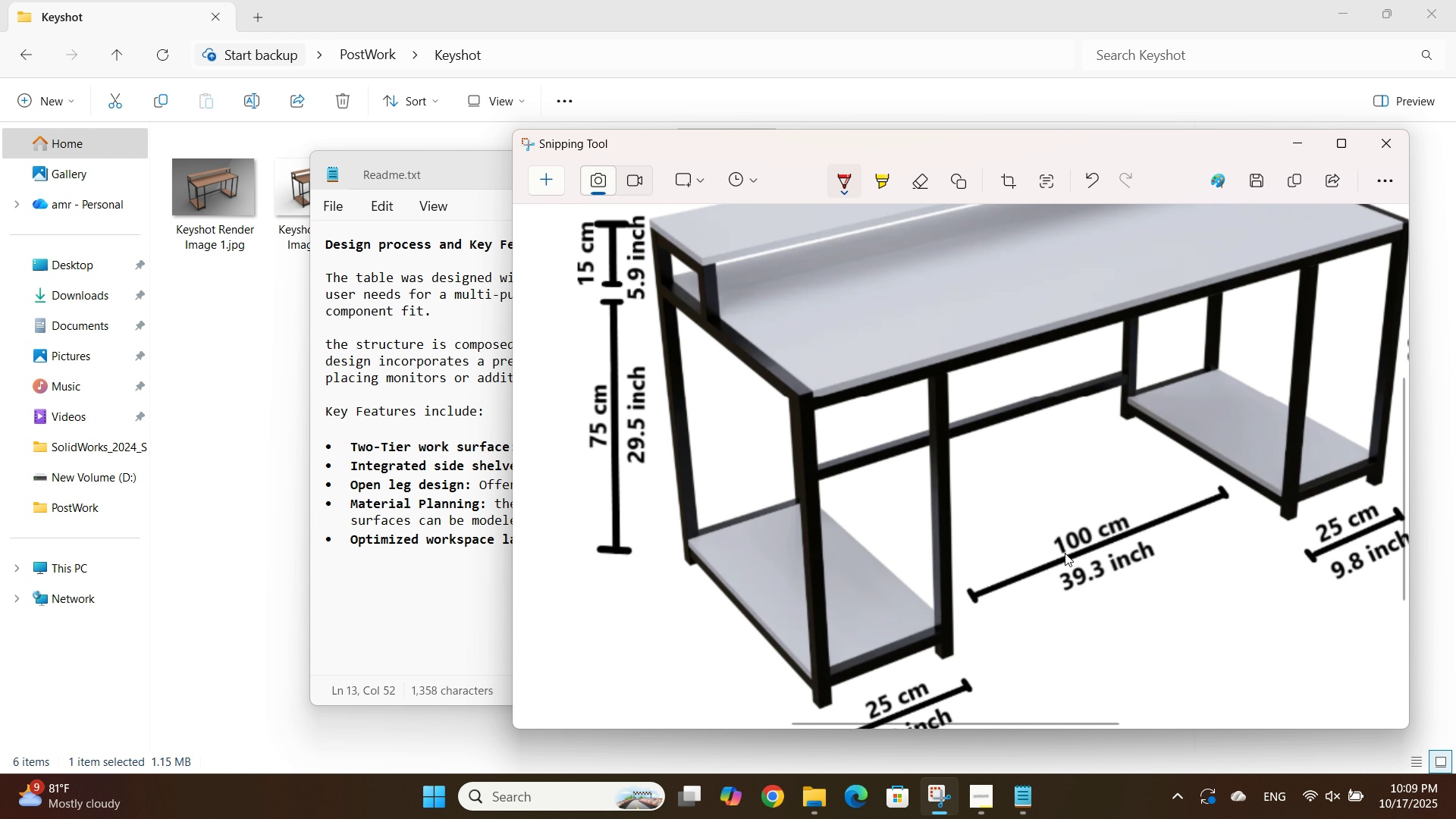 
scroll: coordinate [1065, 553], scroll_direction: up, amount: 1.0
 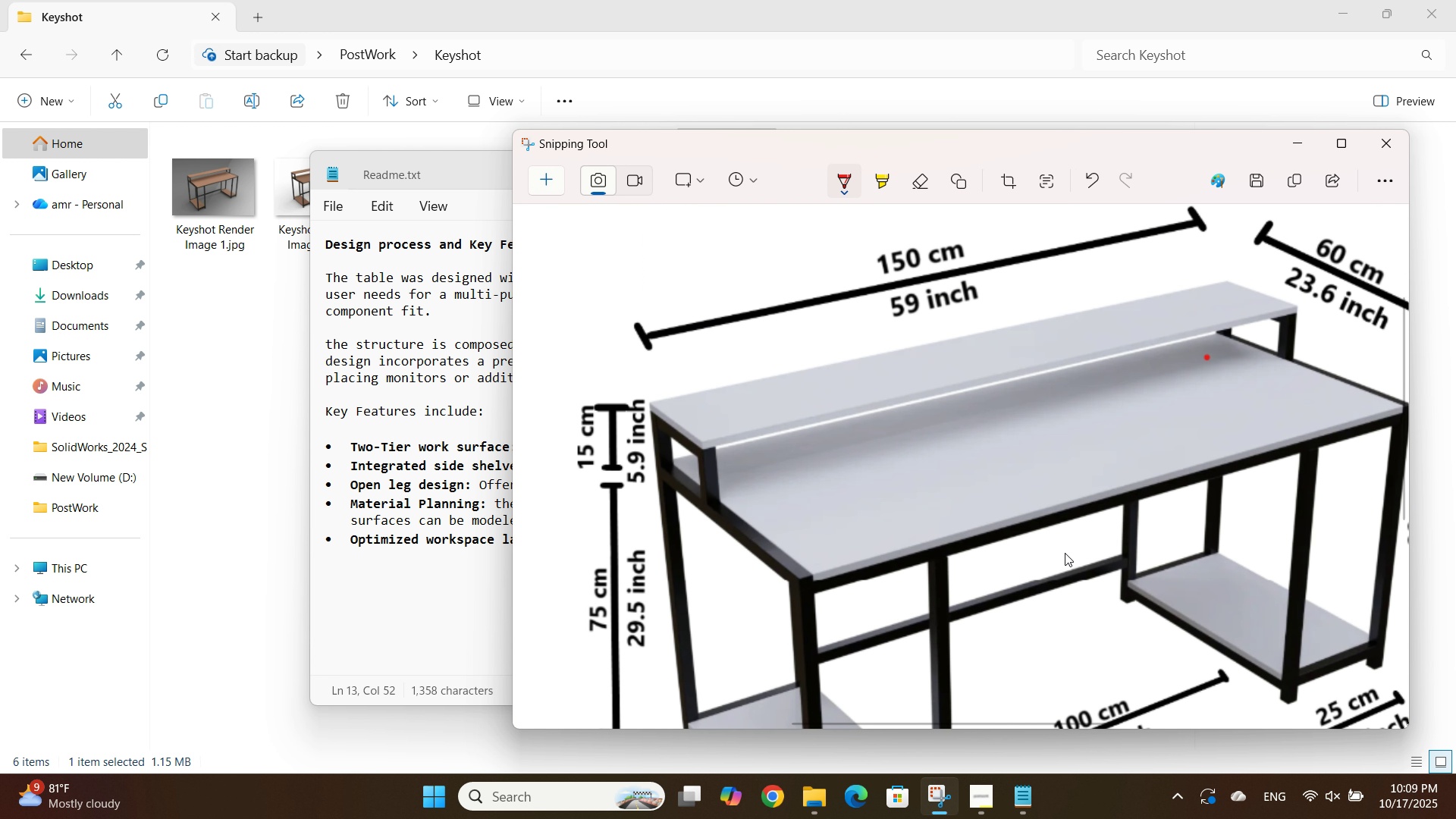 
scroll: coordinate [1065, 553], scroll_direction: down, amount: 1.0
 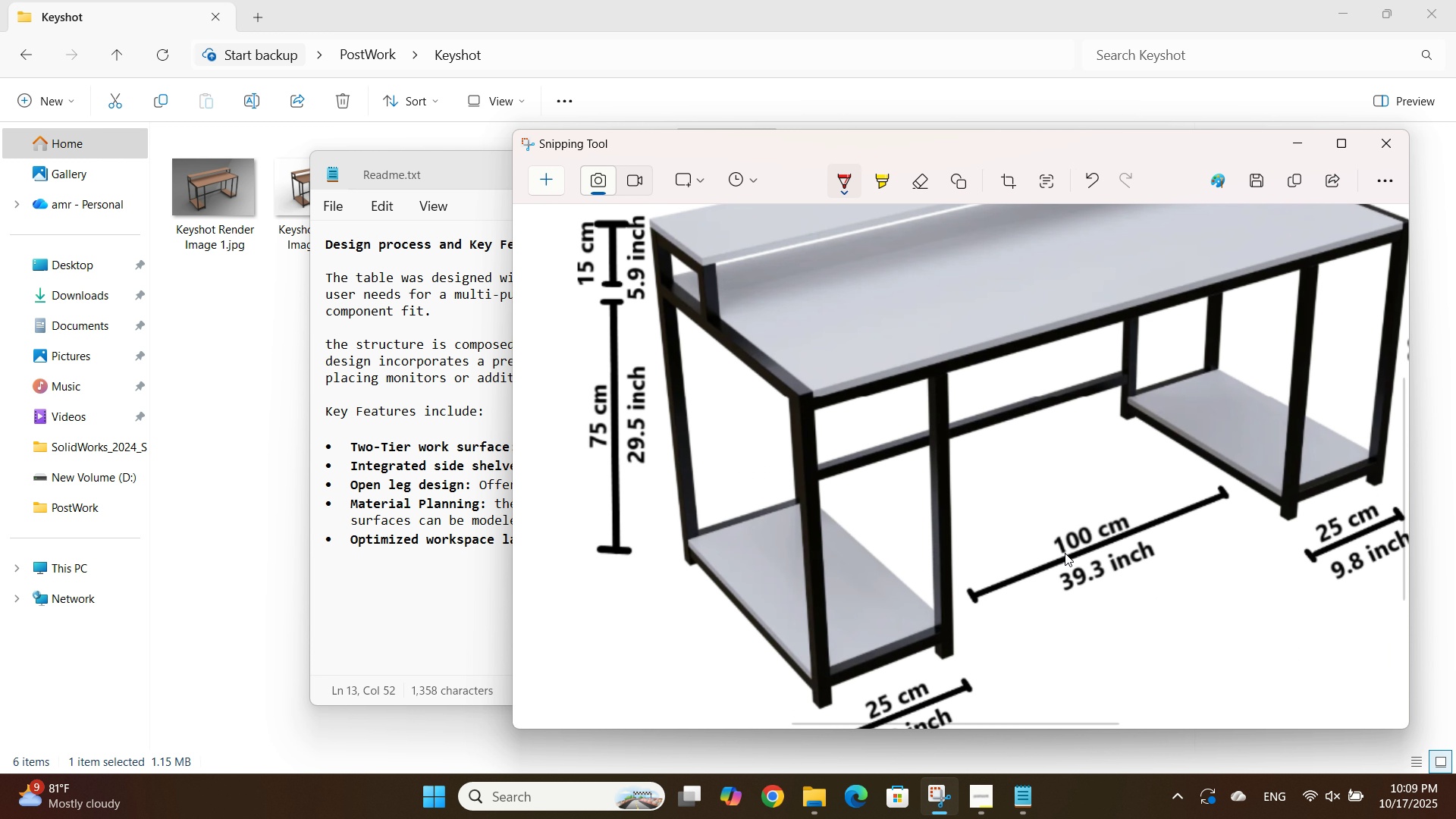 
scroll: coordinate [1065, 553], scroll_direction: up, amount: 2.0
 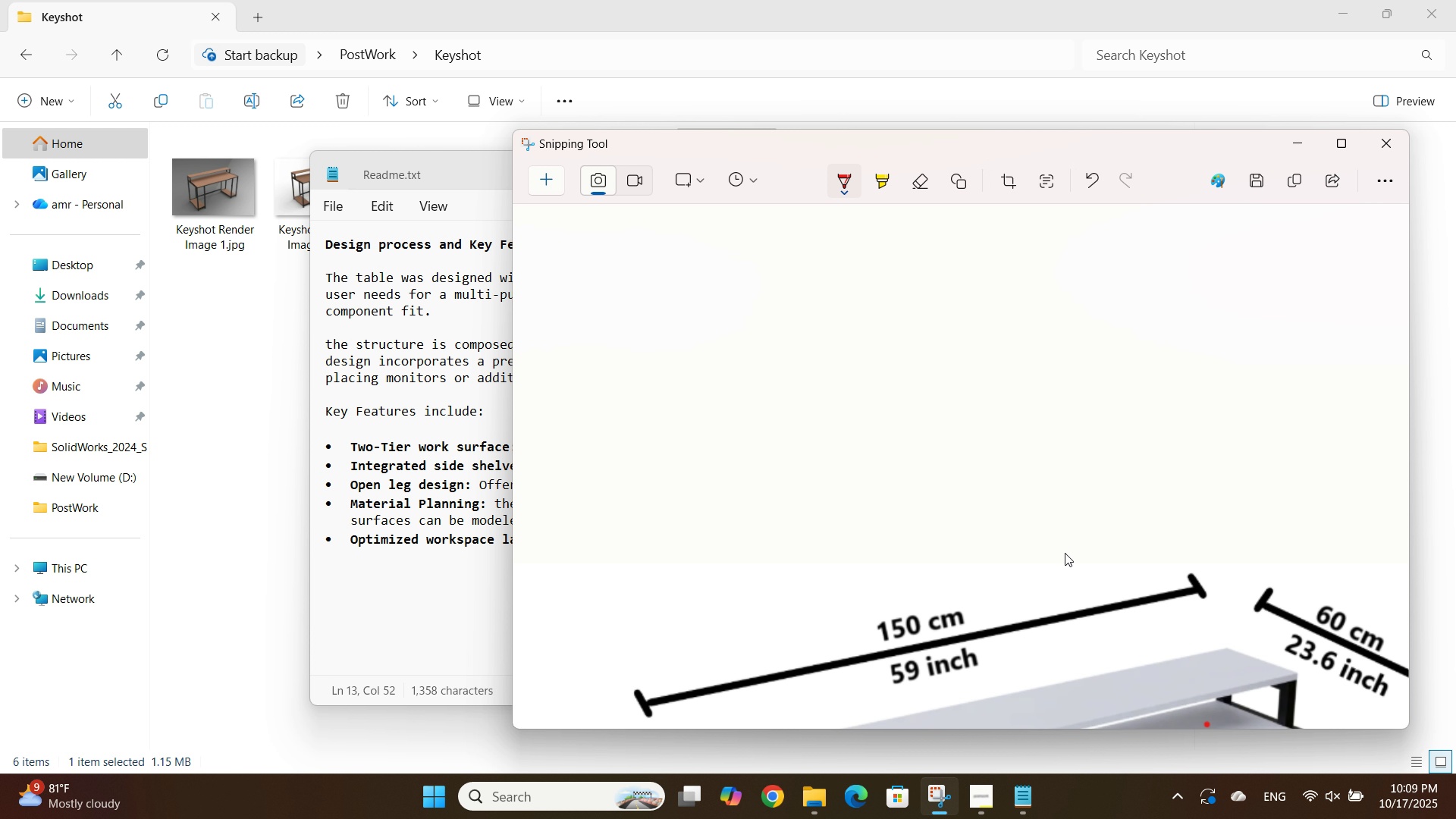 
wait(10.11)
 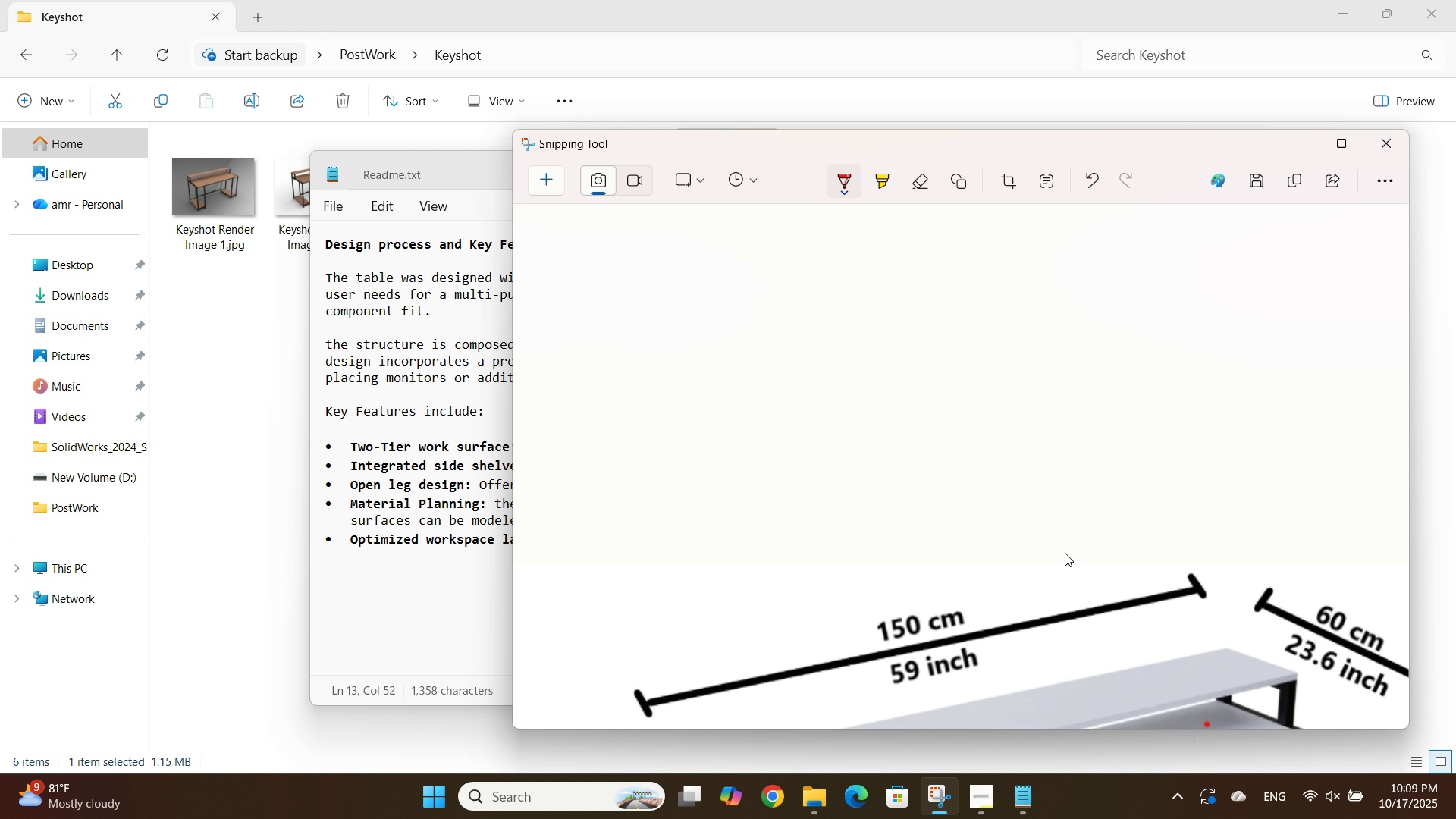 
scroll: coordinate [1065, 553], scroll_direction: up, amount: 1.0
 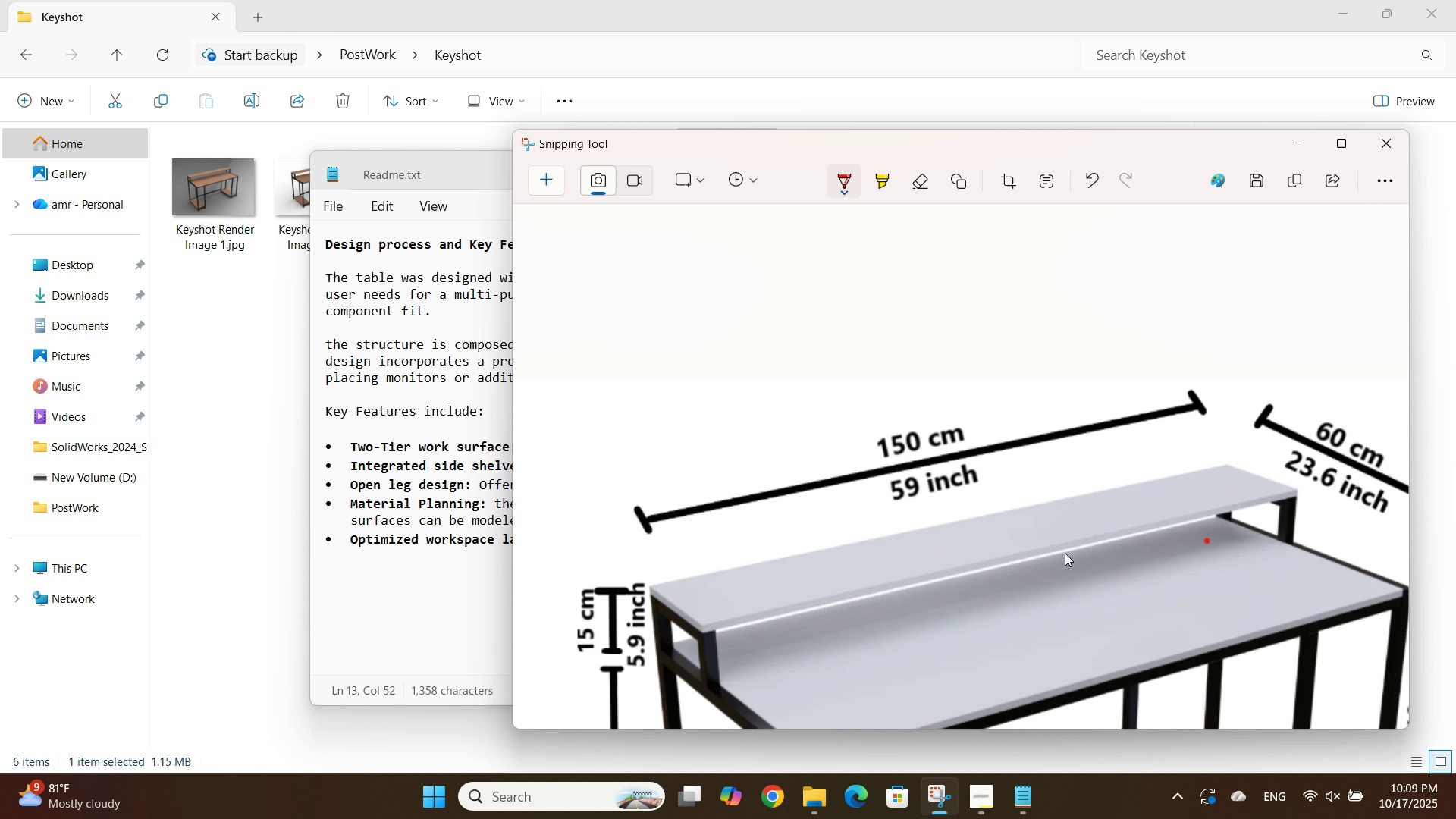 
scroll: coordinate [1065, 553], scroll_direction: down, amount: 4.0
 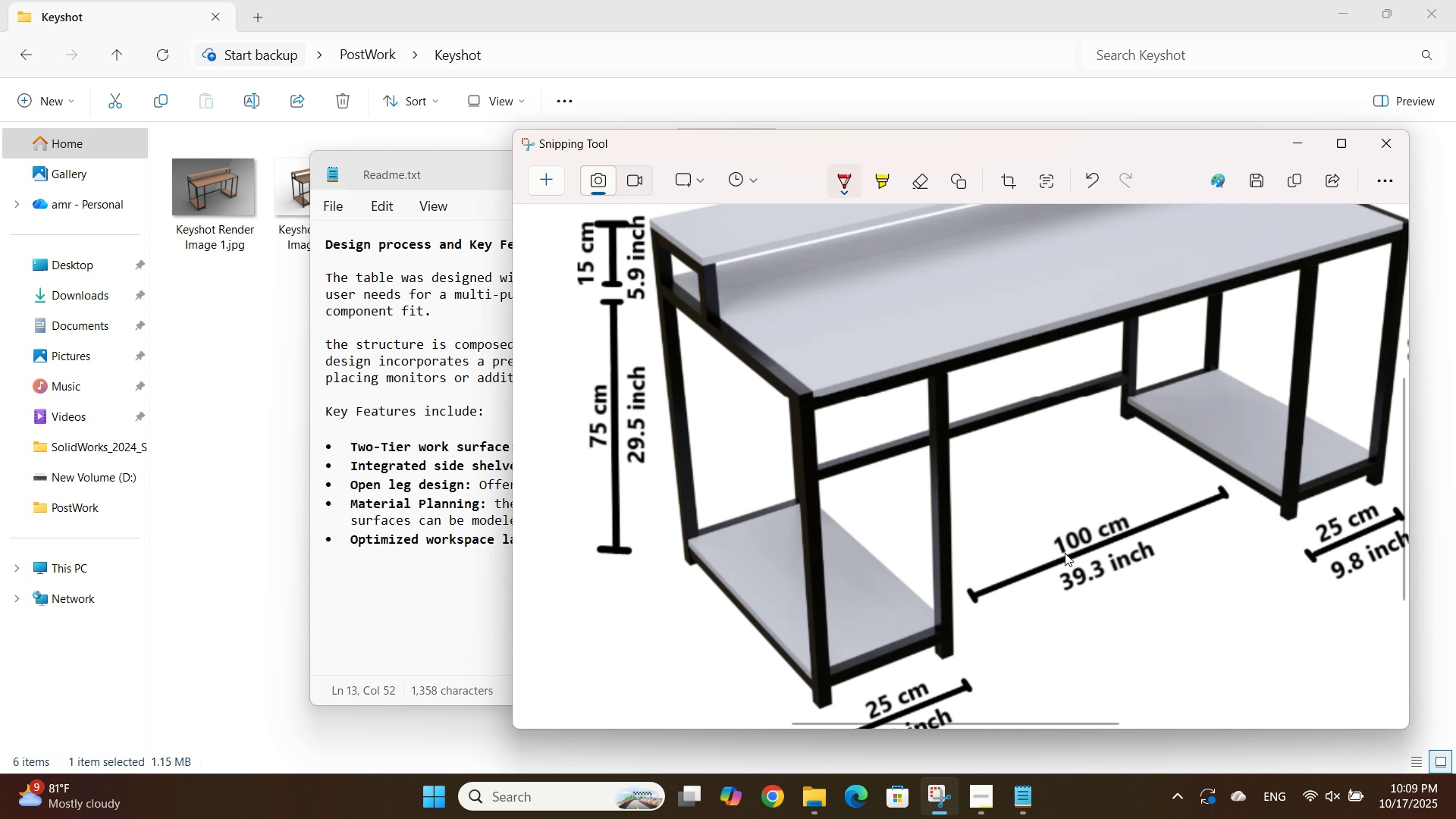 
wait(5.23)
 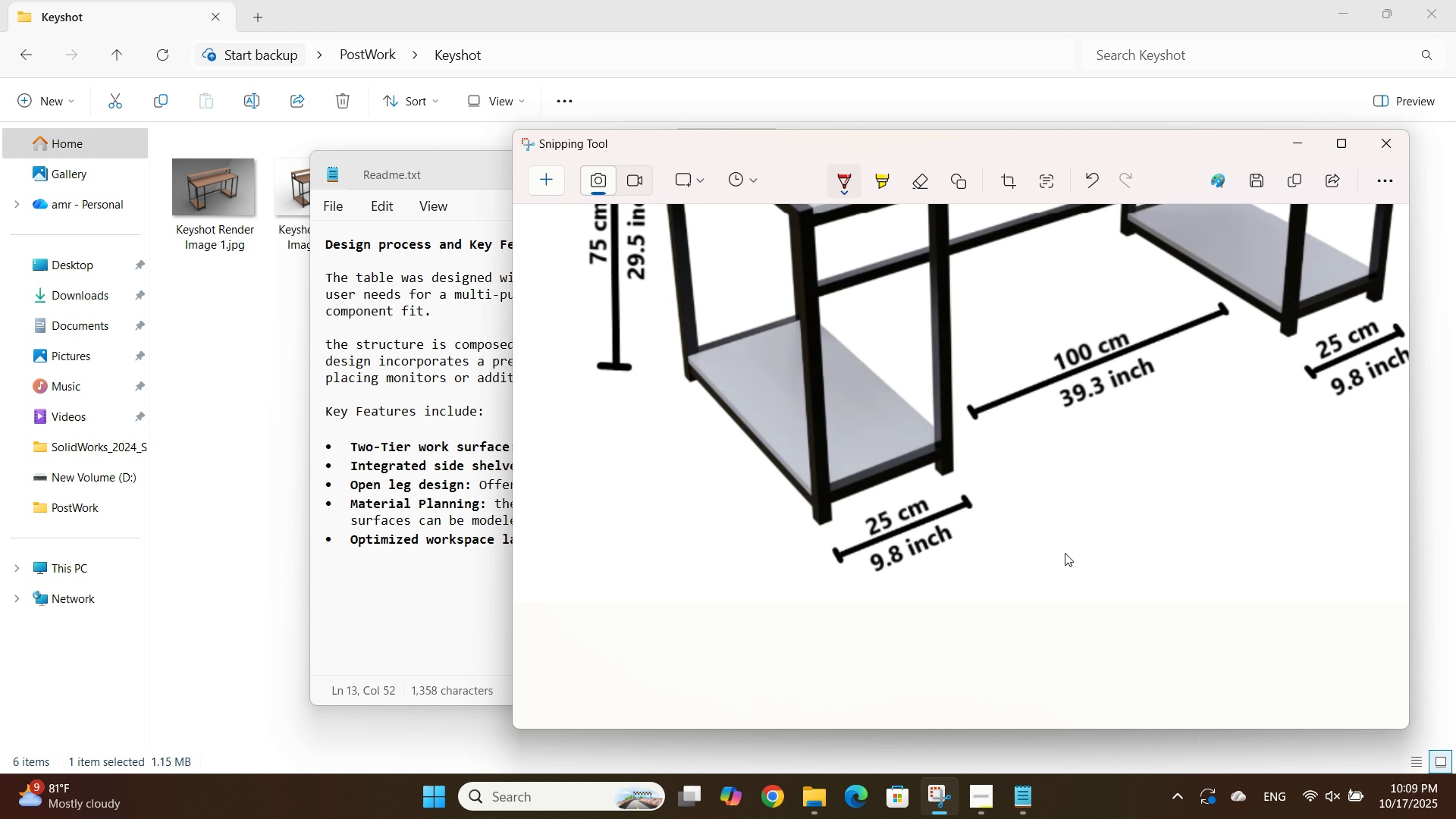 
scroll: coordinate [1065, 553], scroll_direction: up, amount: 1.0
 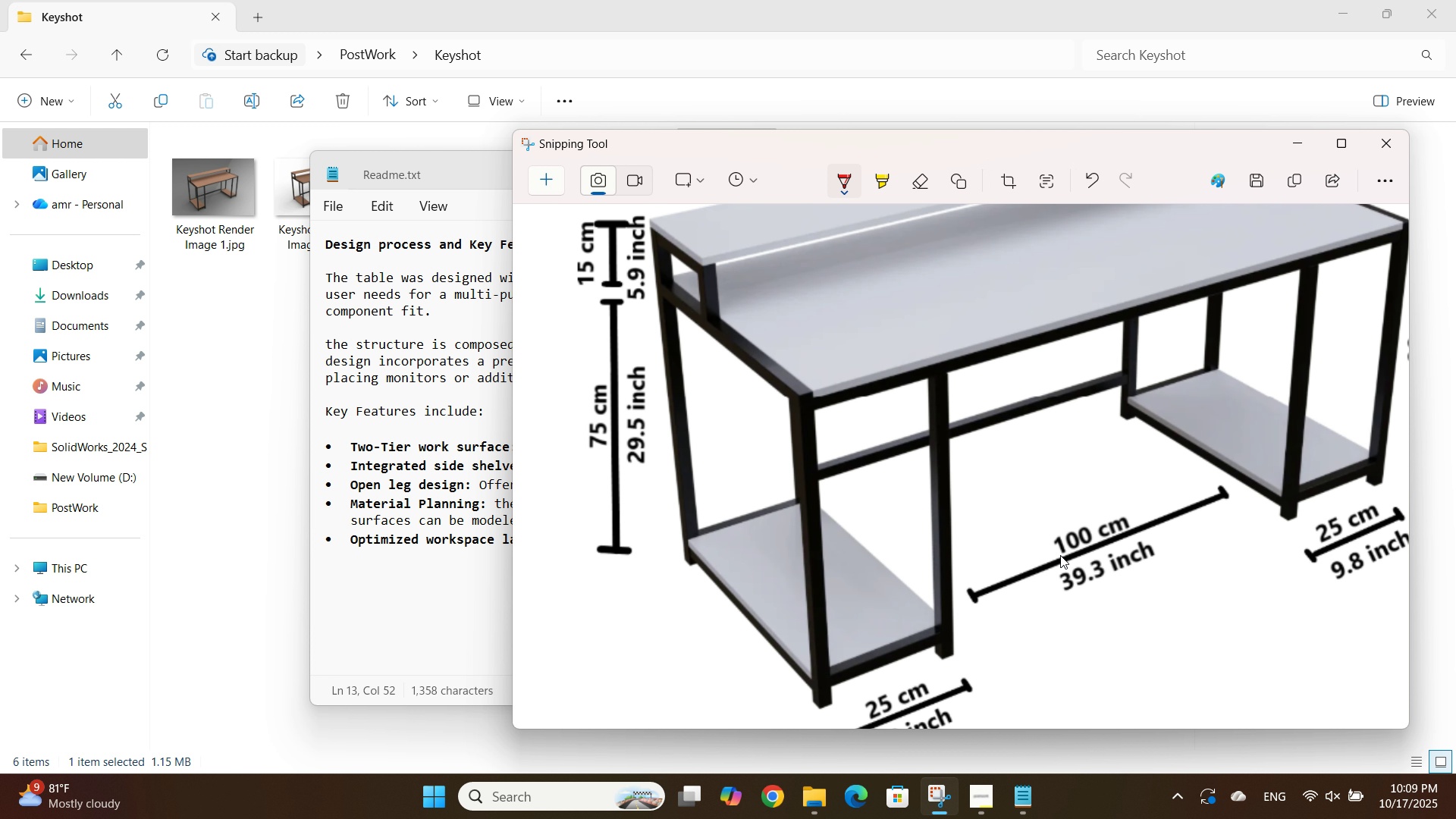 
wait(11.59)
 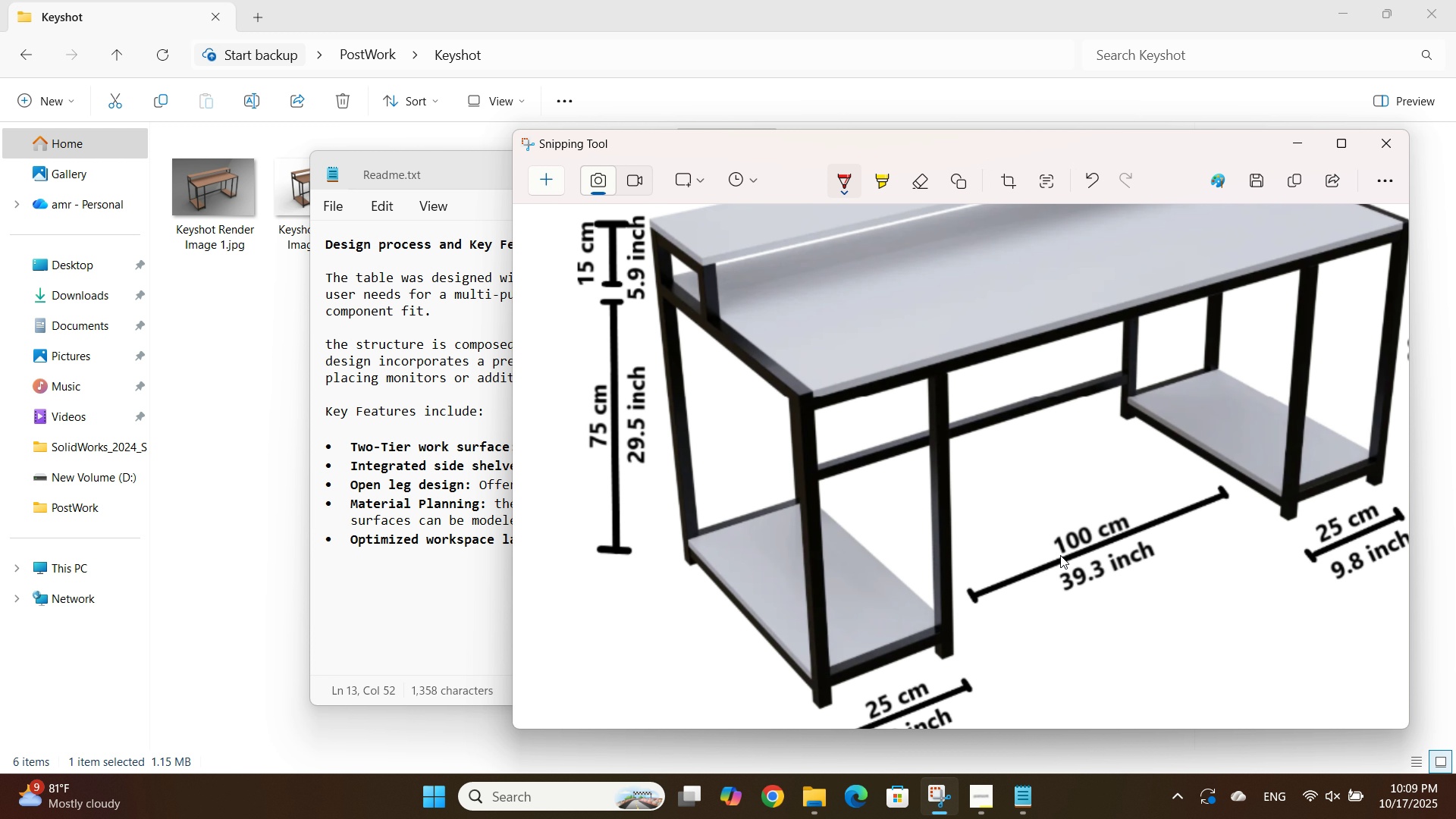 
left_click([467, 586])
 